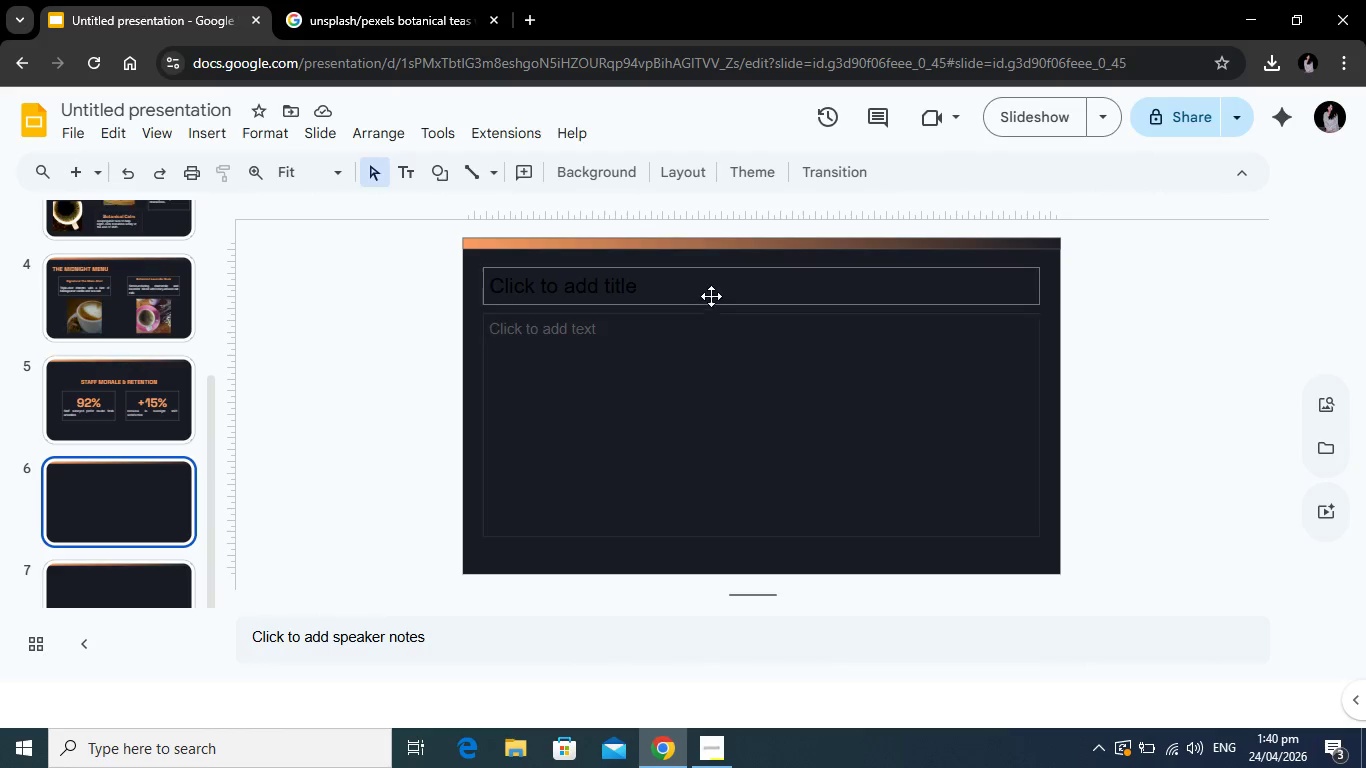 
left_click([711, 293])
 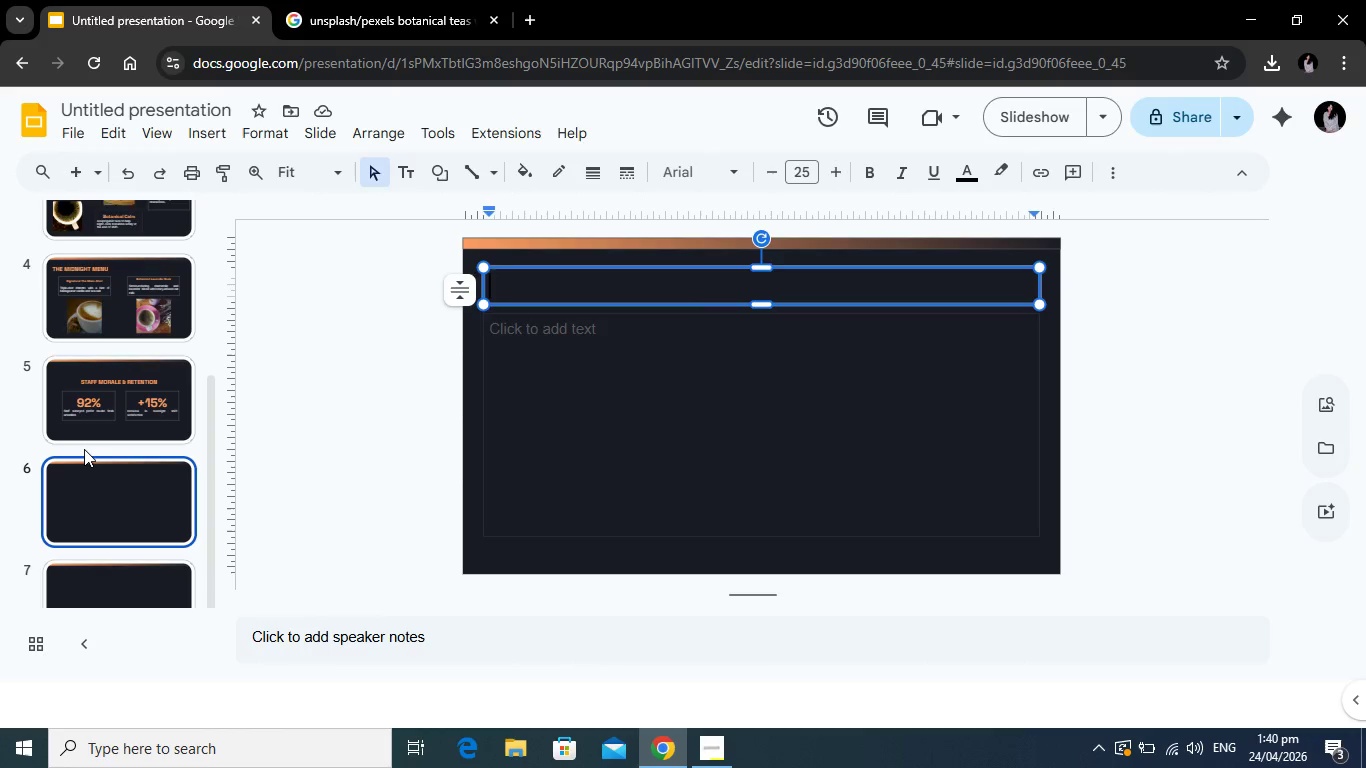 
type(WHY PARTNER WITH I)
key(Backspace)
type(US?)
 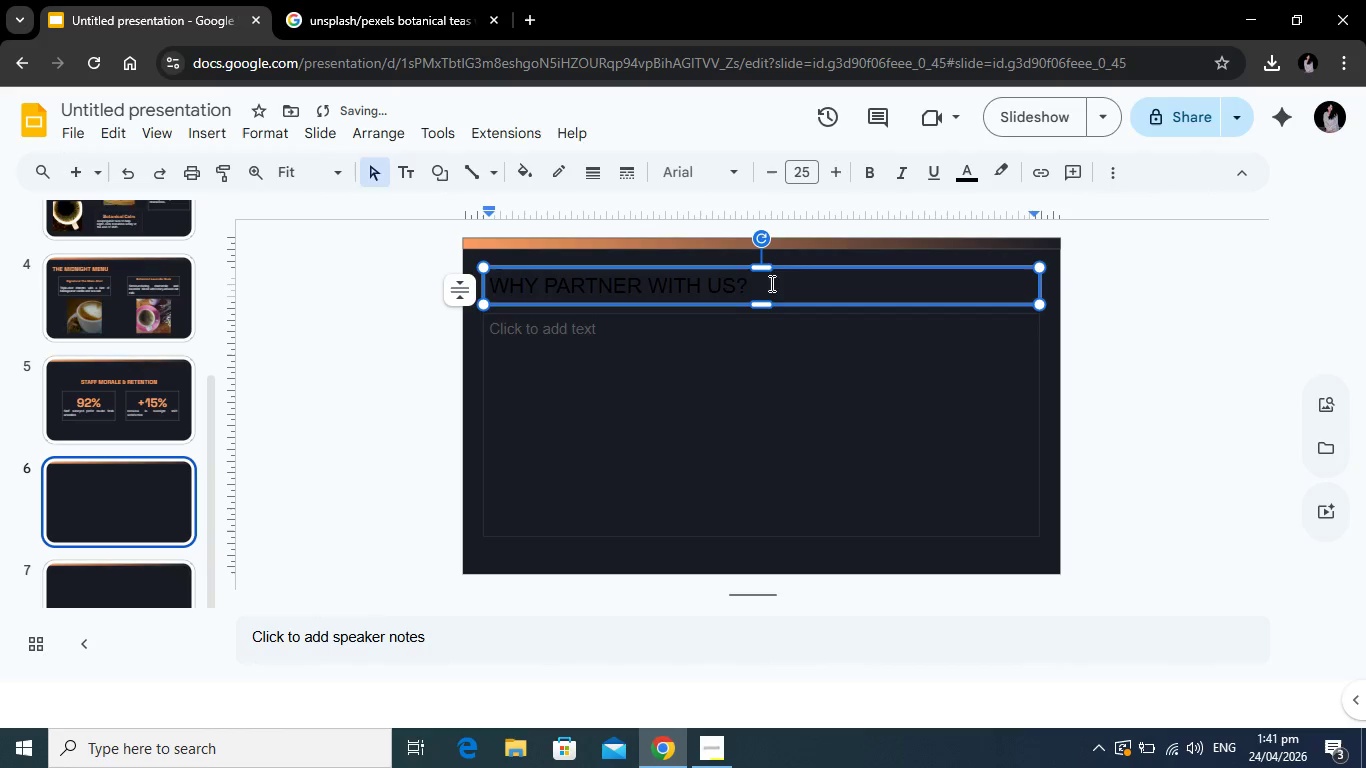 
left_click_drag(start_coordinate=[770, 283], to_coordinate=[470, 259])
 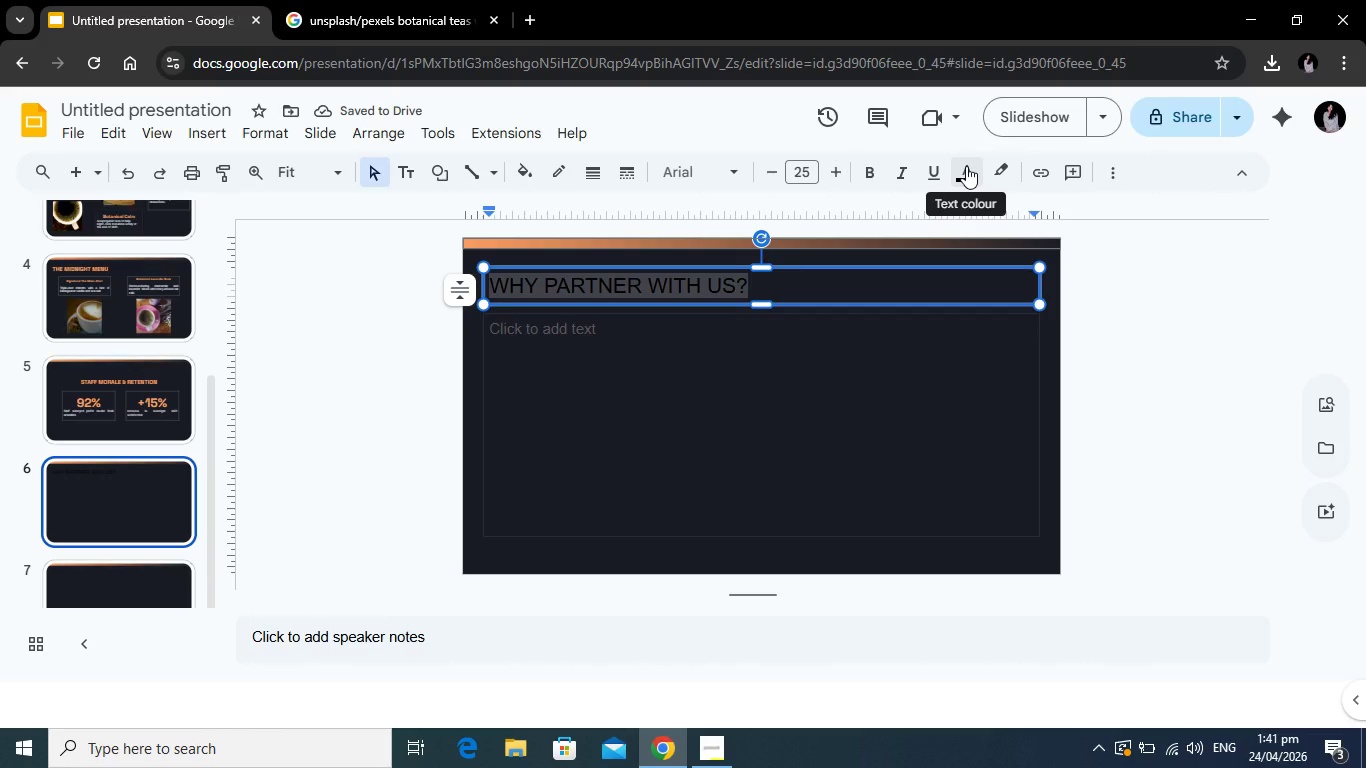 
left_click([968, 166])
 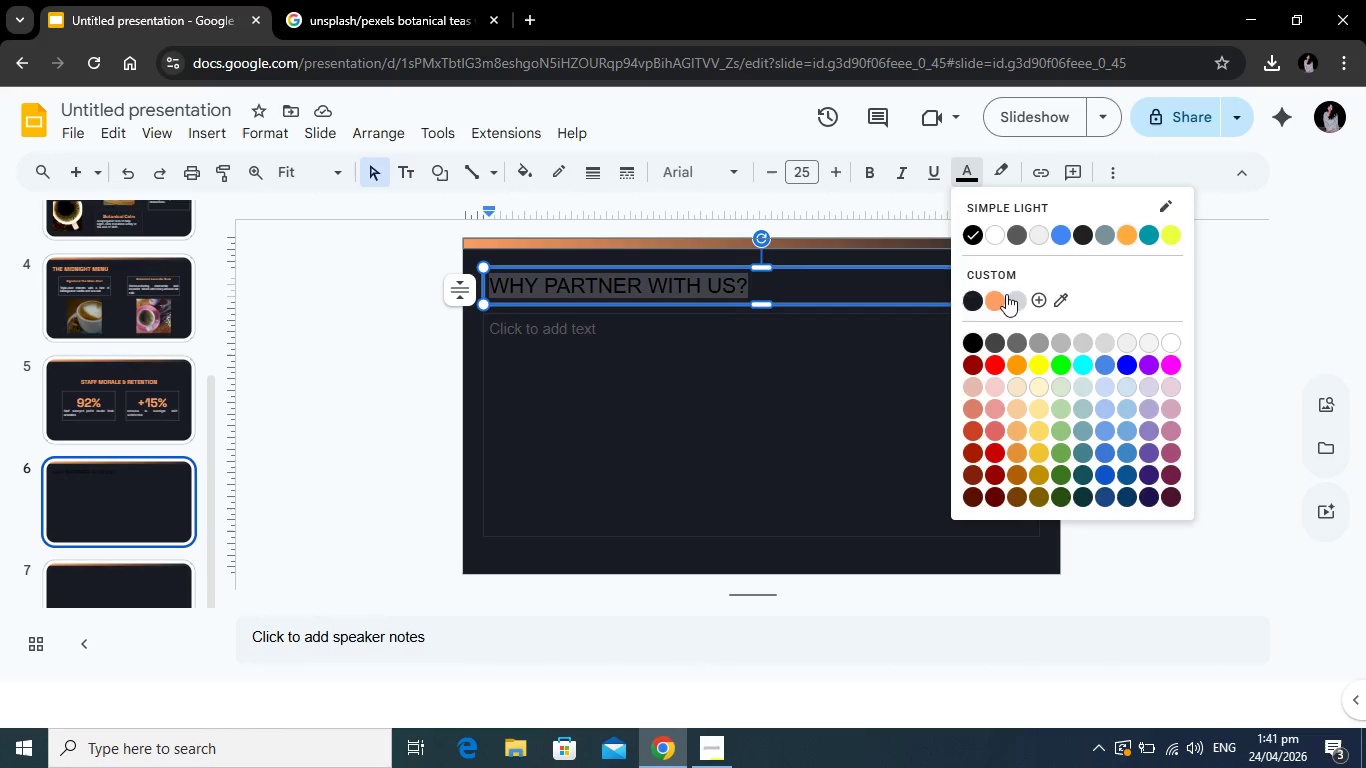 
left_click([995, 299])
 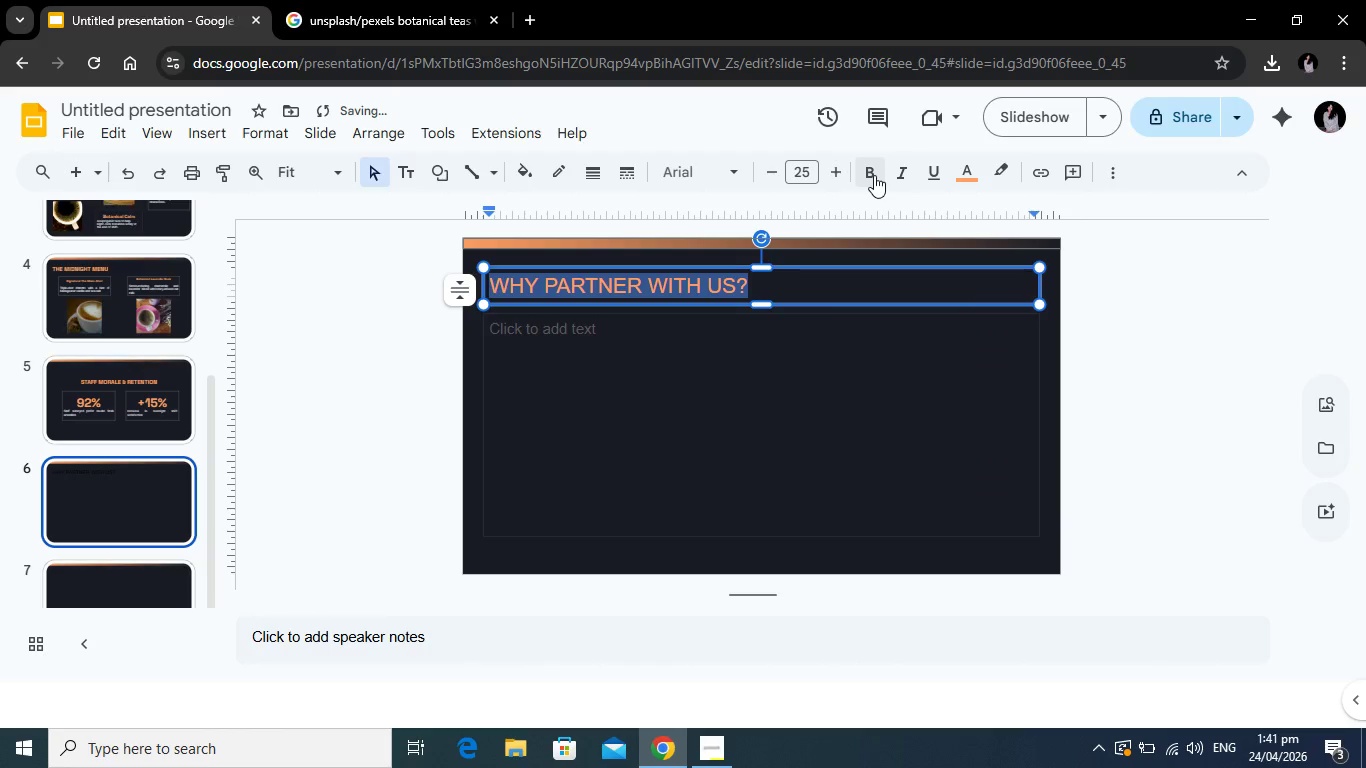 
left_click([874, 175])
 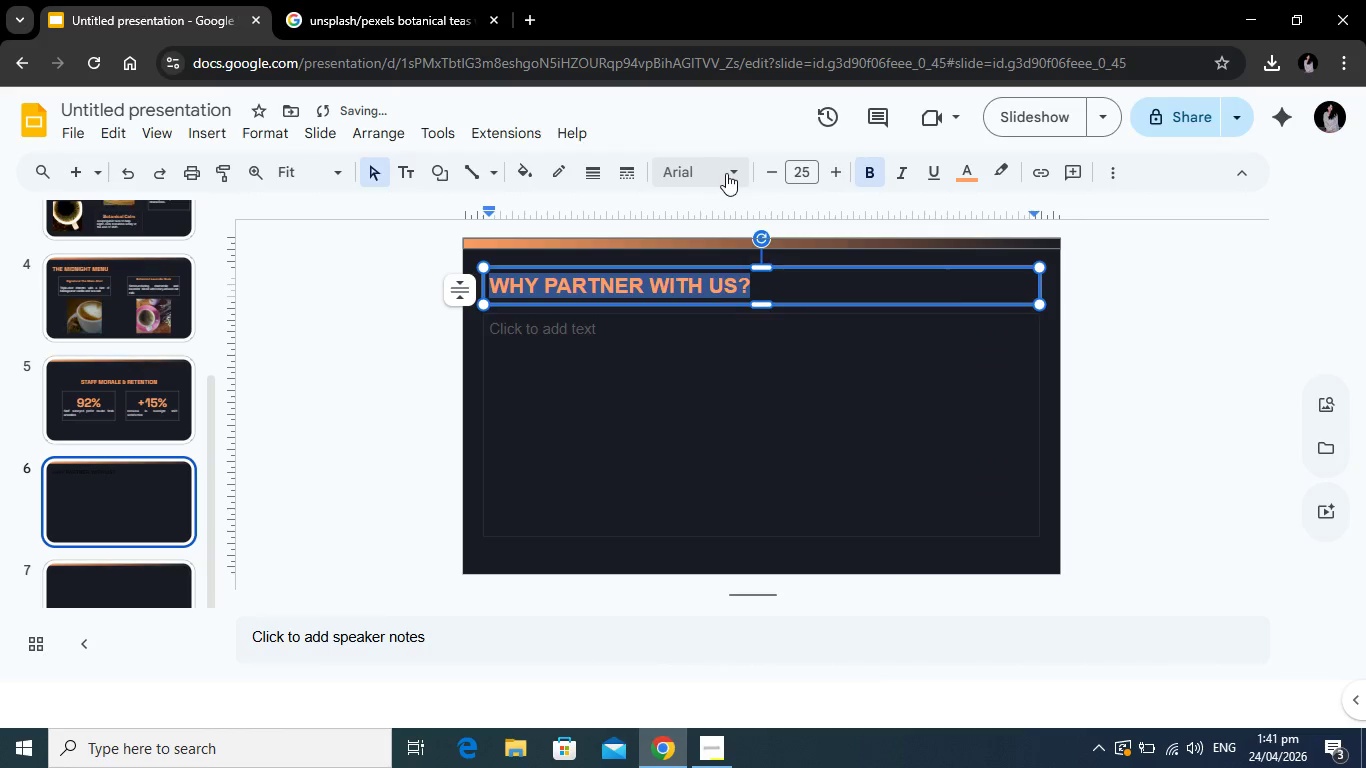 
left_click([726, 173])
 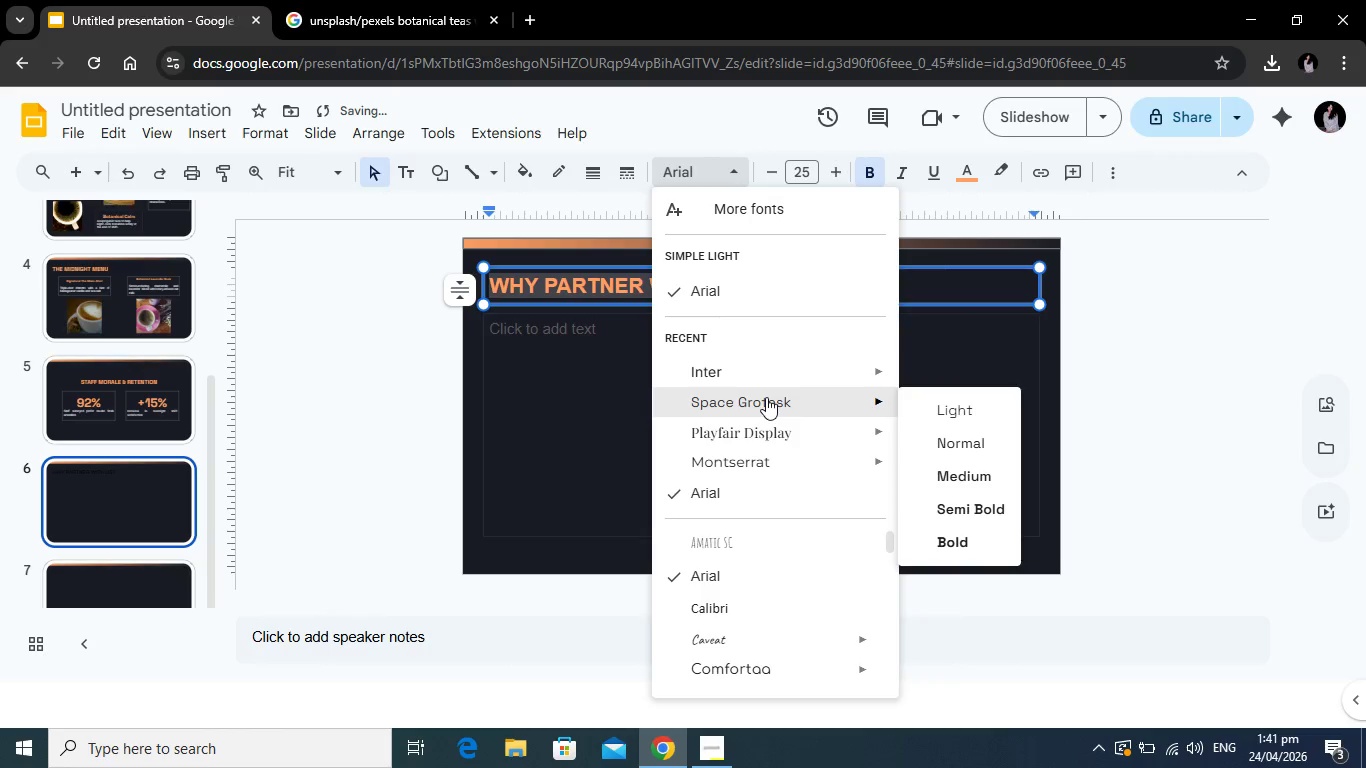 
left_click([766, 397])
 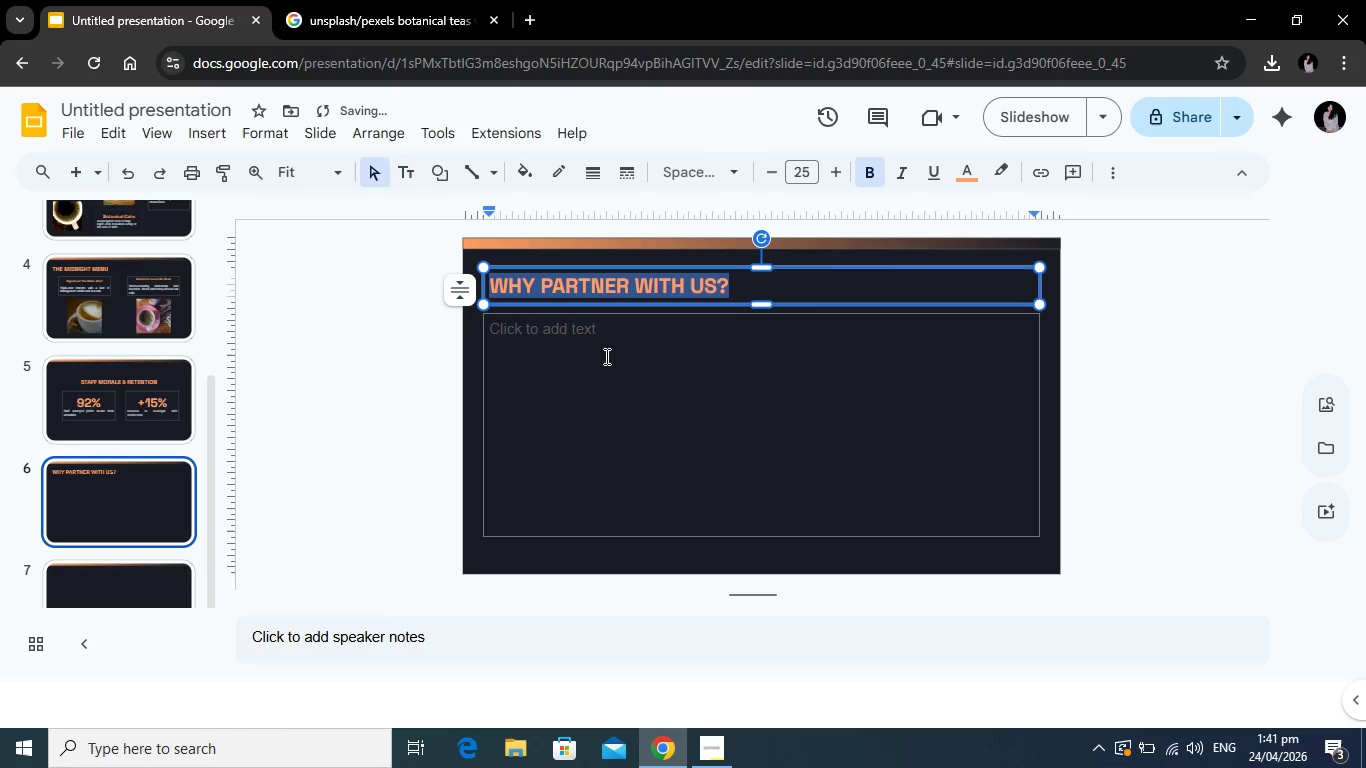 
left_click([605, 355])
 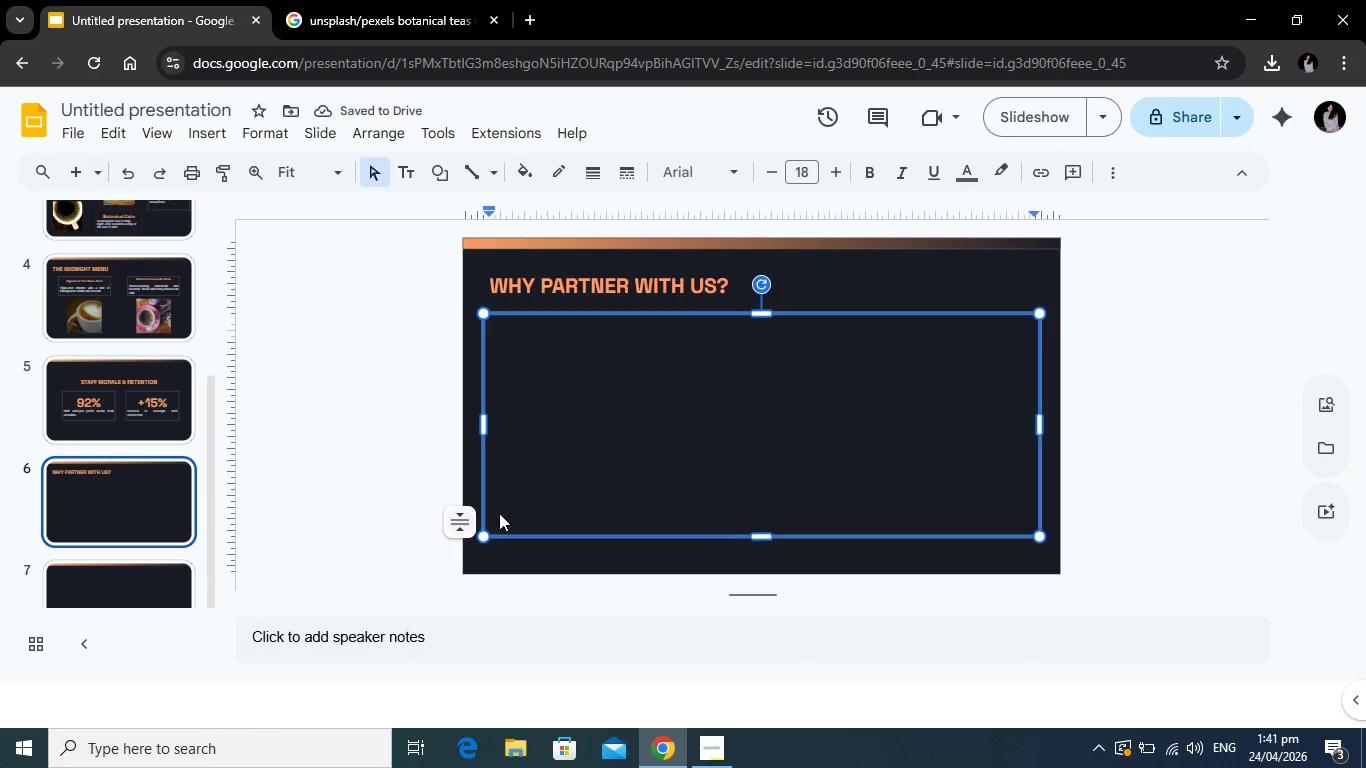 
wait(8.09)
 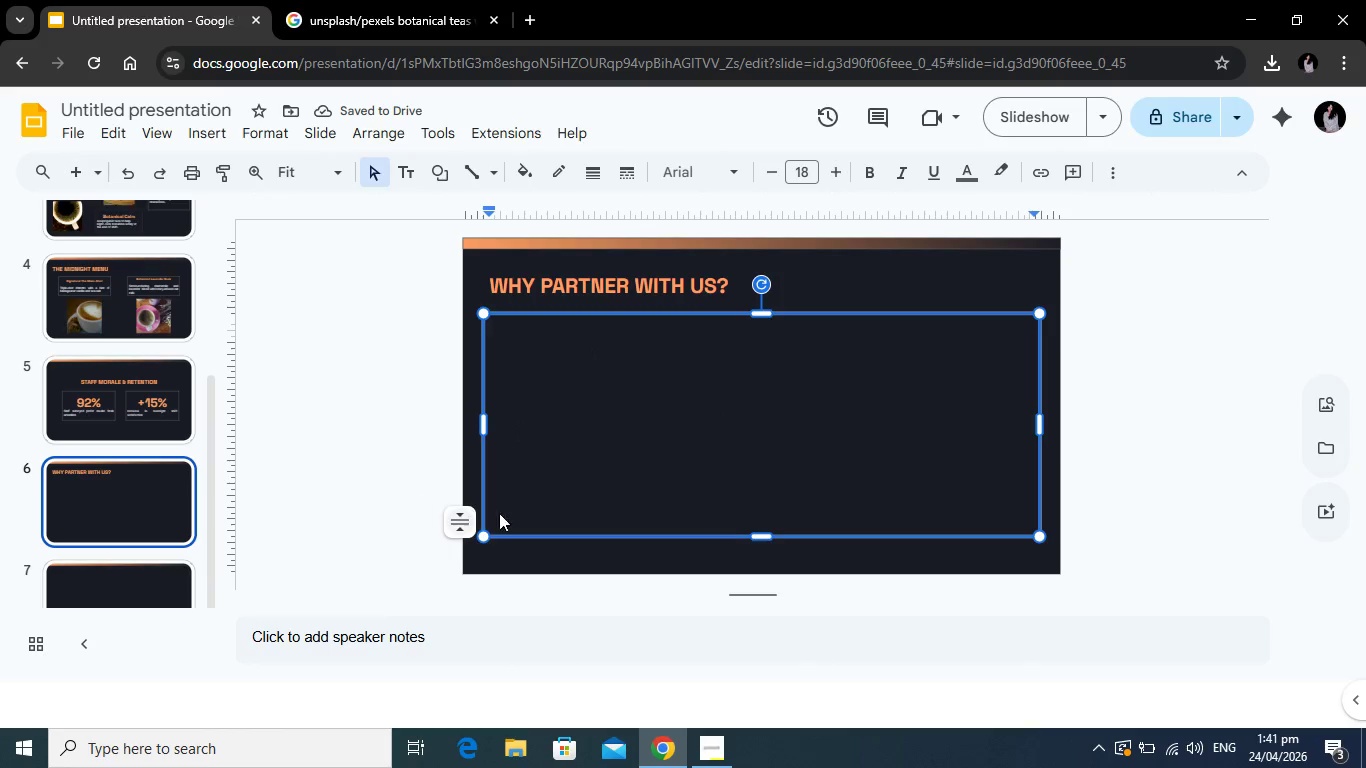 
left_click([357, 8])
 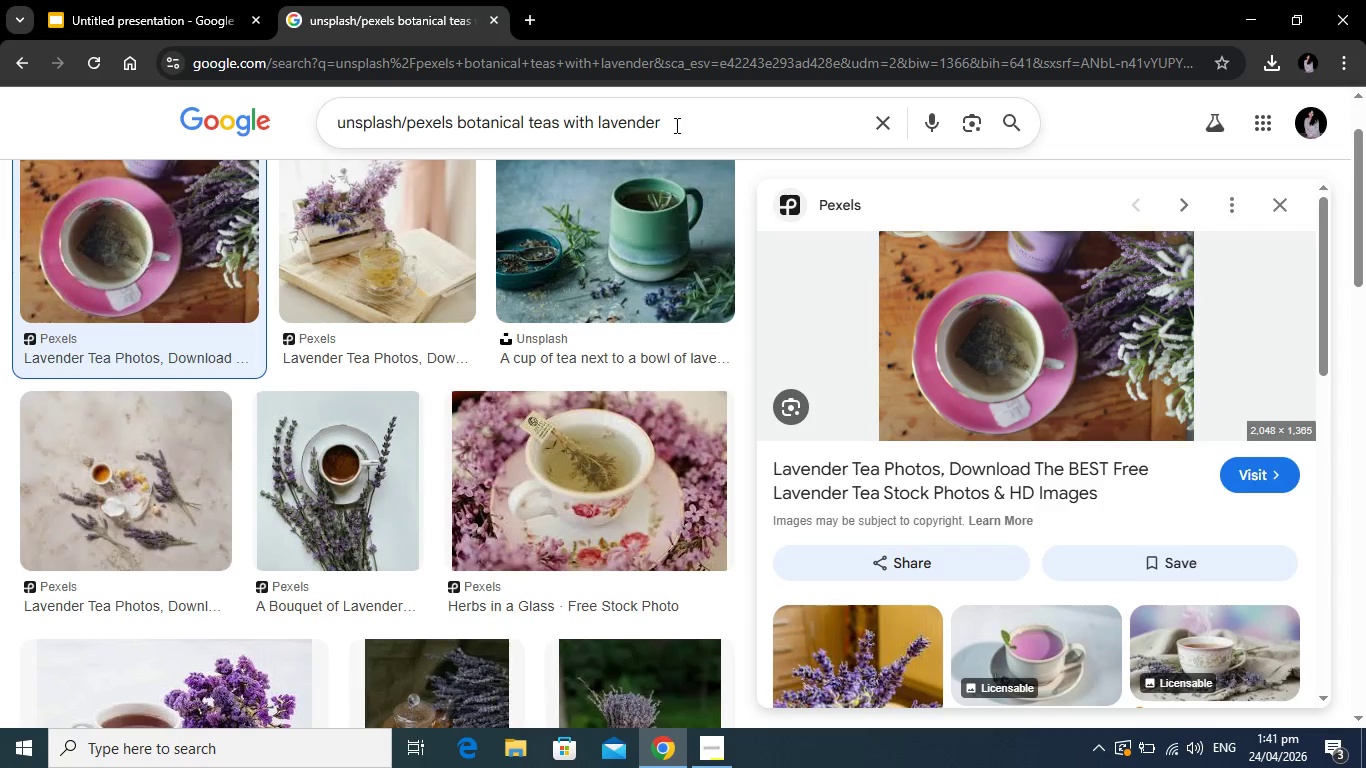 
left_click_drag(start_coordinate=[676, 125], to_coordinate=[458, 128])
 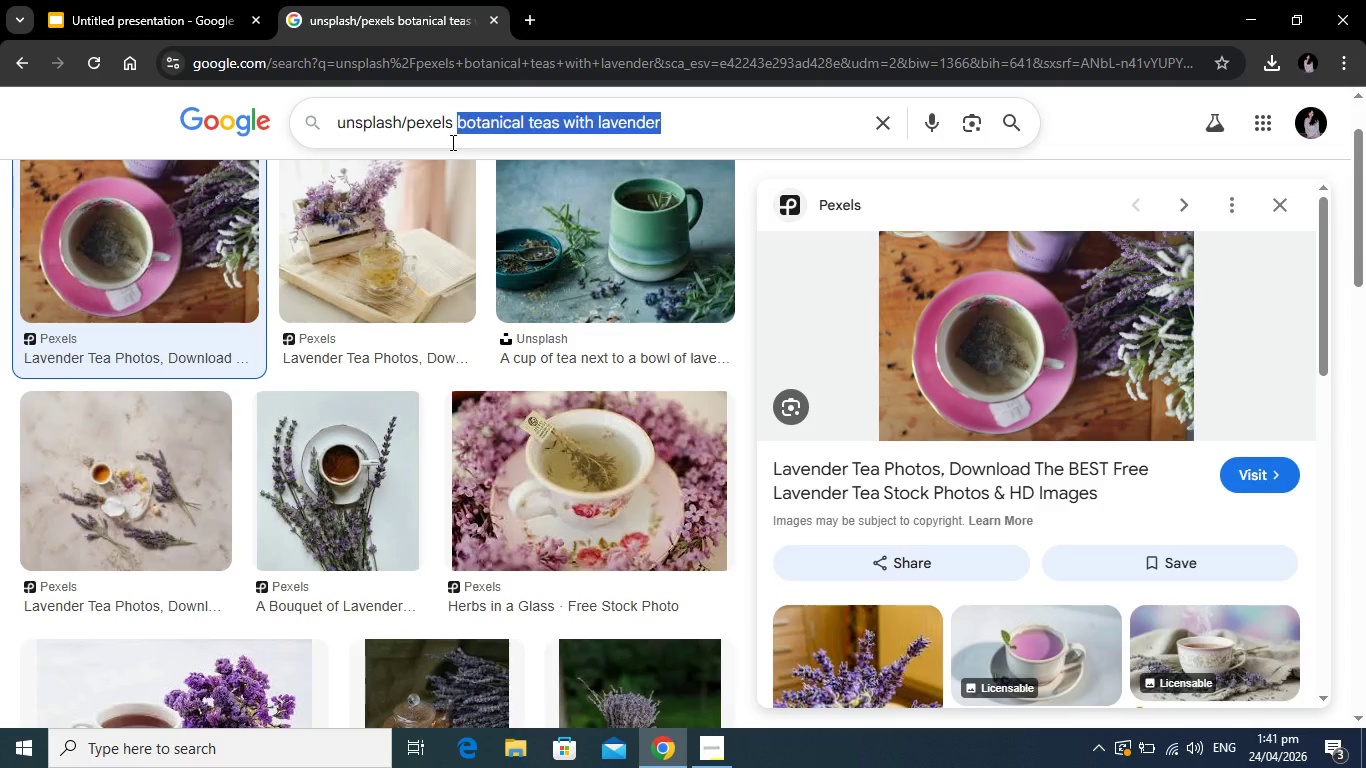 
key(Backspace)
type(half moon sticker)
 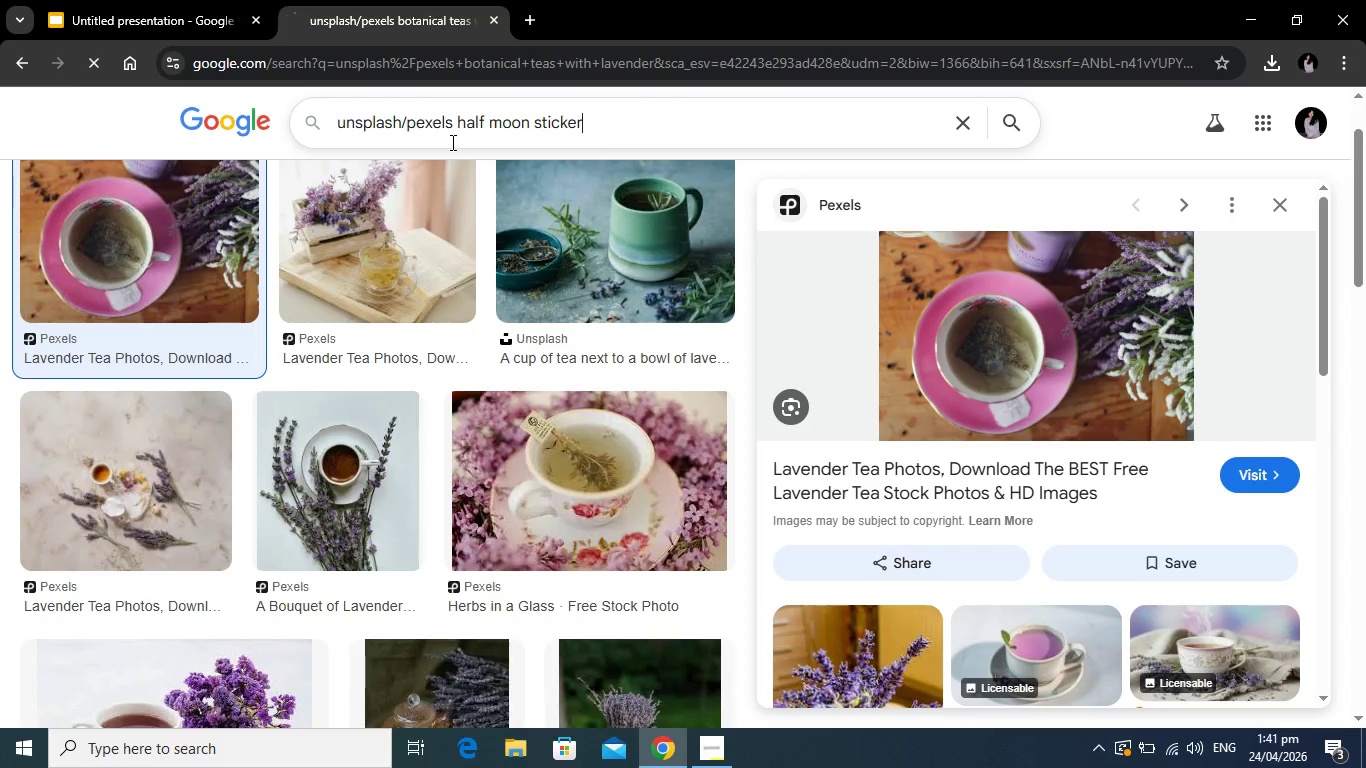 
key(Enter)
 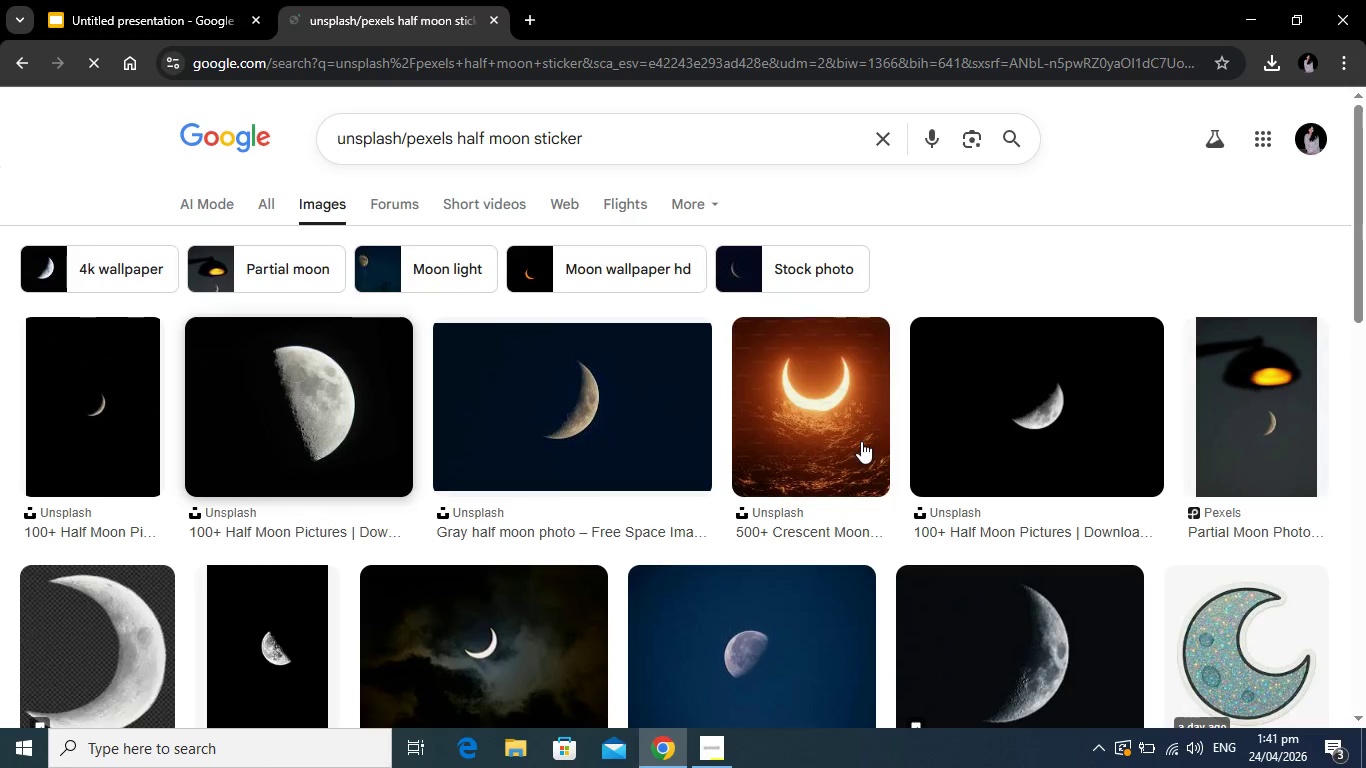 
scroll: coordinate [228, 509], scroll_direction: down, amount: 4.0
 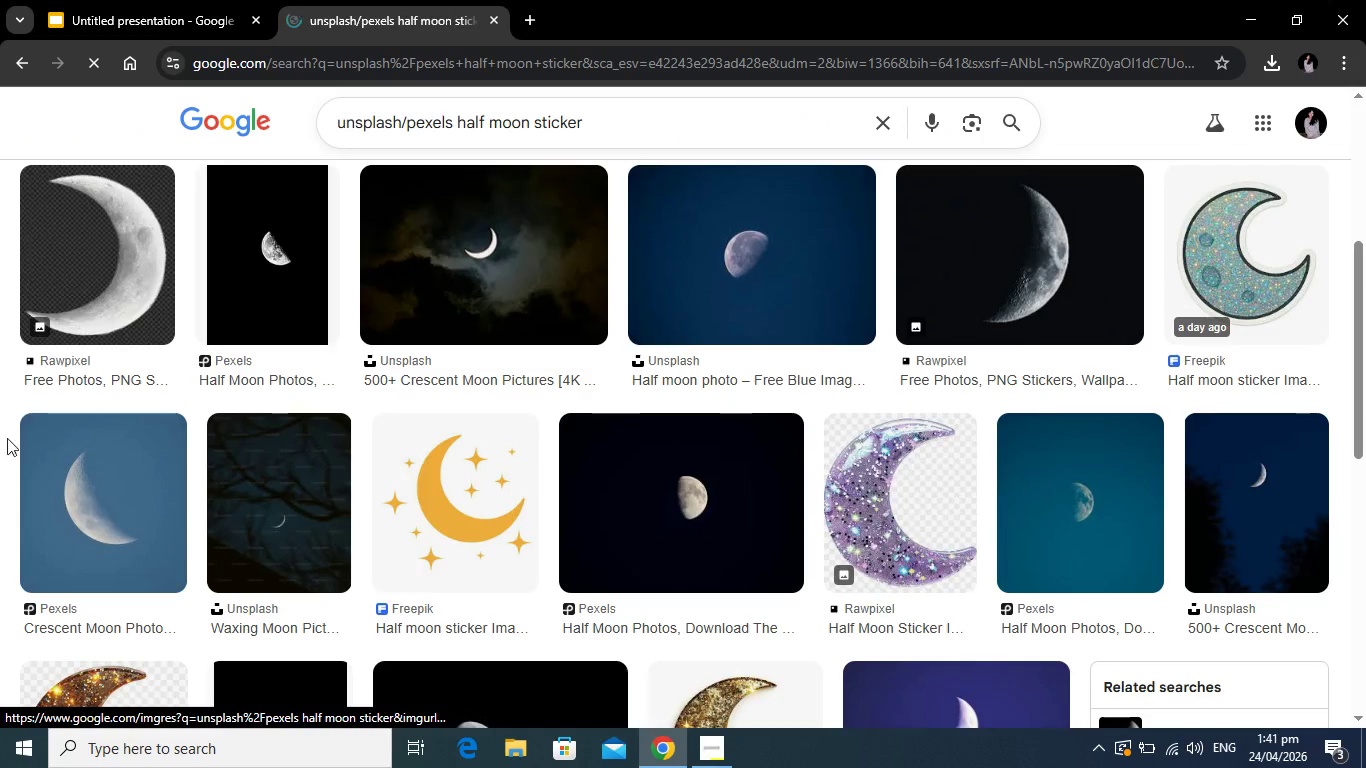 
scroll: coordinate [142, 457], scroll_direction: up, amount: 4.0
 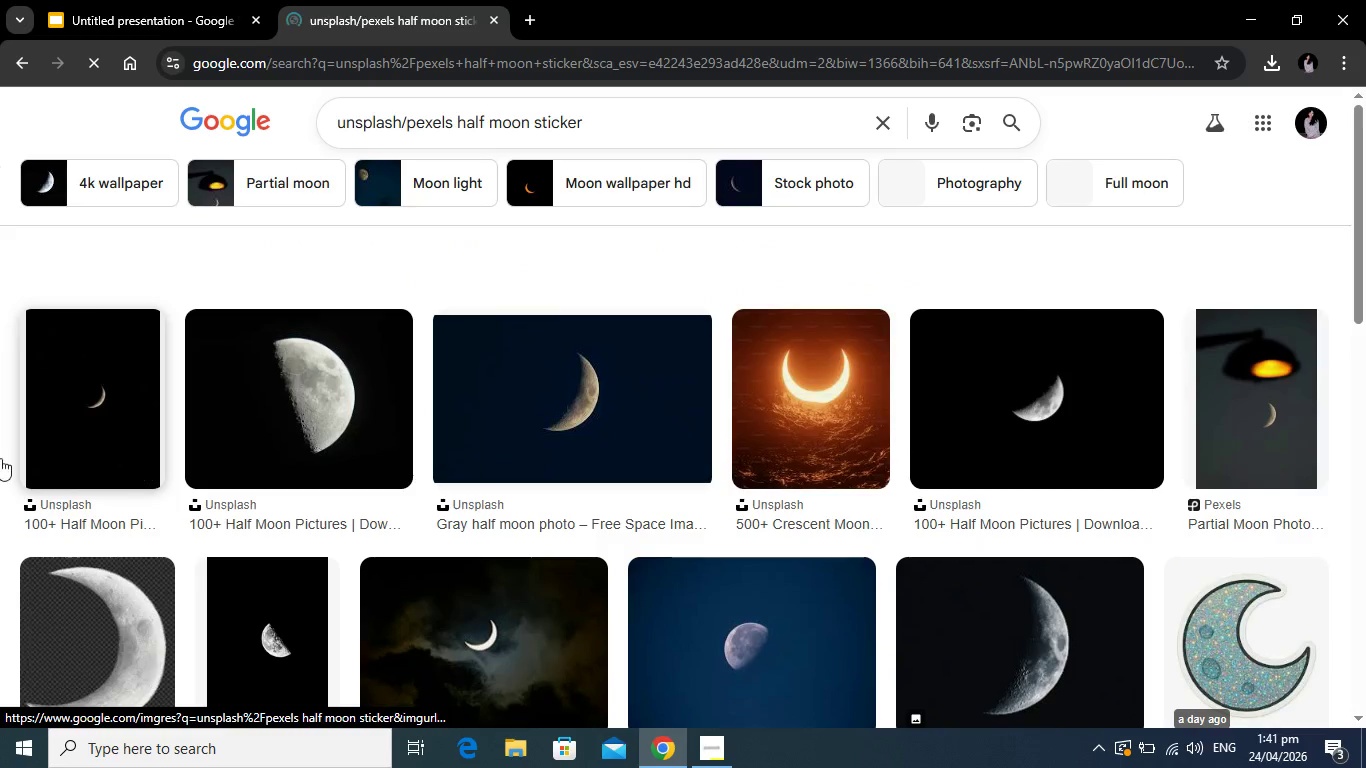 
mouse_move([33, 455])
 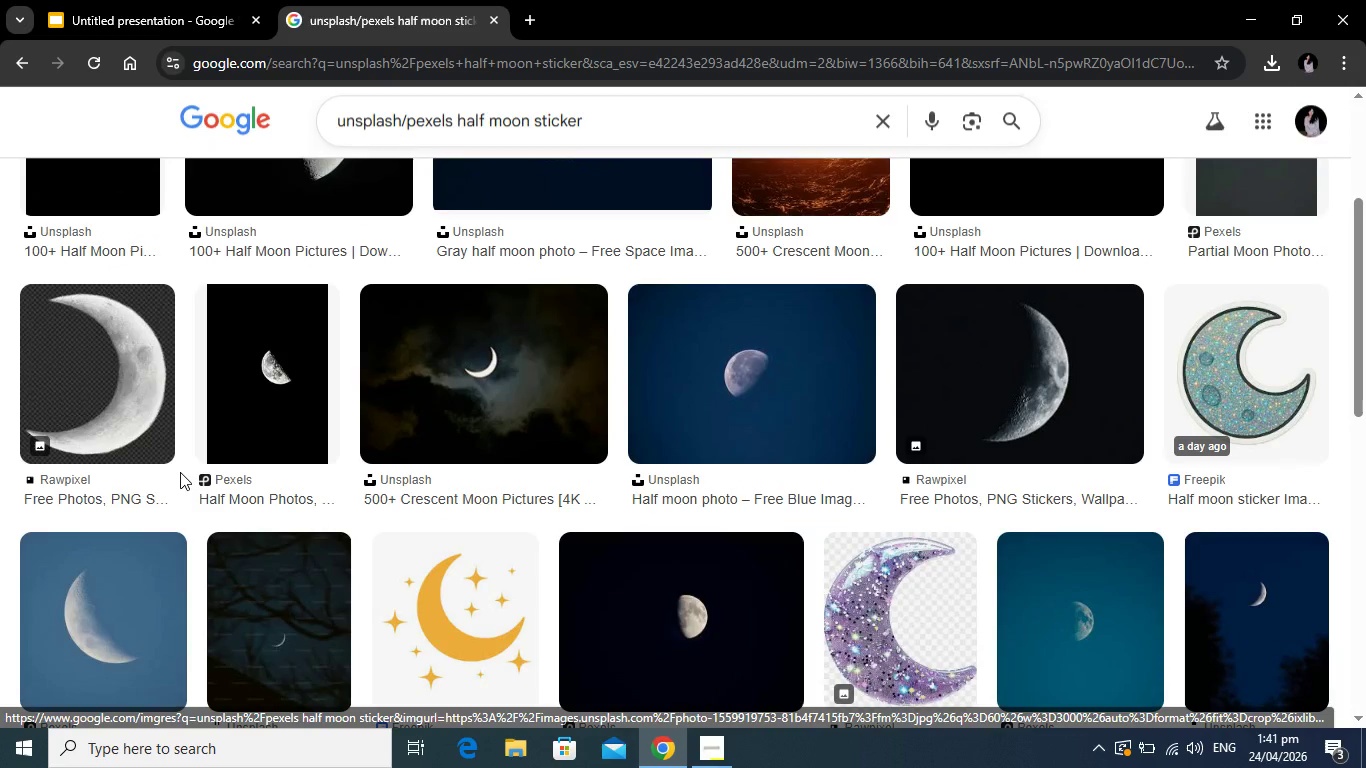 
scroll: coordinate [180, 472], scroll_direction: down, amount: 3.0
 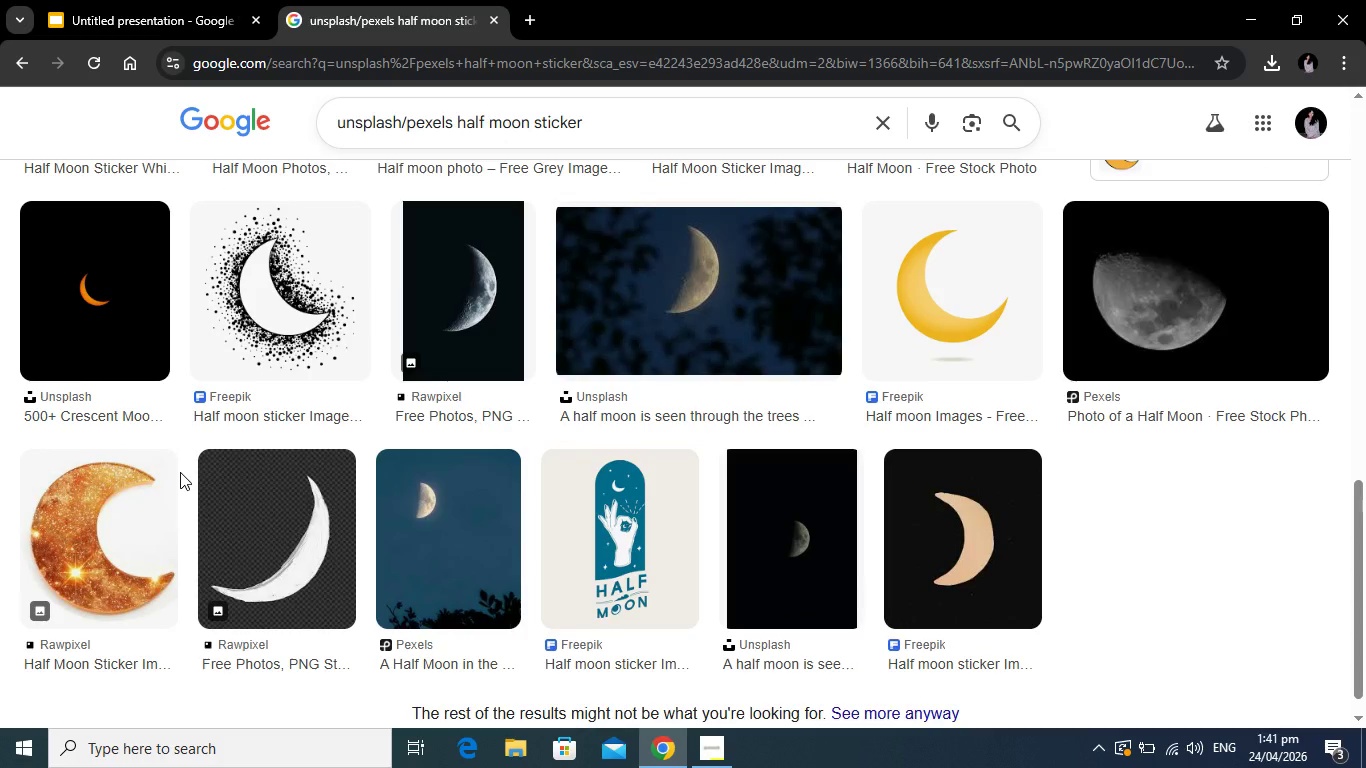 
scroll: coordinate [758, 454], scroll_direction: up, amount: 13.0
 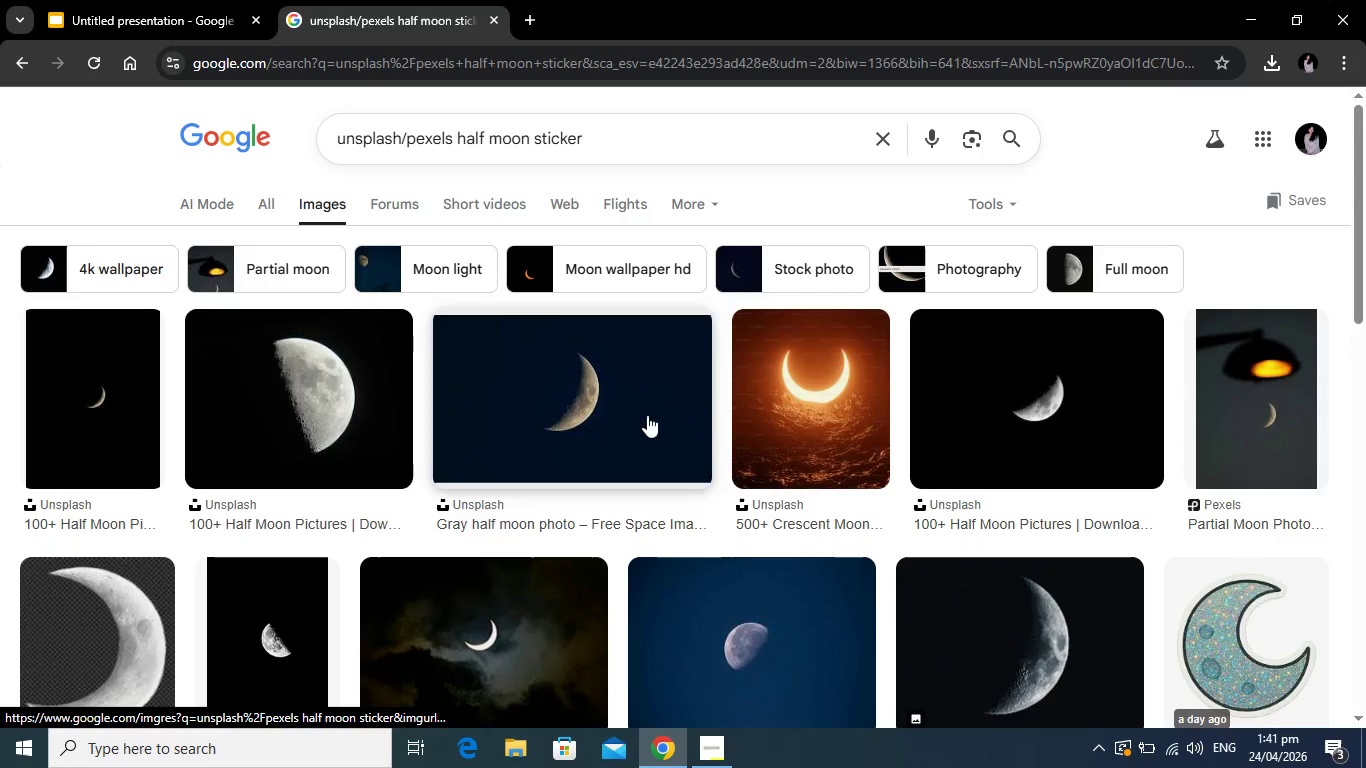 
wait(10.19)
 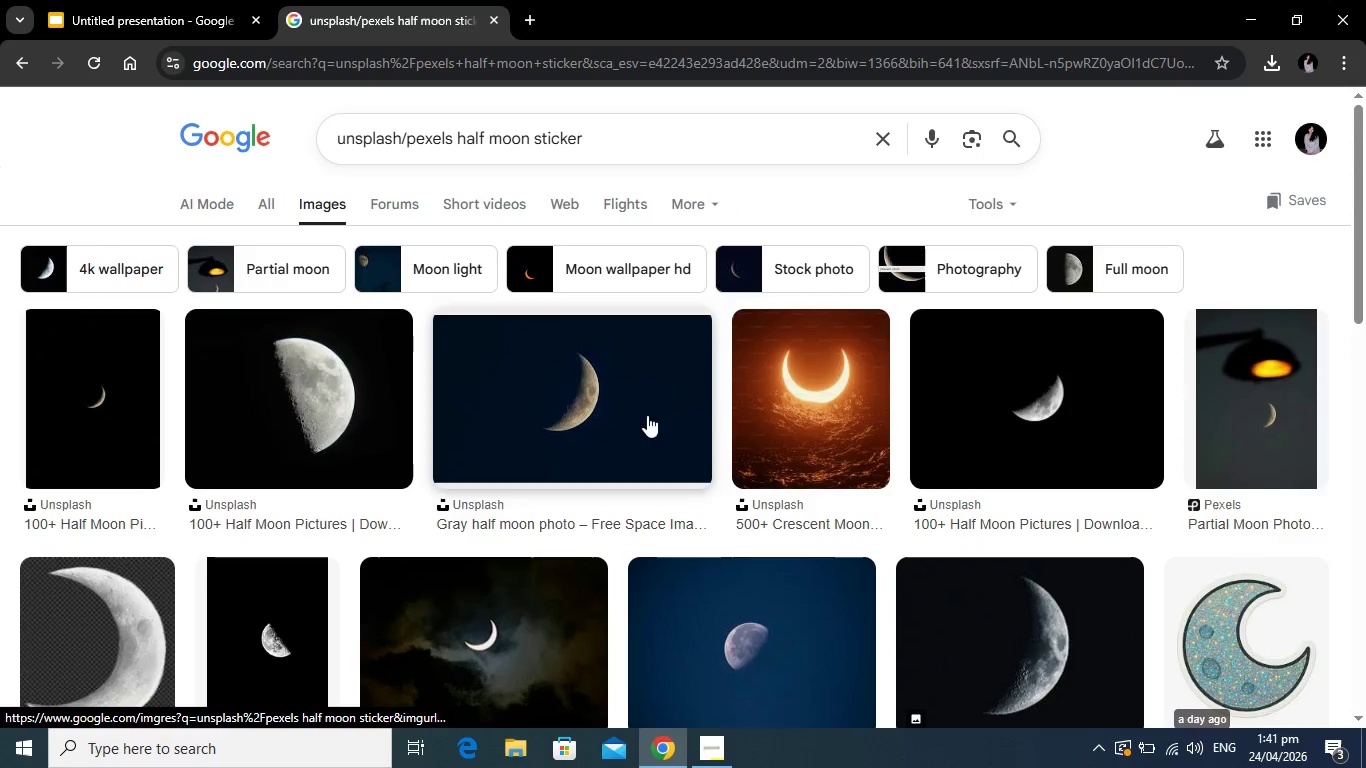 
left_click([1046, 418])
 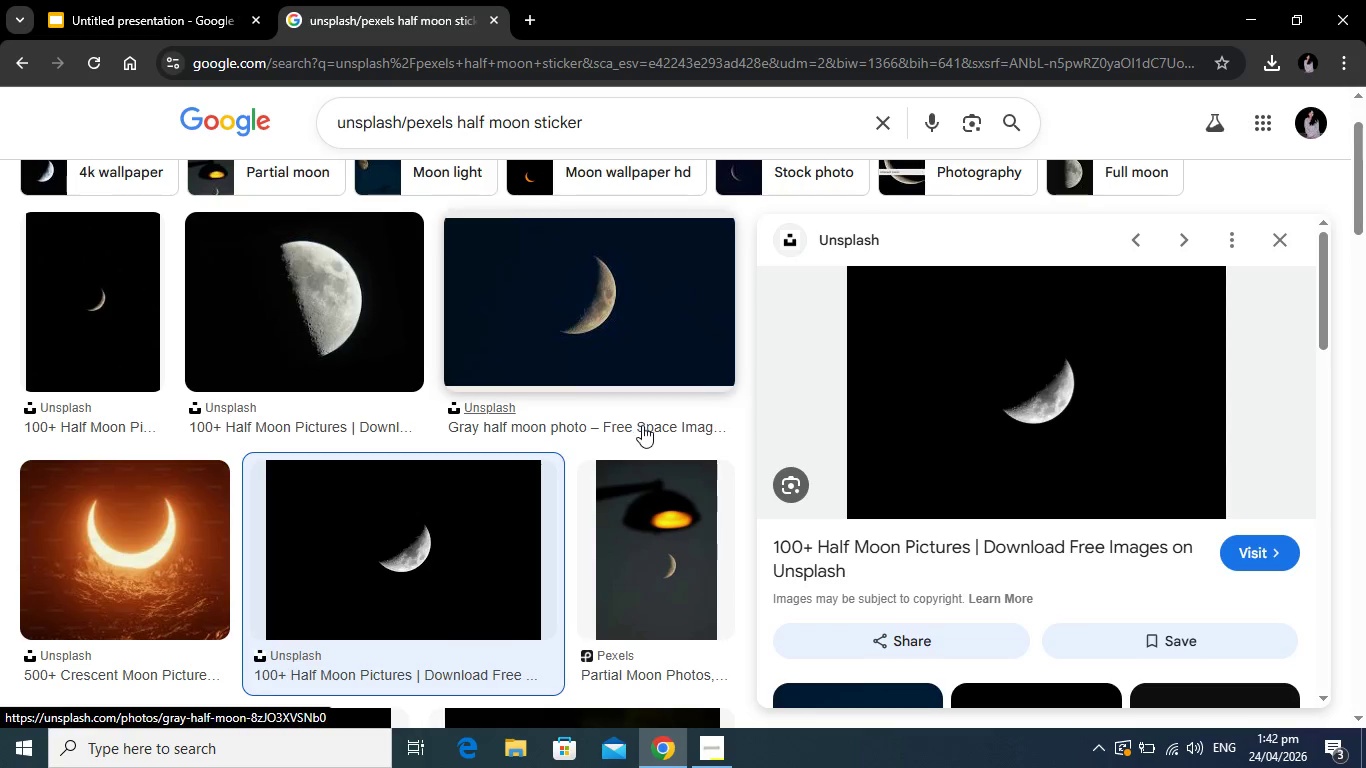 
wait(11.92)
 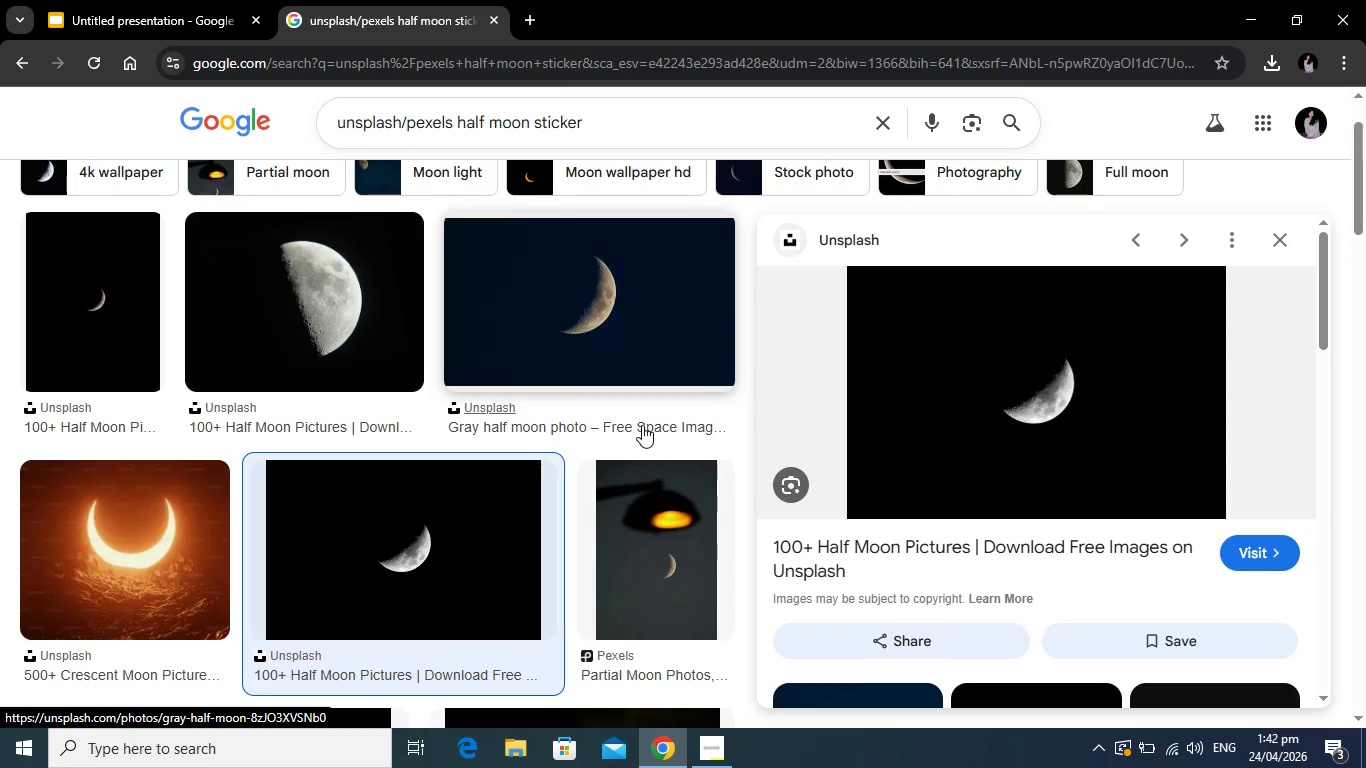 
left_click([113, 0])
 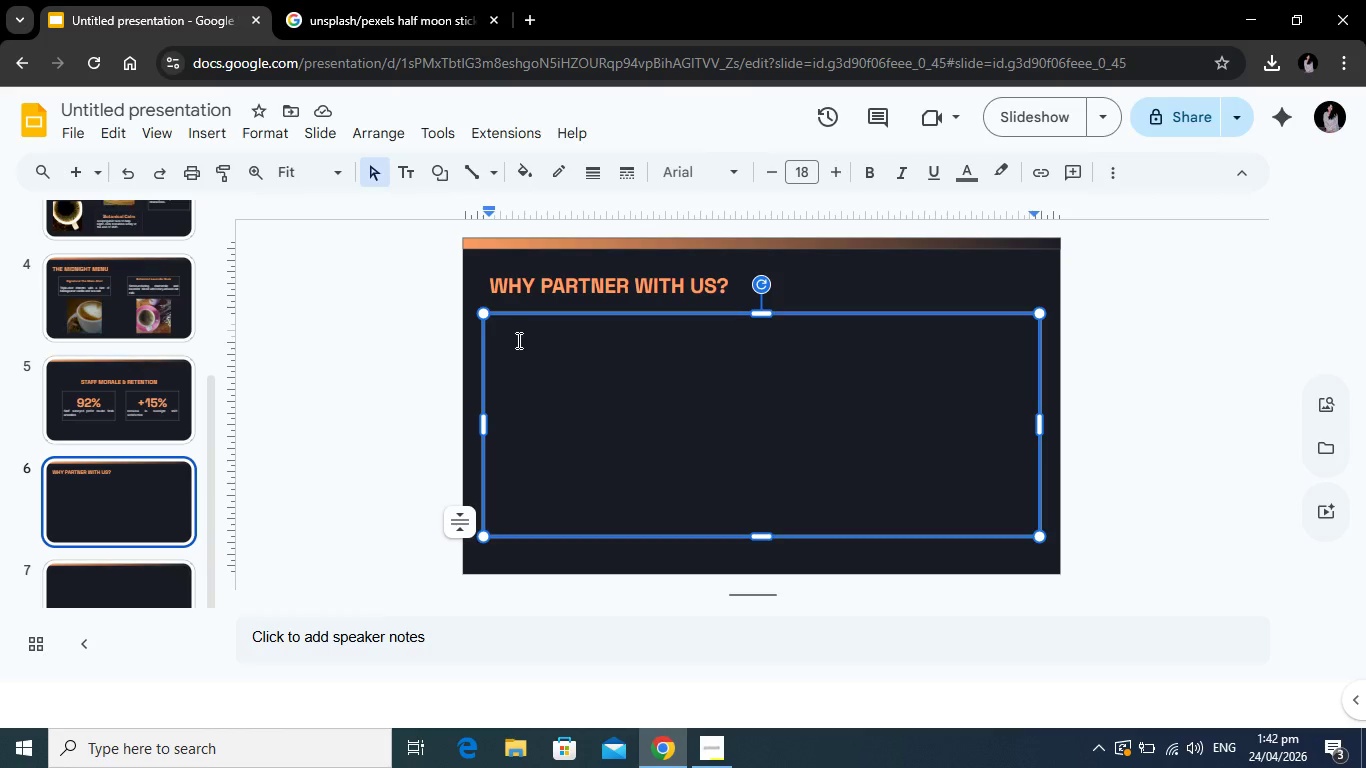 
left_click([517, 340])
 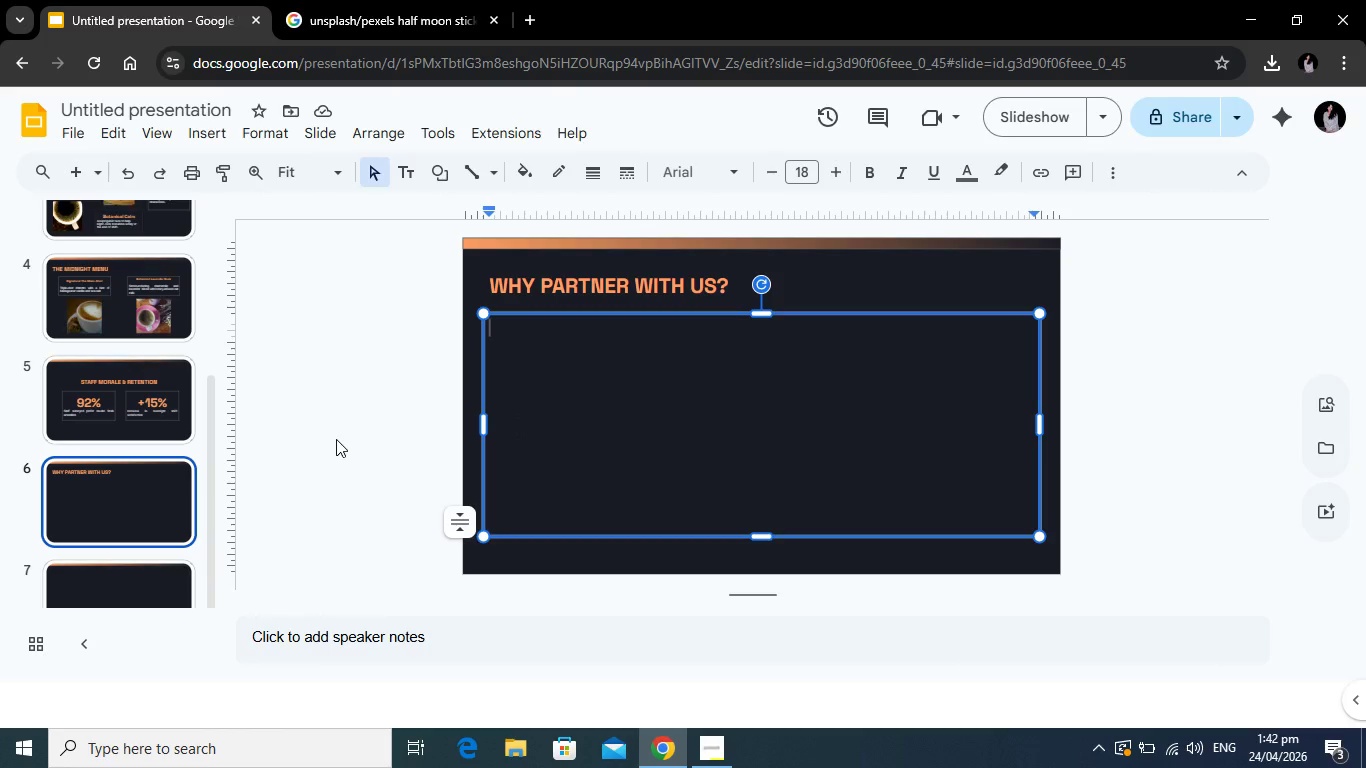 
type(Turnket)
 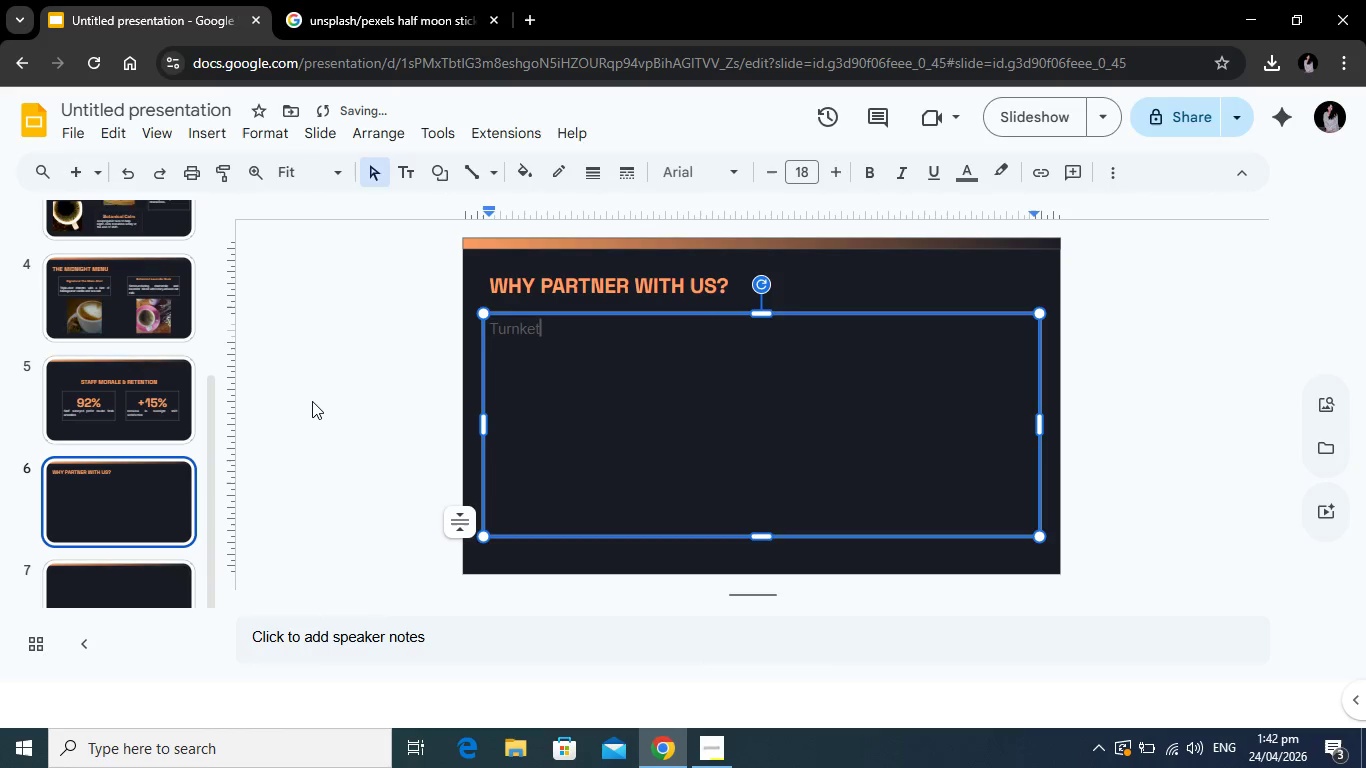 
key(Backspace)
 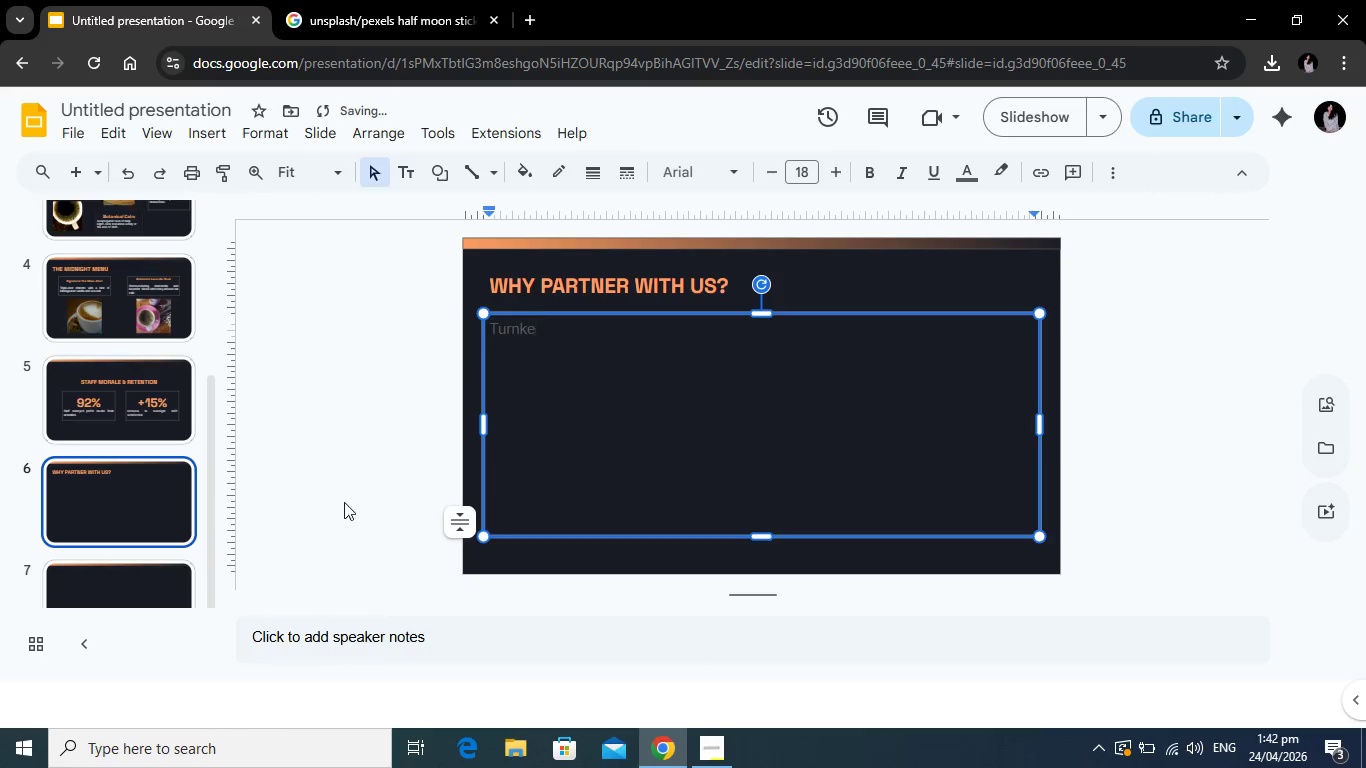 
key(Y)
 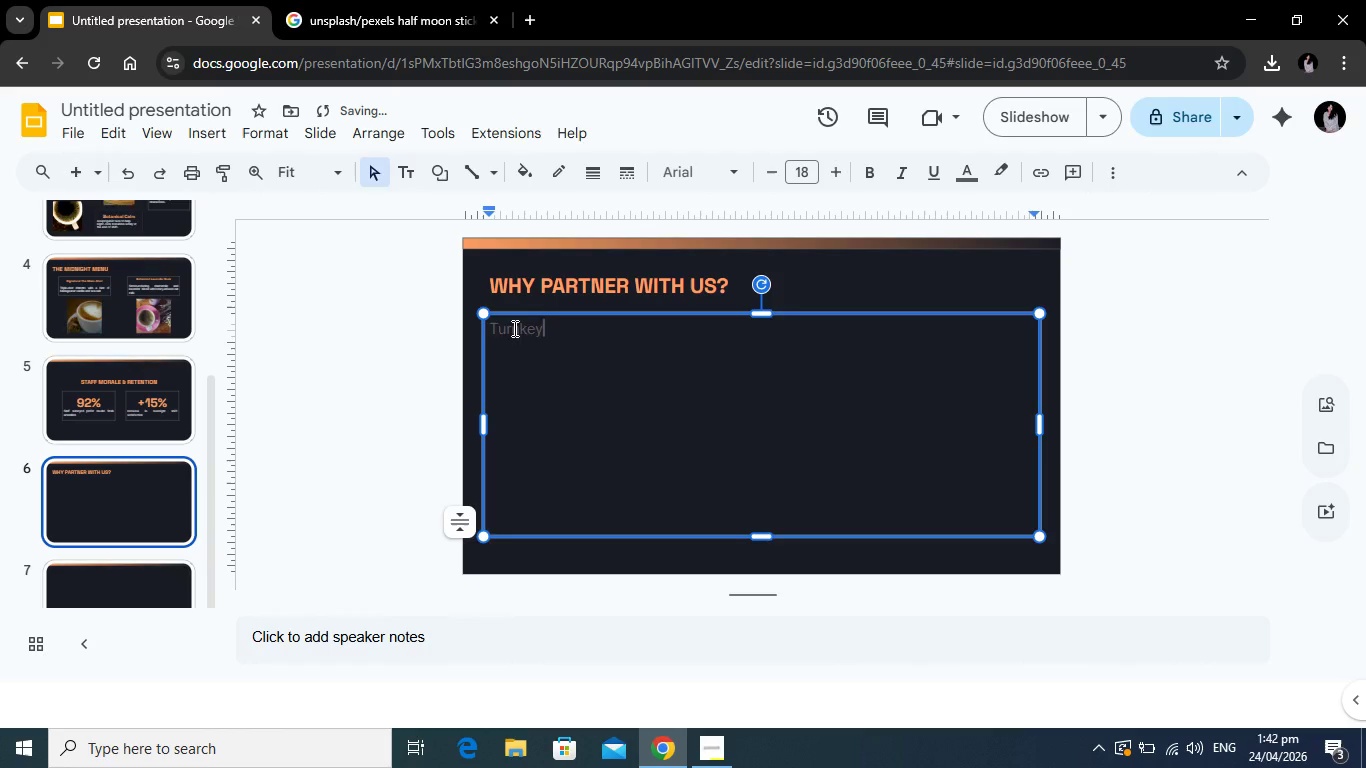 
left_click_drag(start_coordinate=[564, 328], to_coordinate=[483, 326])
 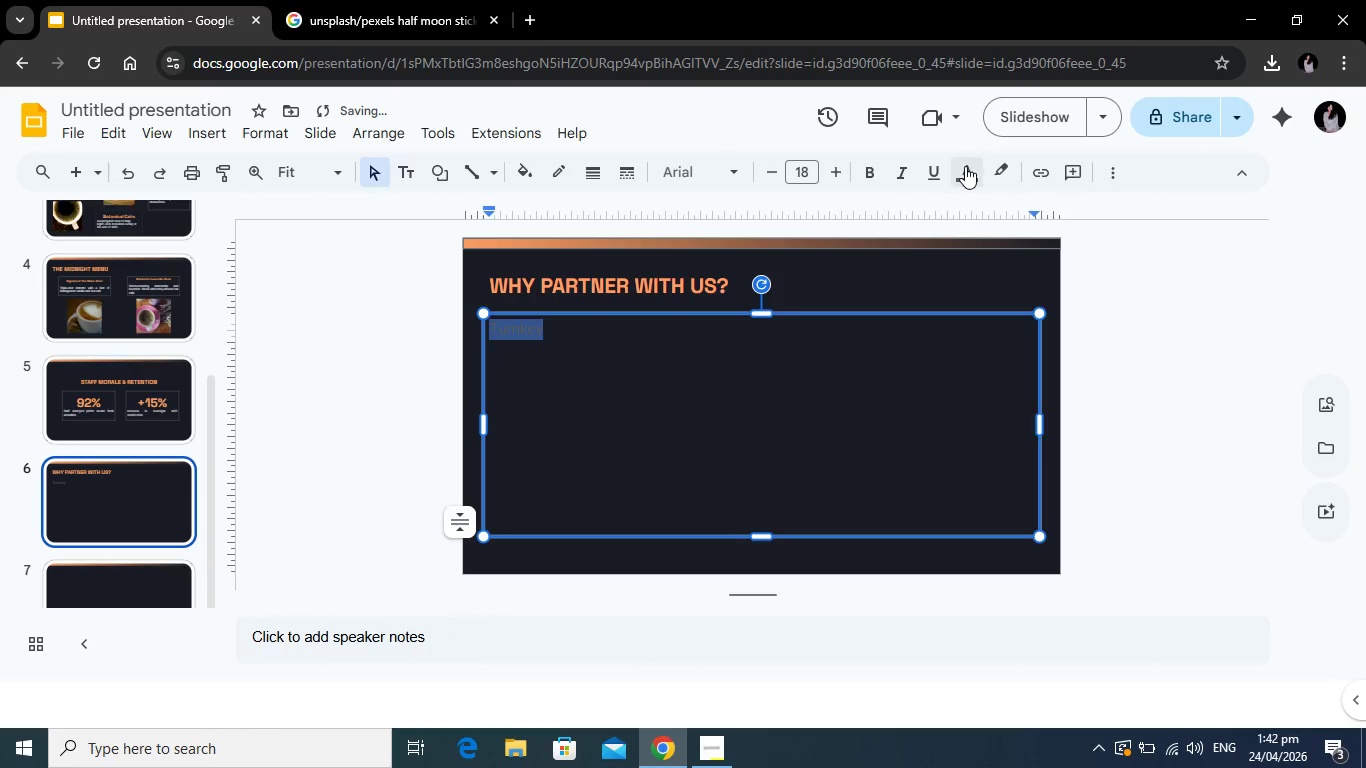 
left_click([965, 166])
 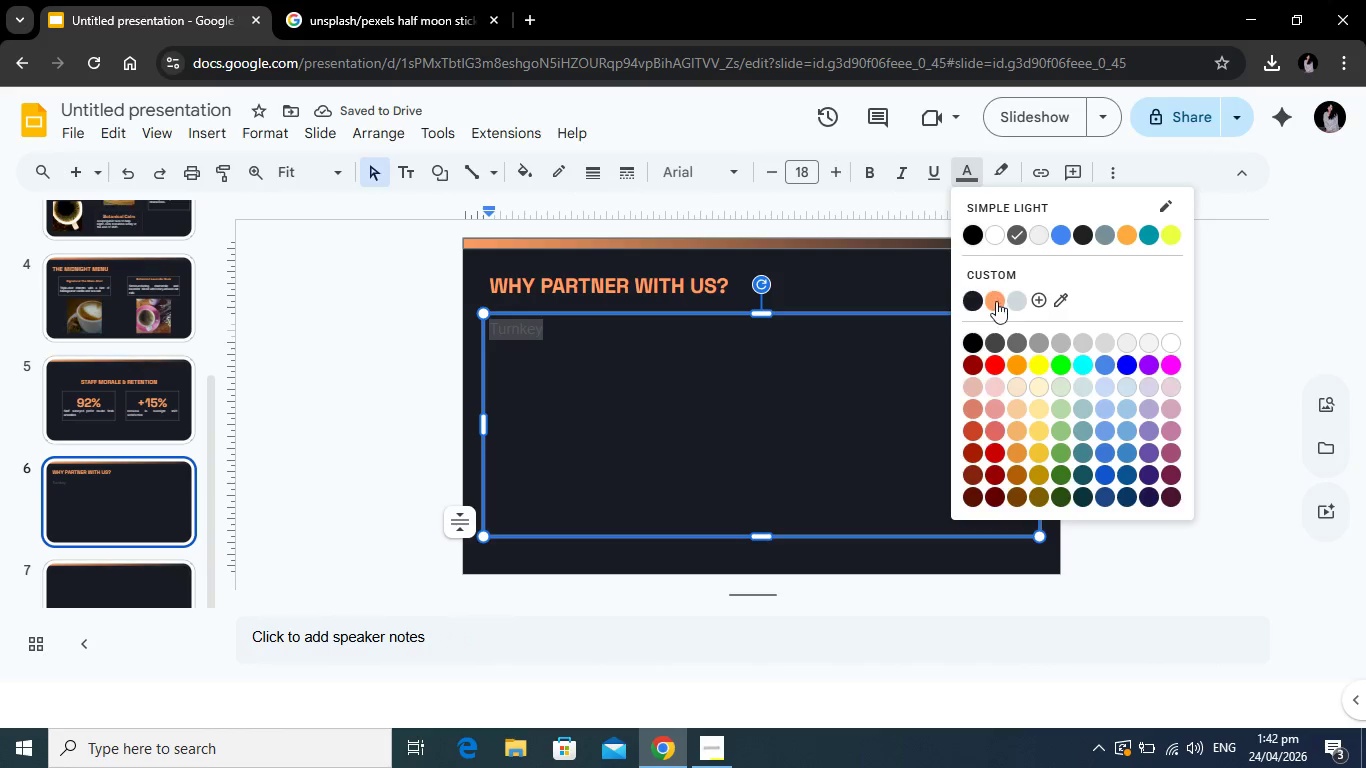 
left_click([996, 301])
 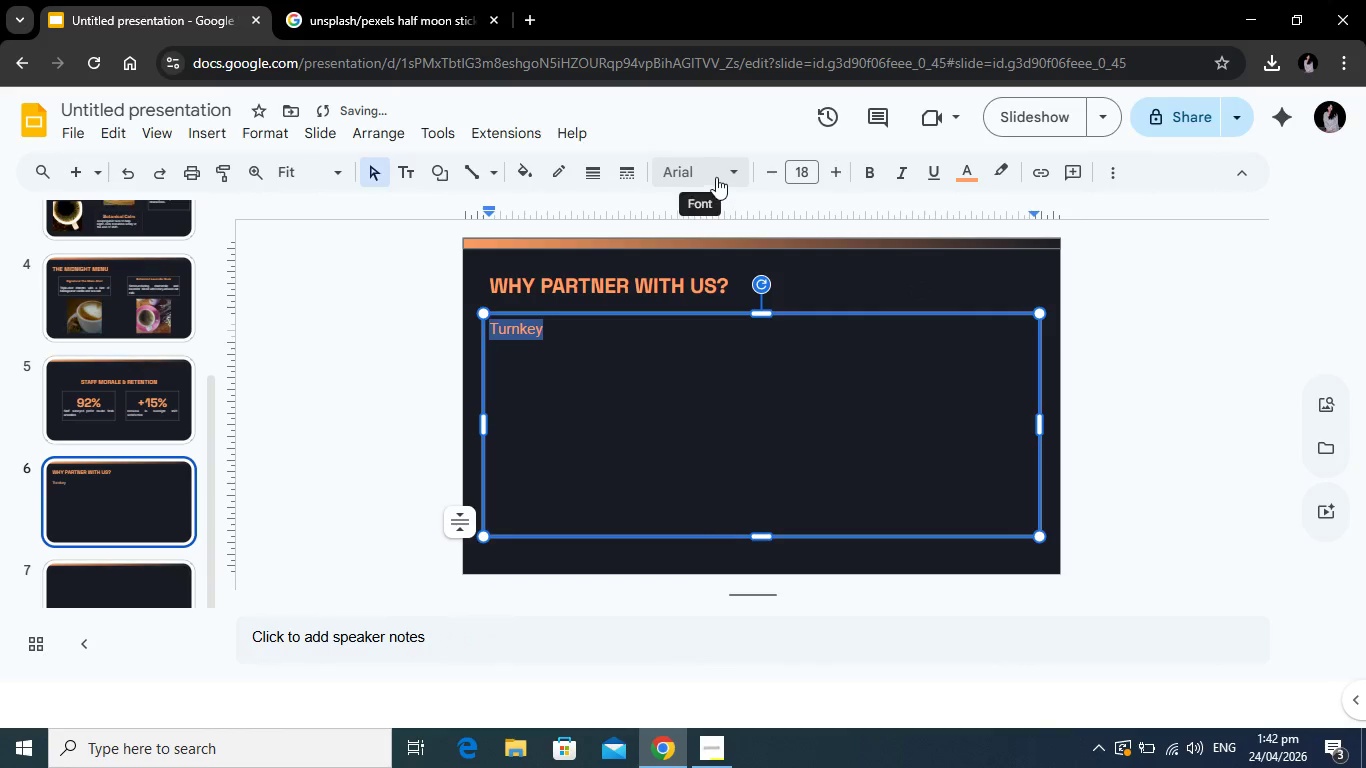 
left_click([722, 171])
 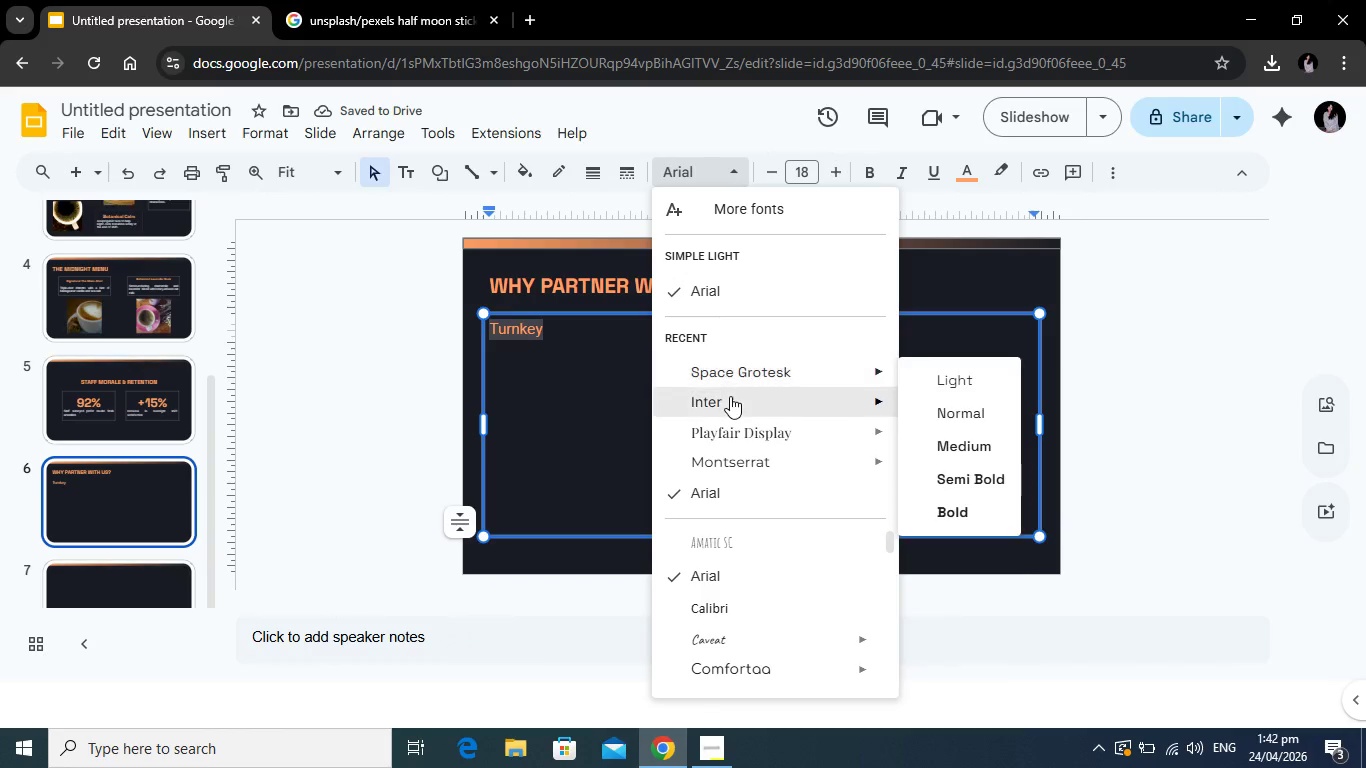 
left_click([729, 398])
 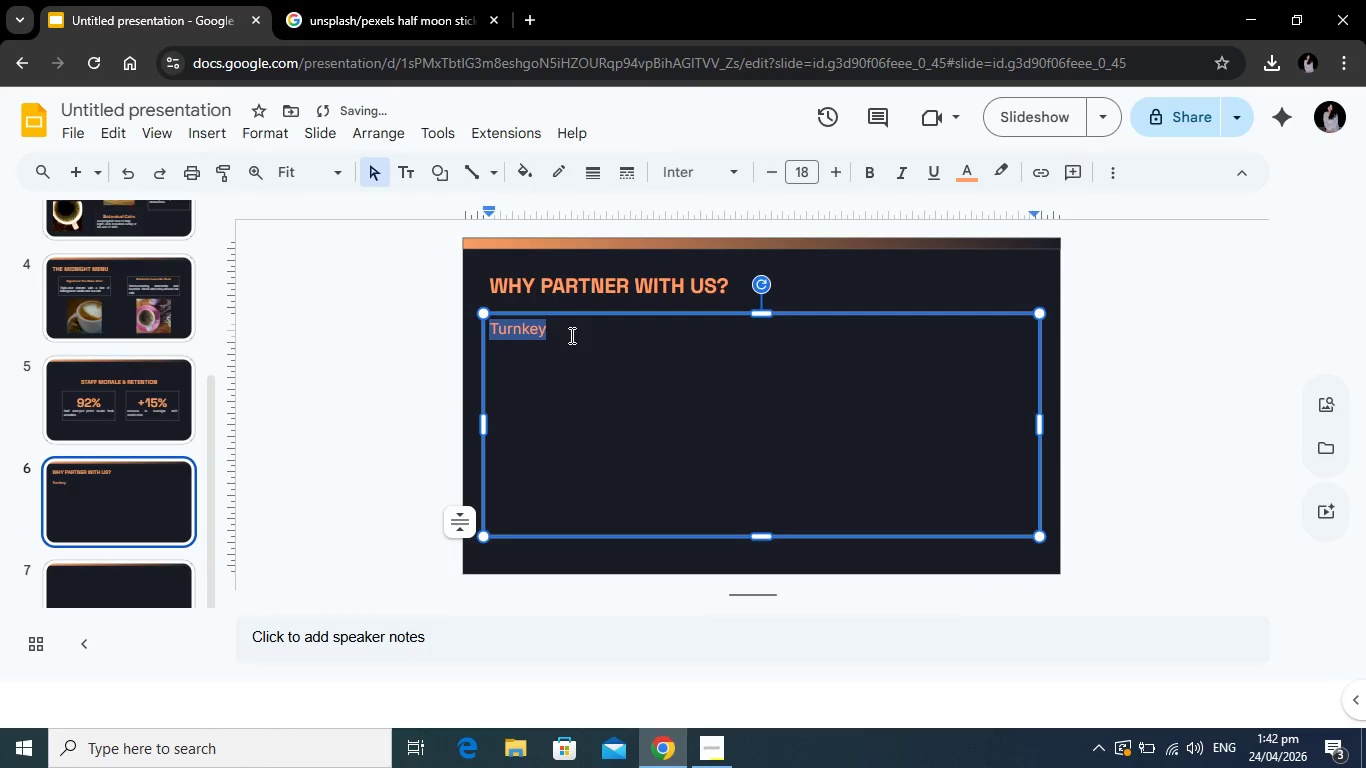 
left_click([570, 335])
 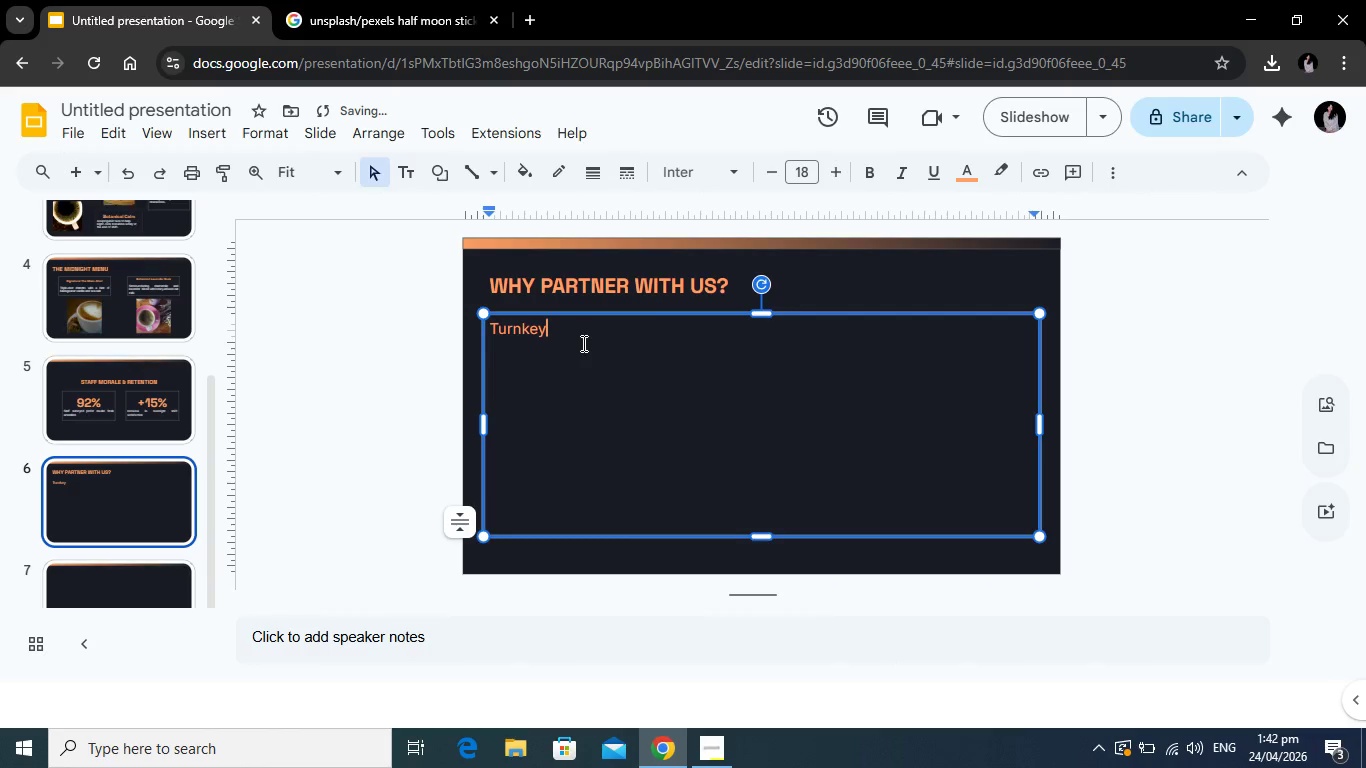 
type( Service: No staffing or,)
key(Backspace)
type( equipment required from you)
 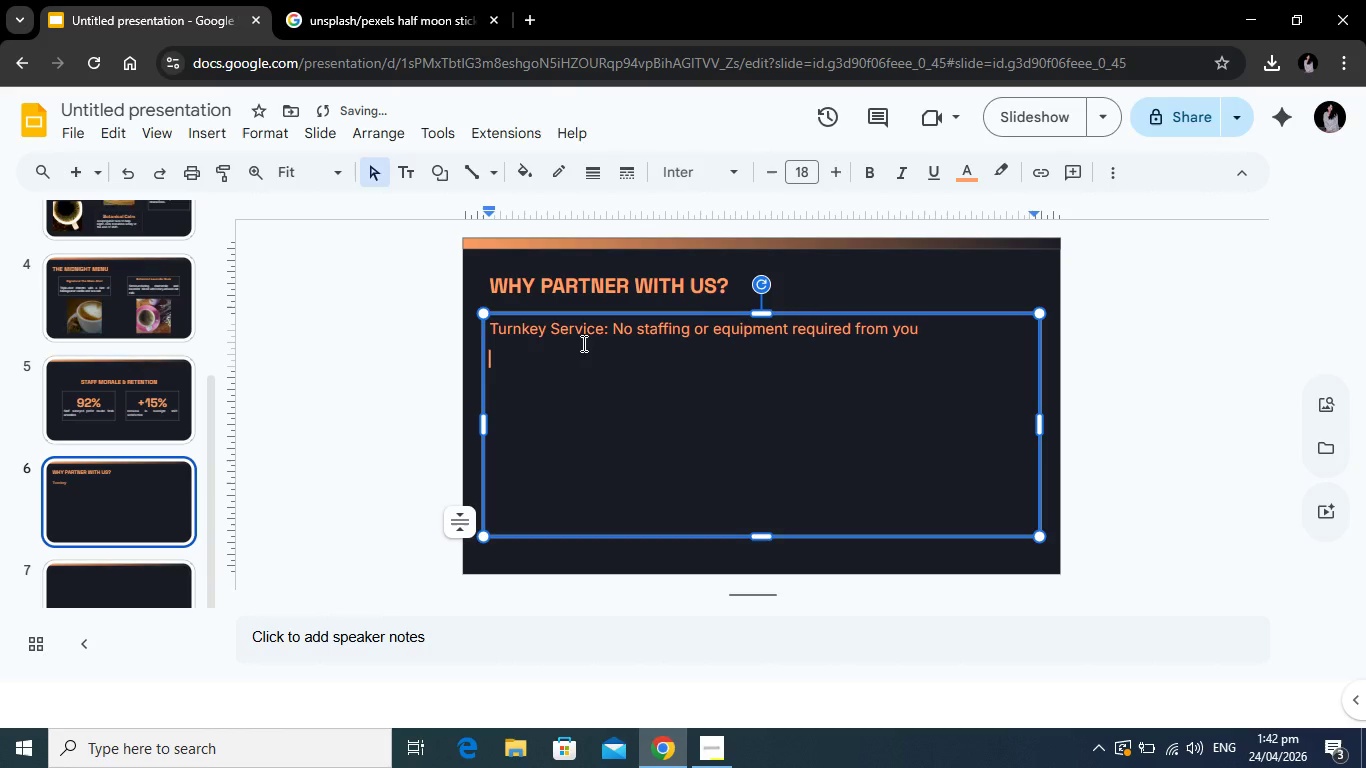 
 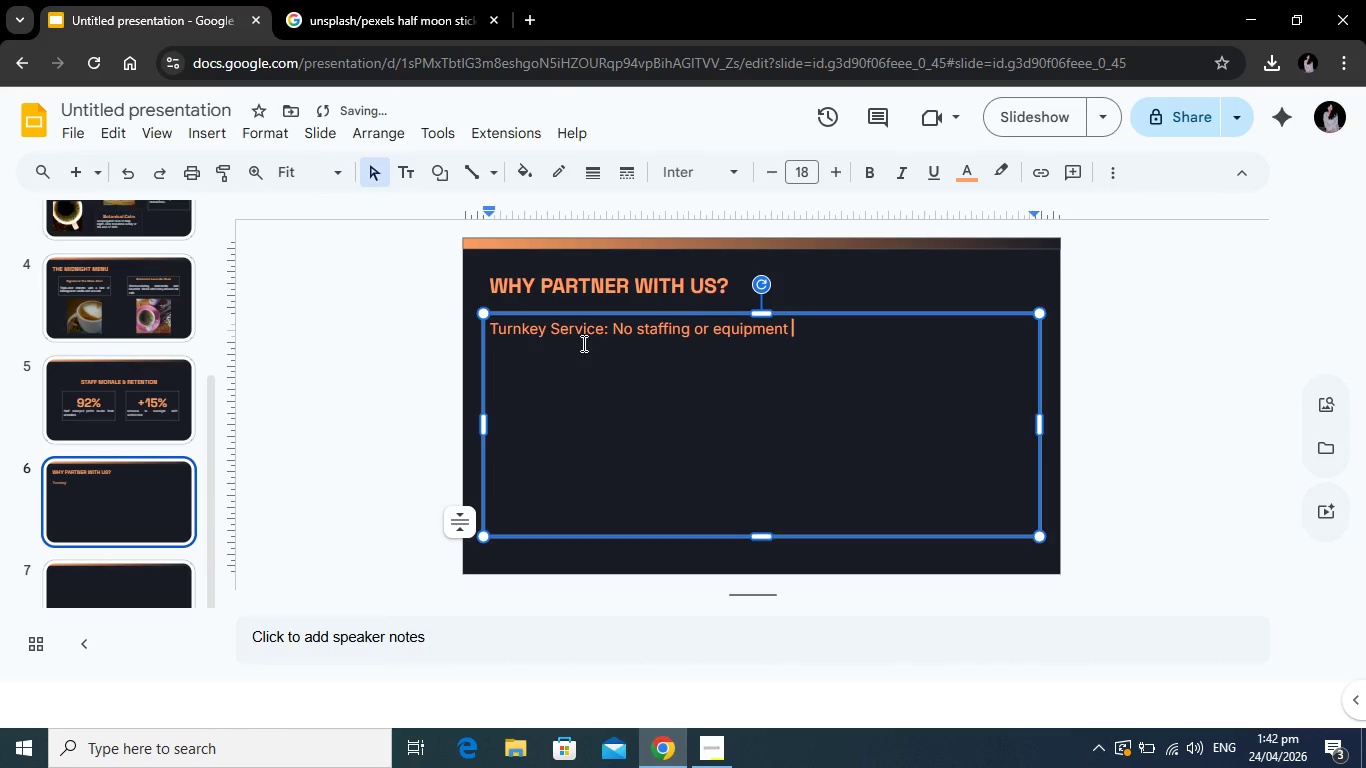 
key(Enter)
 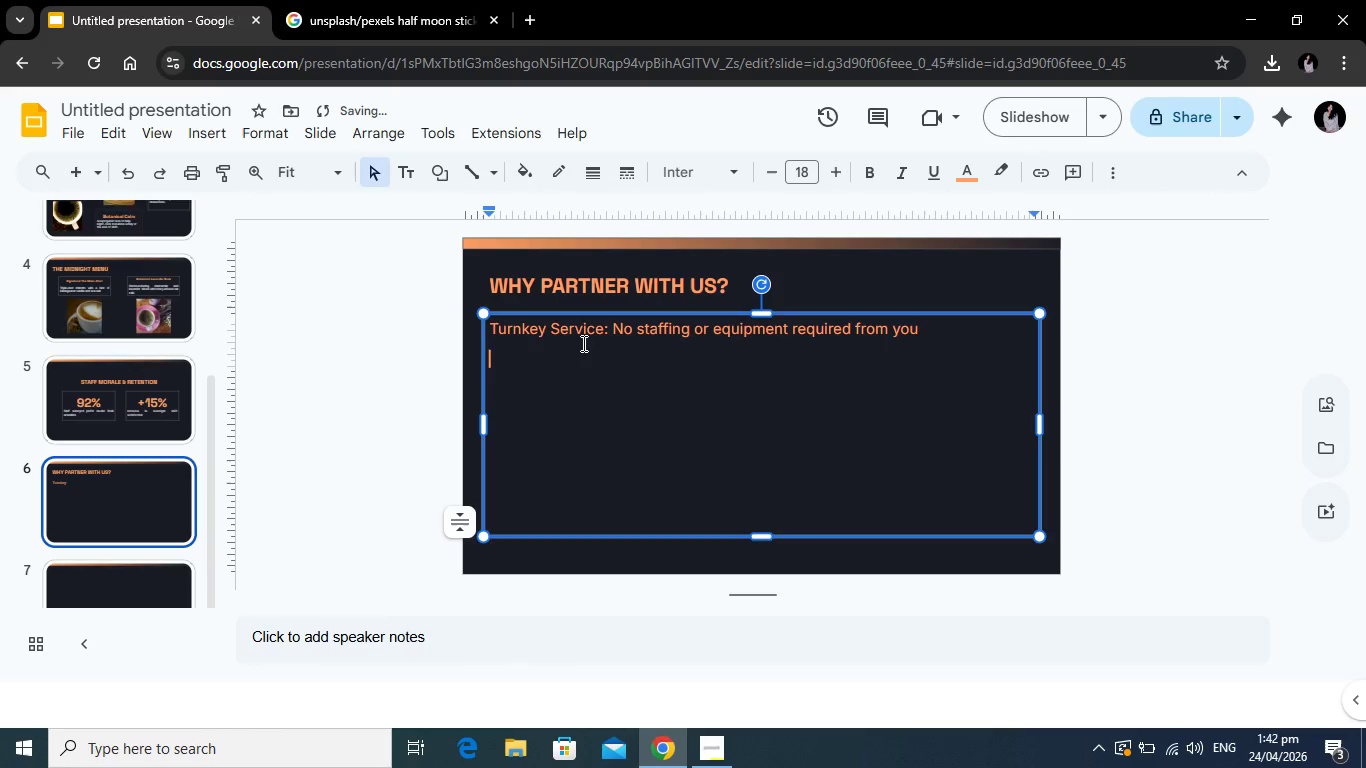 
type(Safety First: Silent, odorless v)
key(Backspace)
type(brwe)
key(Backspace)
key(Backspace)
type(ewing for hospital h)
key(Backspace)
type(enviroments)
key(Backspace)
key(Backspace)
key(Backspace)
key(Backspace)
key(Backspace)
type(nments.)
 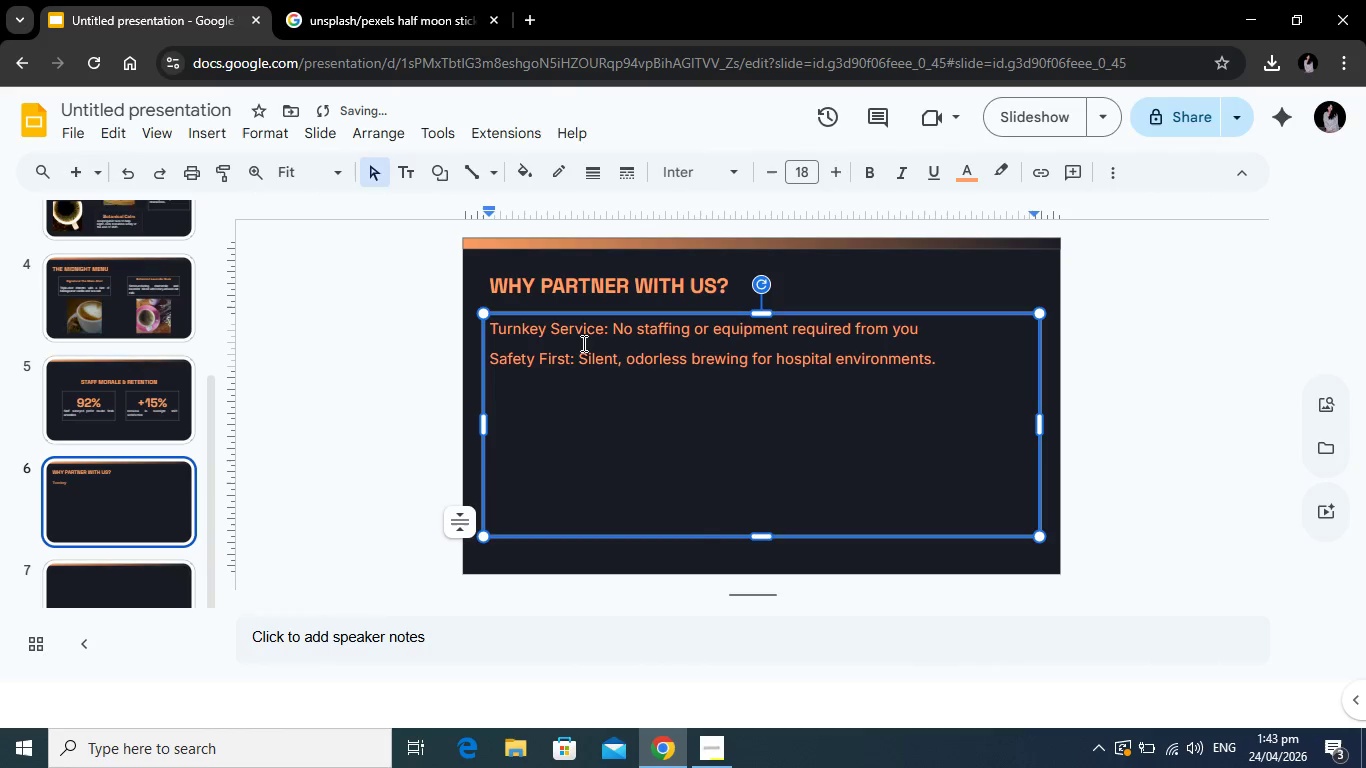 
key(ArrowUp)
 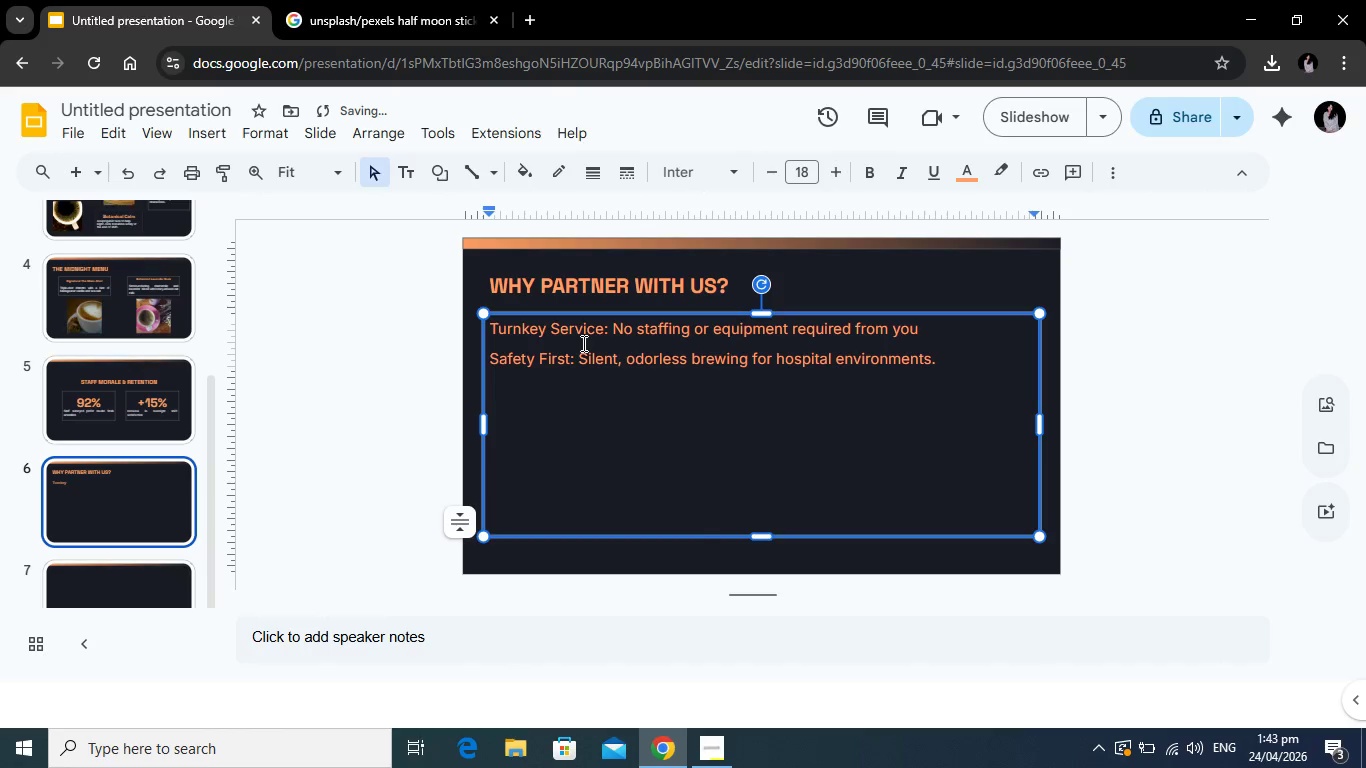 
key(Period)
 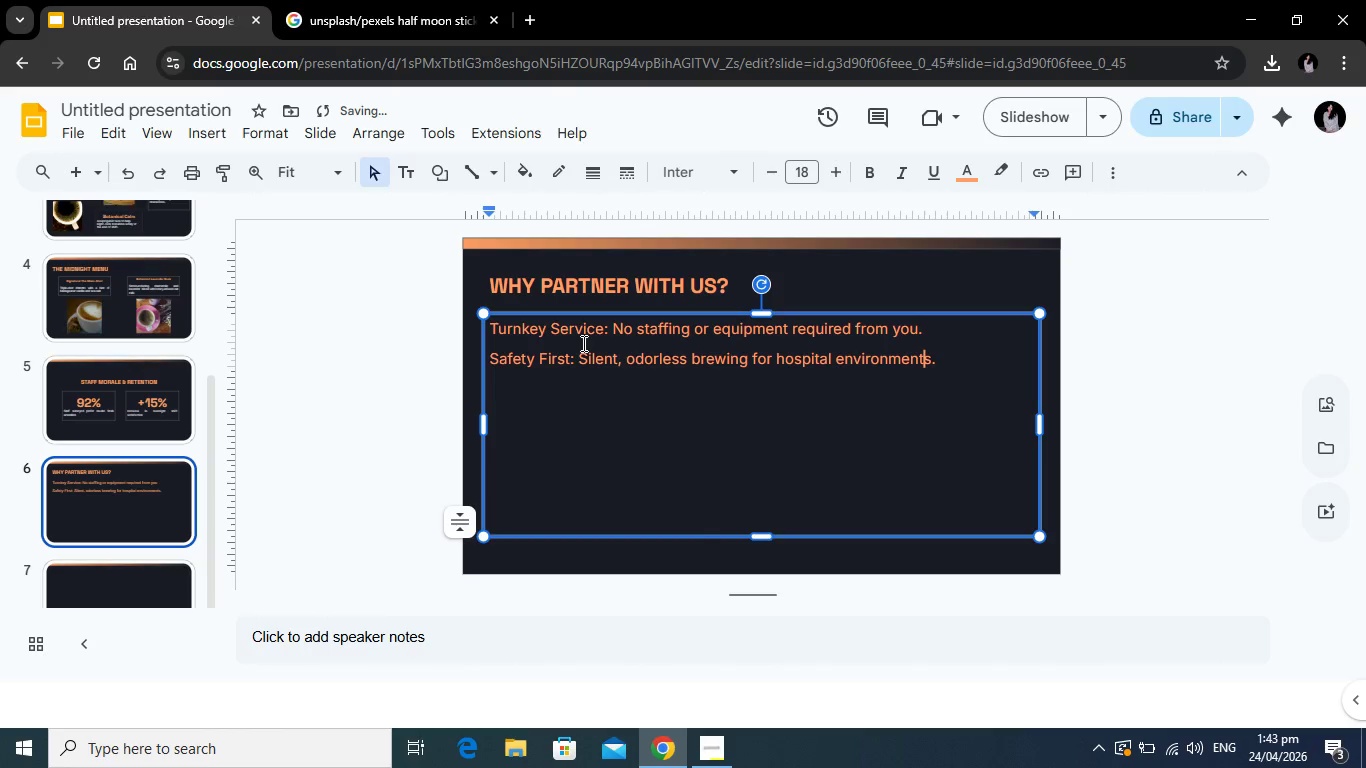 
key(ArrowDown)
 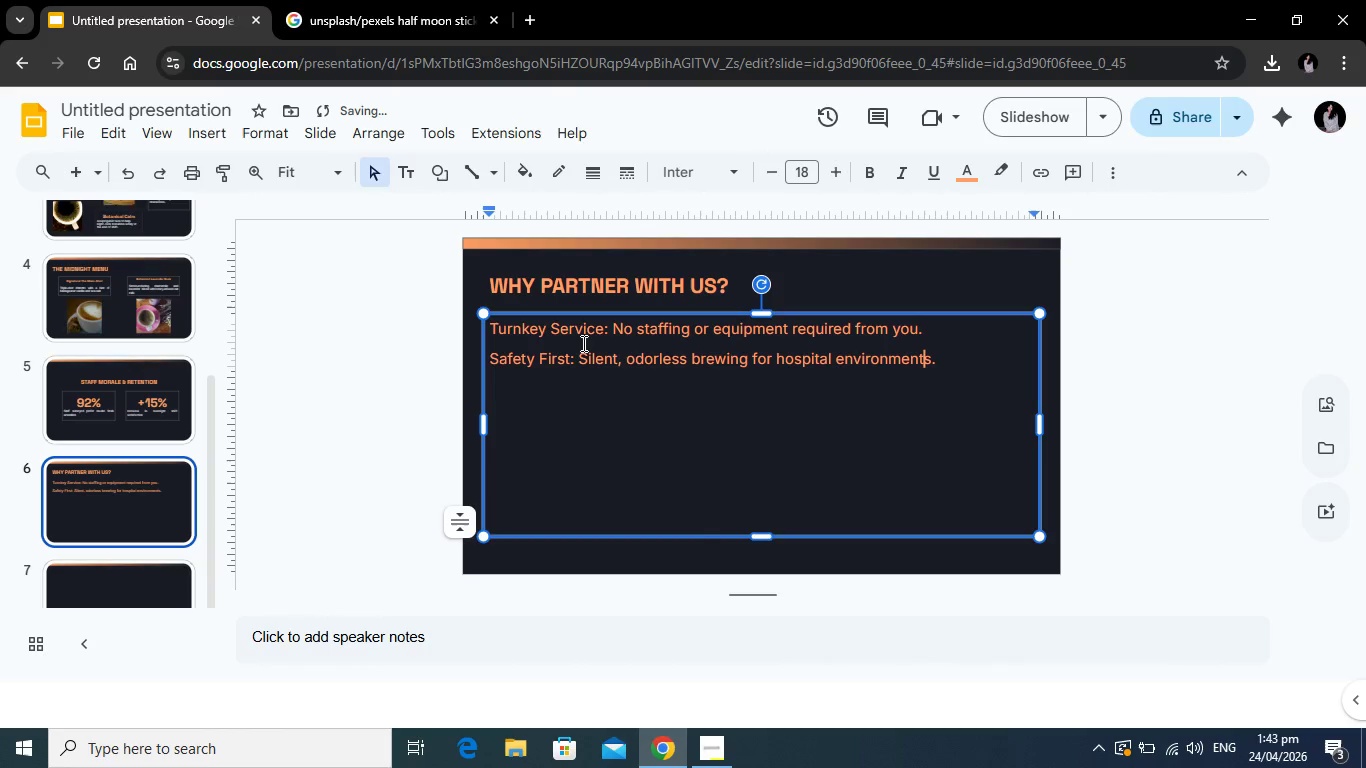 
key(ArrowLeft)
 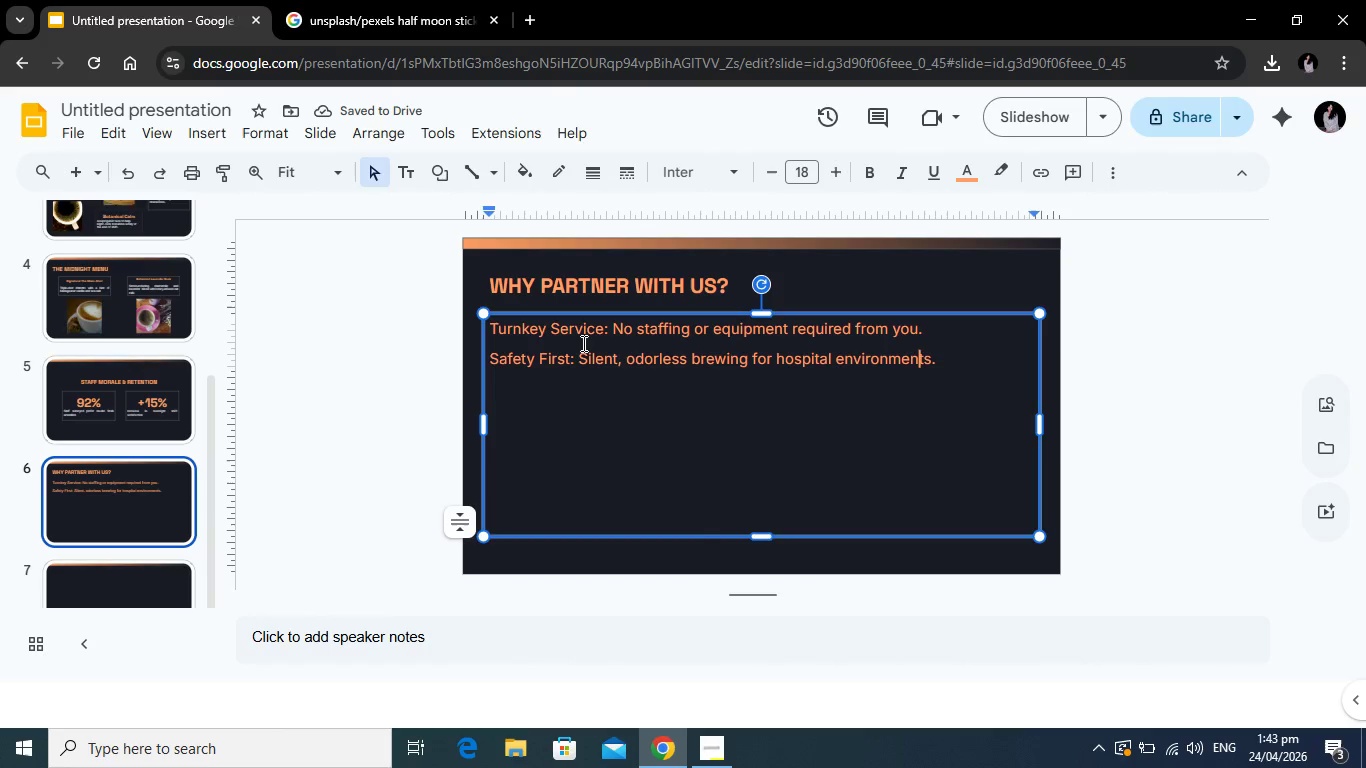 
key(ArrowRight)
 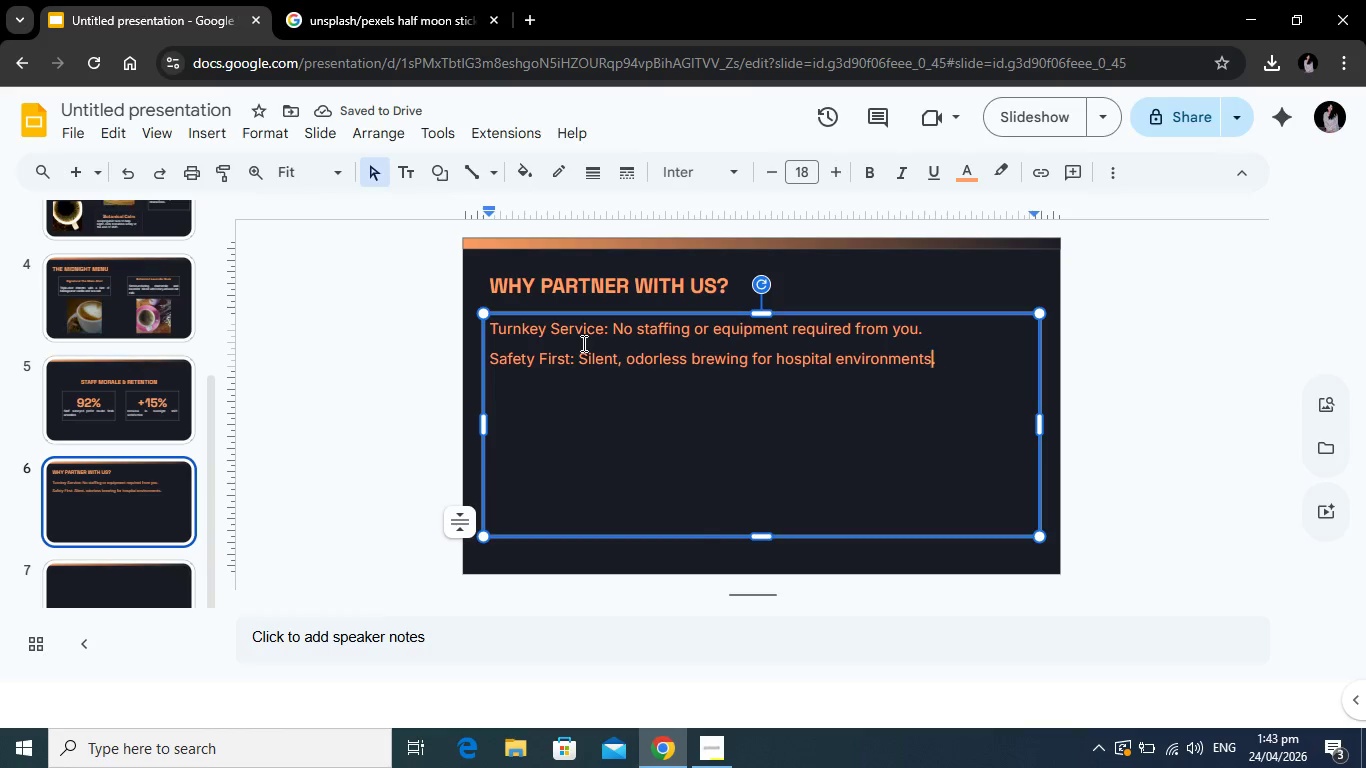 
key(ArrowRight)
 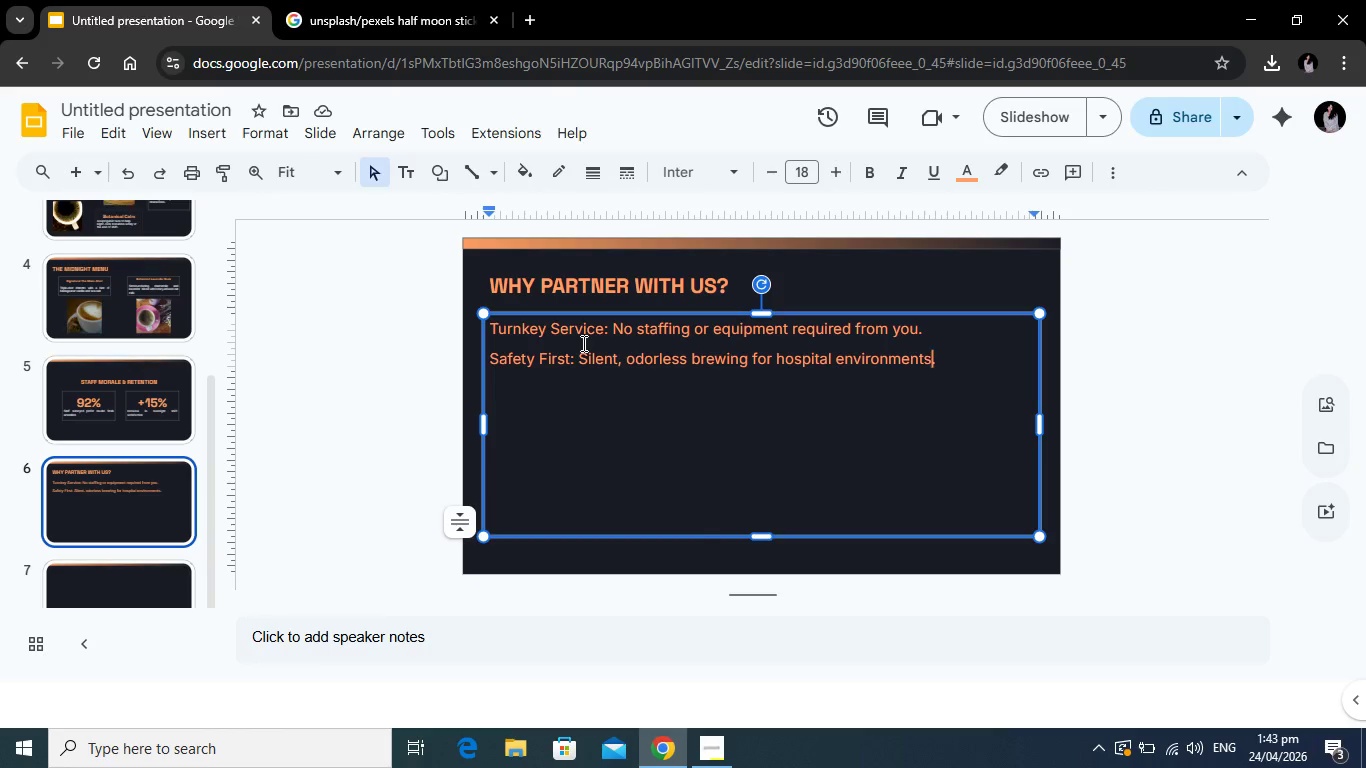 
key(ArrowRight)
 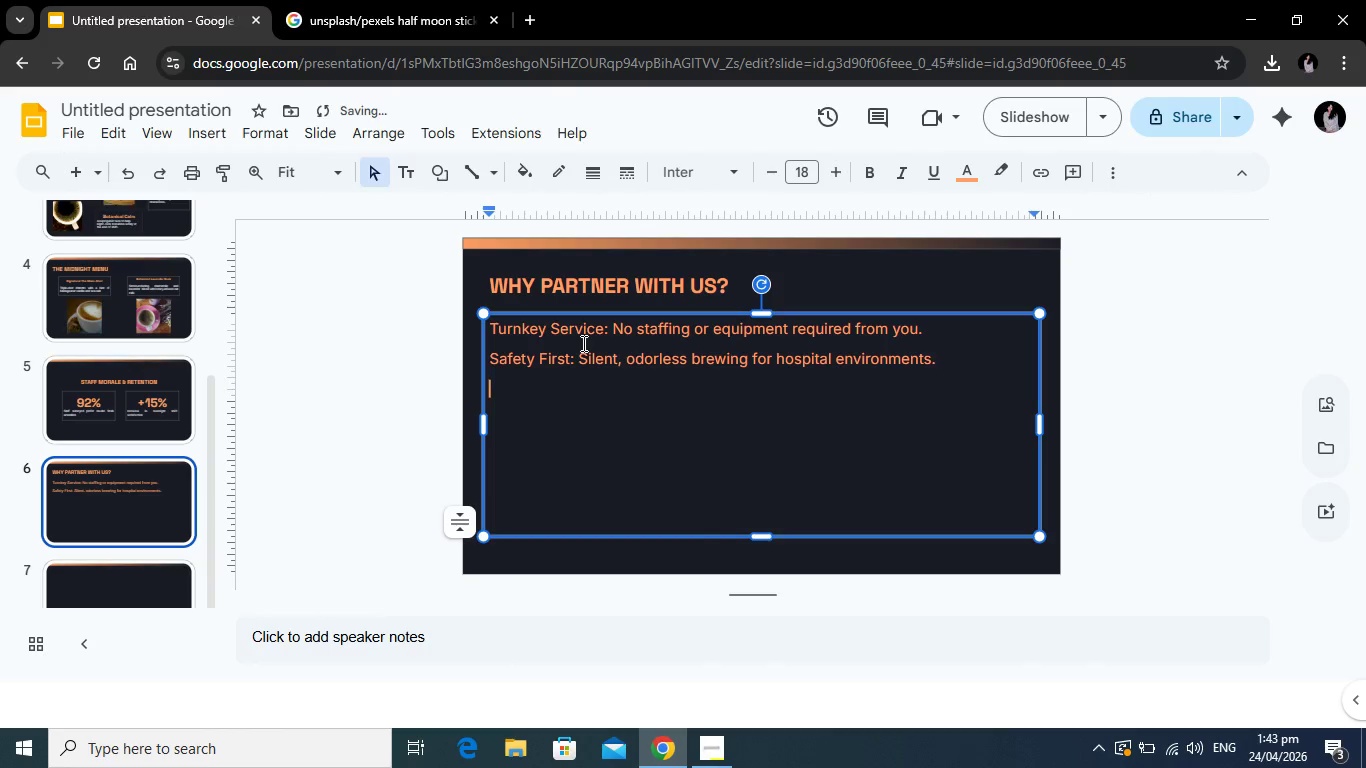 
key(Enter)
 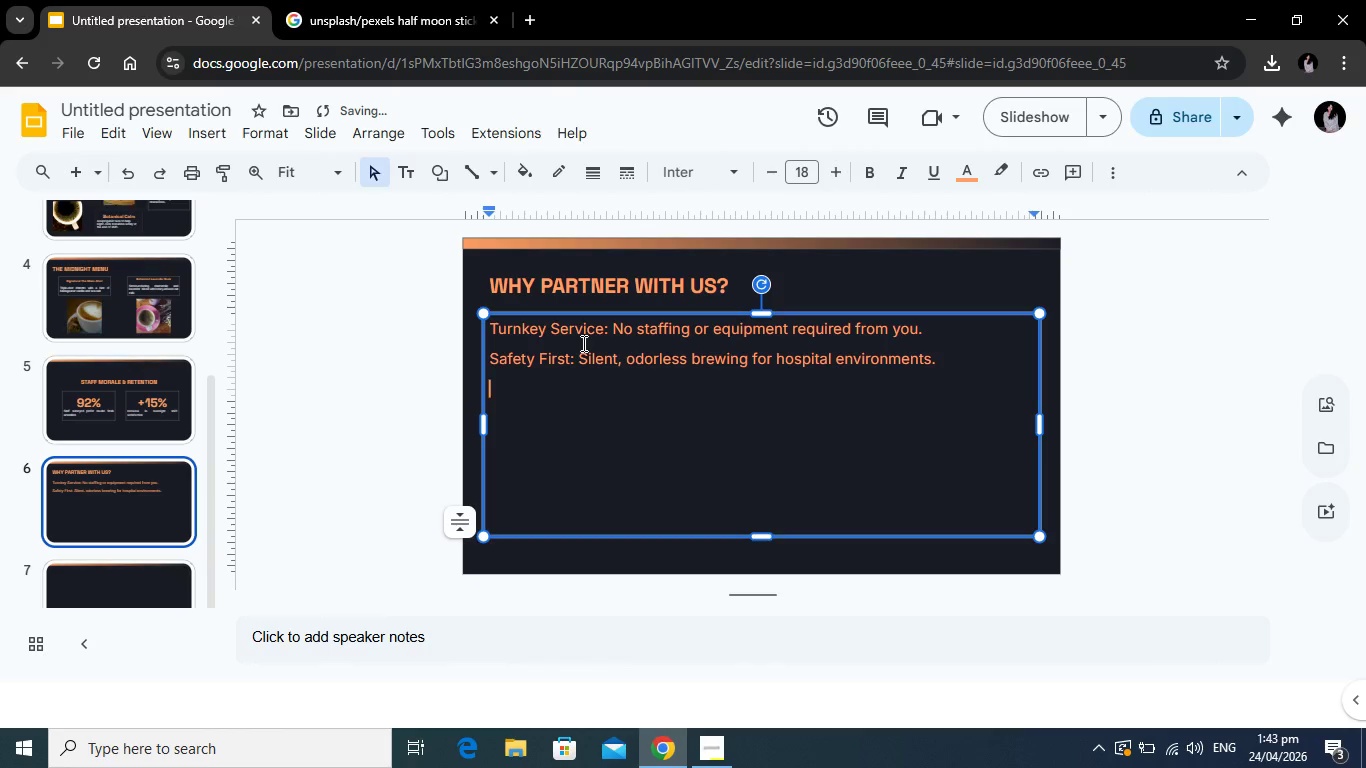 
type(Usage Inis)
key(Backspace)
type(ghts)
key(Backspace)
key(Backspace)
key(Backspace)
key(Backspace)
key(Backspace)
type(sighst)
key(Backspace)
key(Backspace)
type(ts: Quarterly data reports on staff engagement.)
 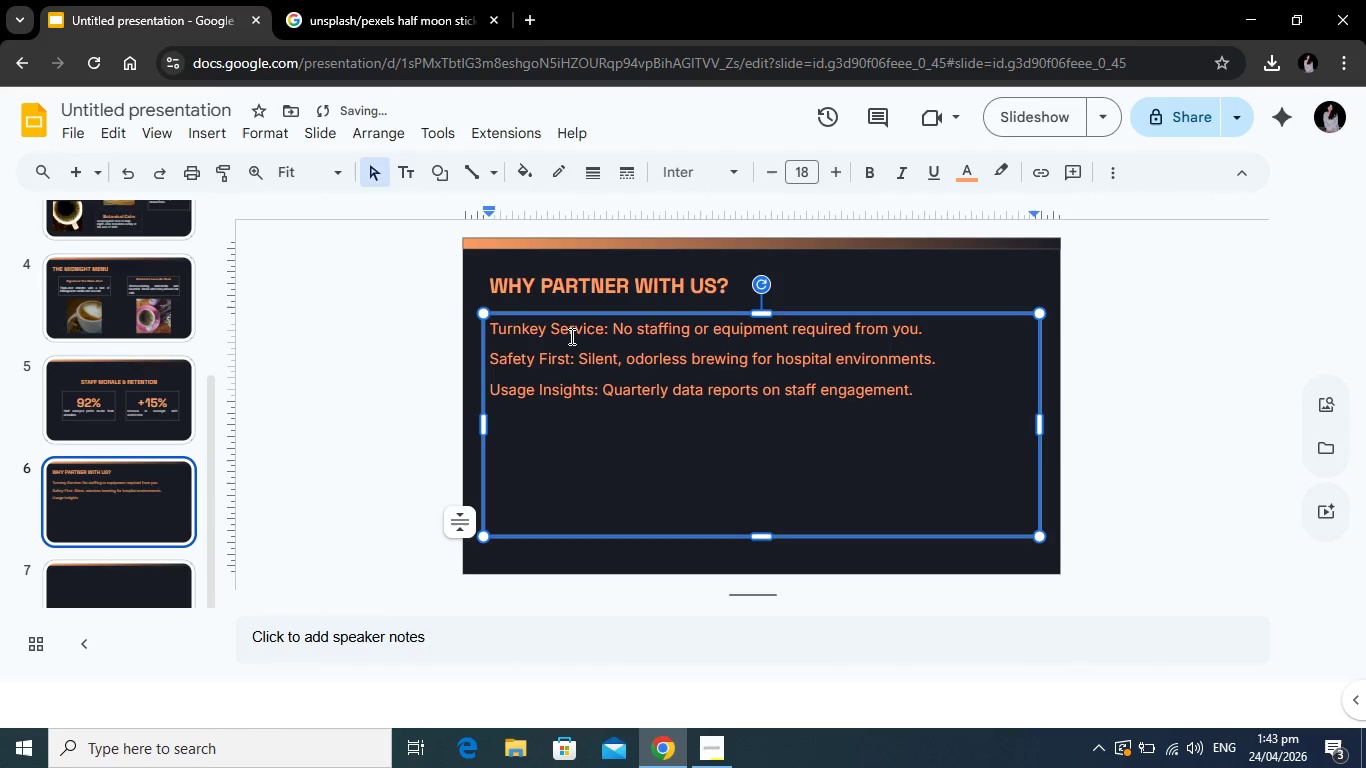 
left_click_drag(start_coordinate=[950, 361], to_coordinate=[577, 371])
 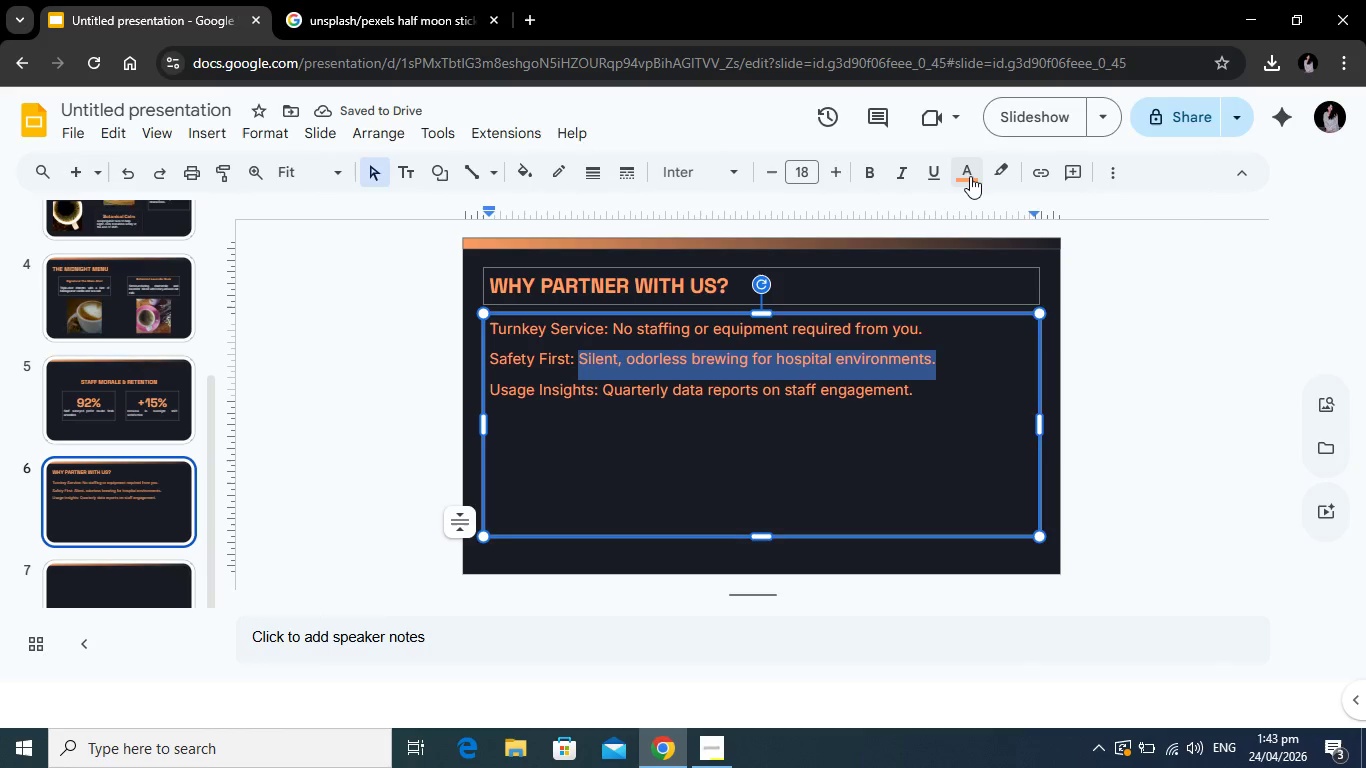 
left_click([970, 176])
 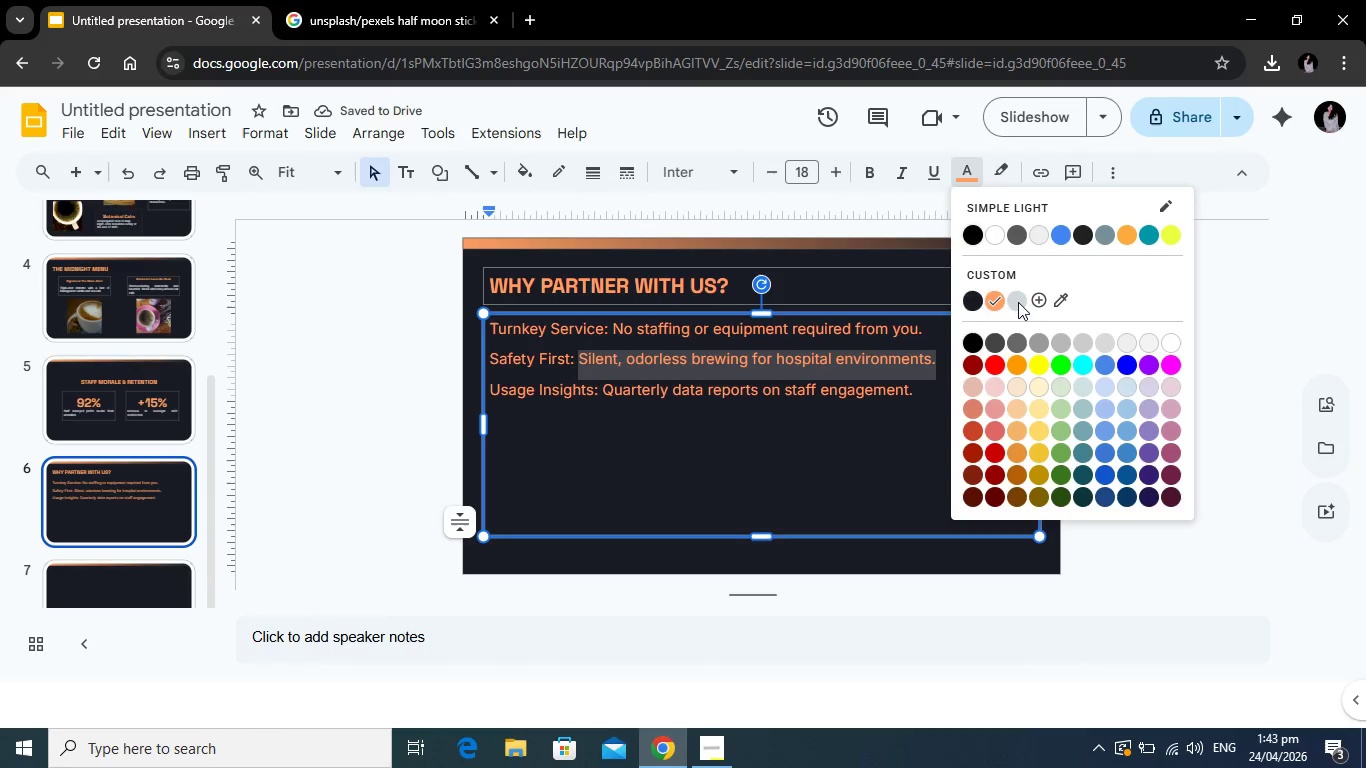 
left_click([1018, 302])
 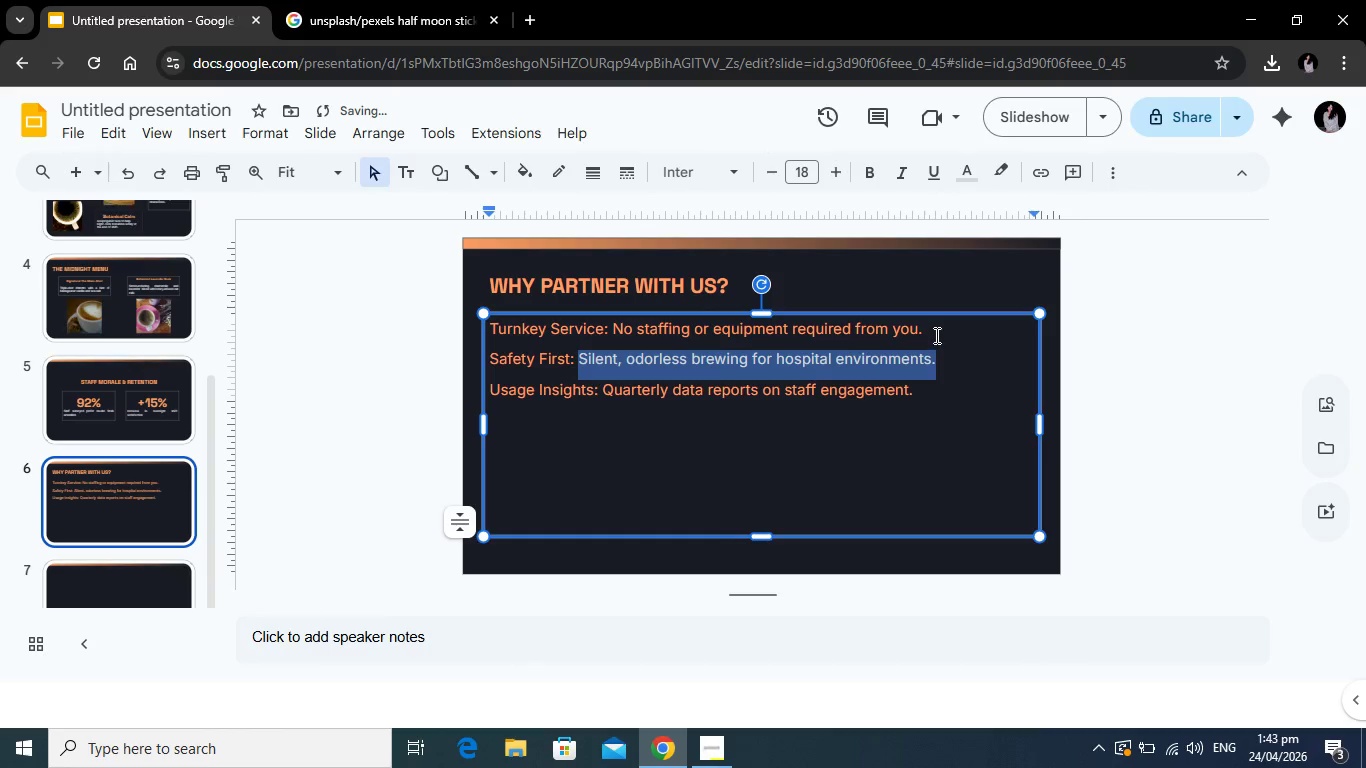 
left_click([935, 332])
 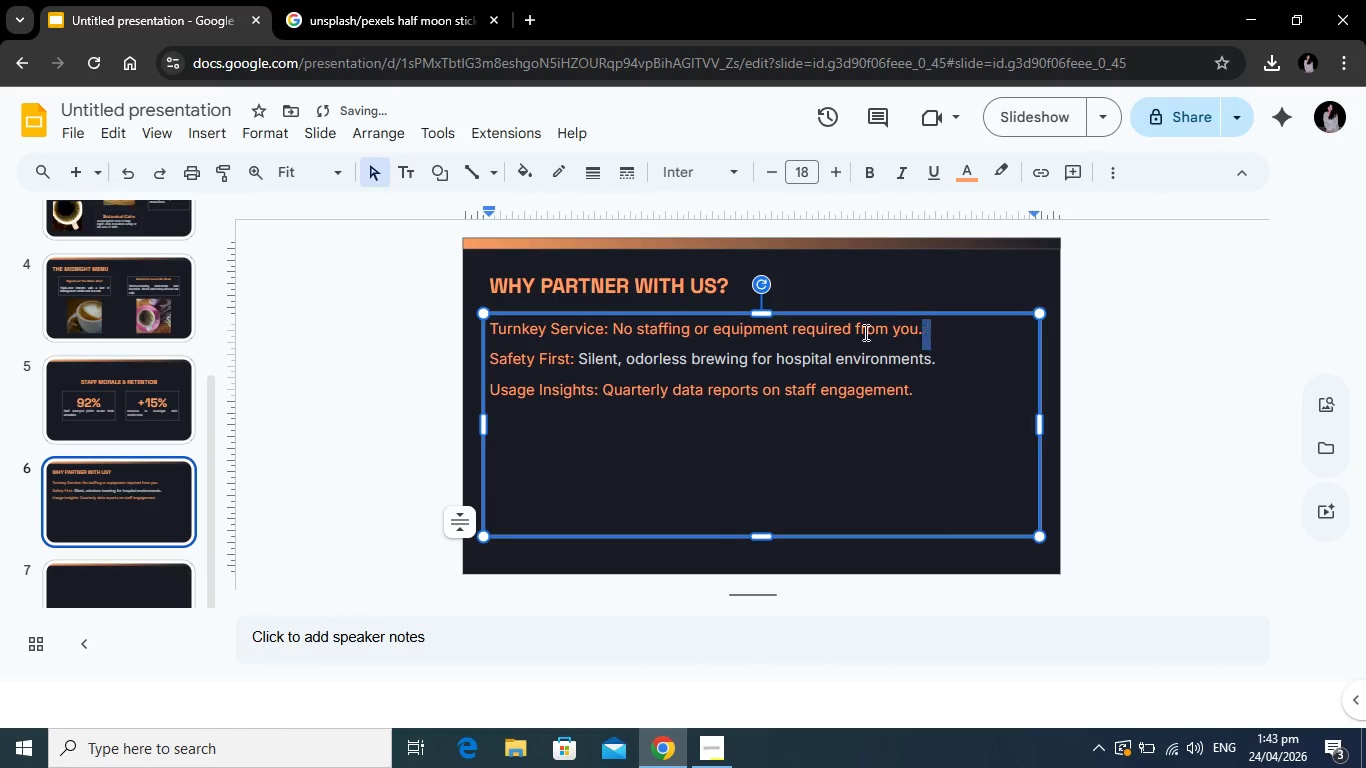 
left_click_drag(start_coordinate=[935, 332], to_coordinate=[622, 329])
 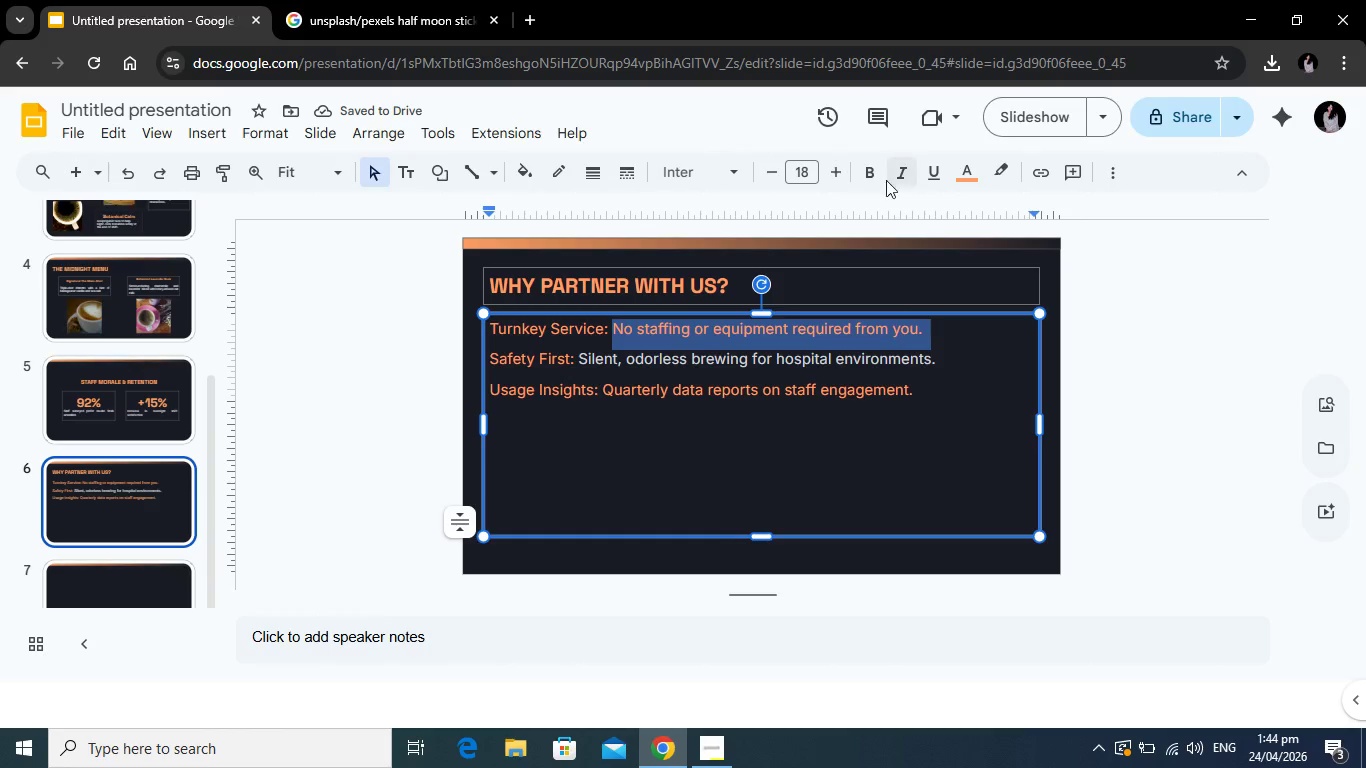 
left_click([967, 171])
 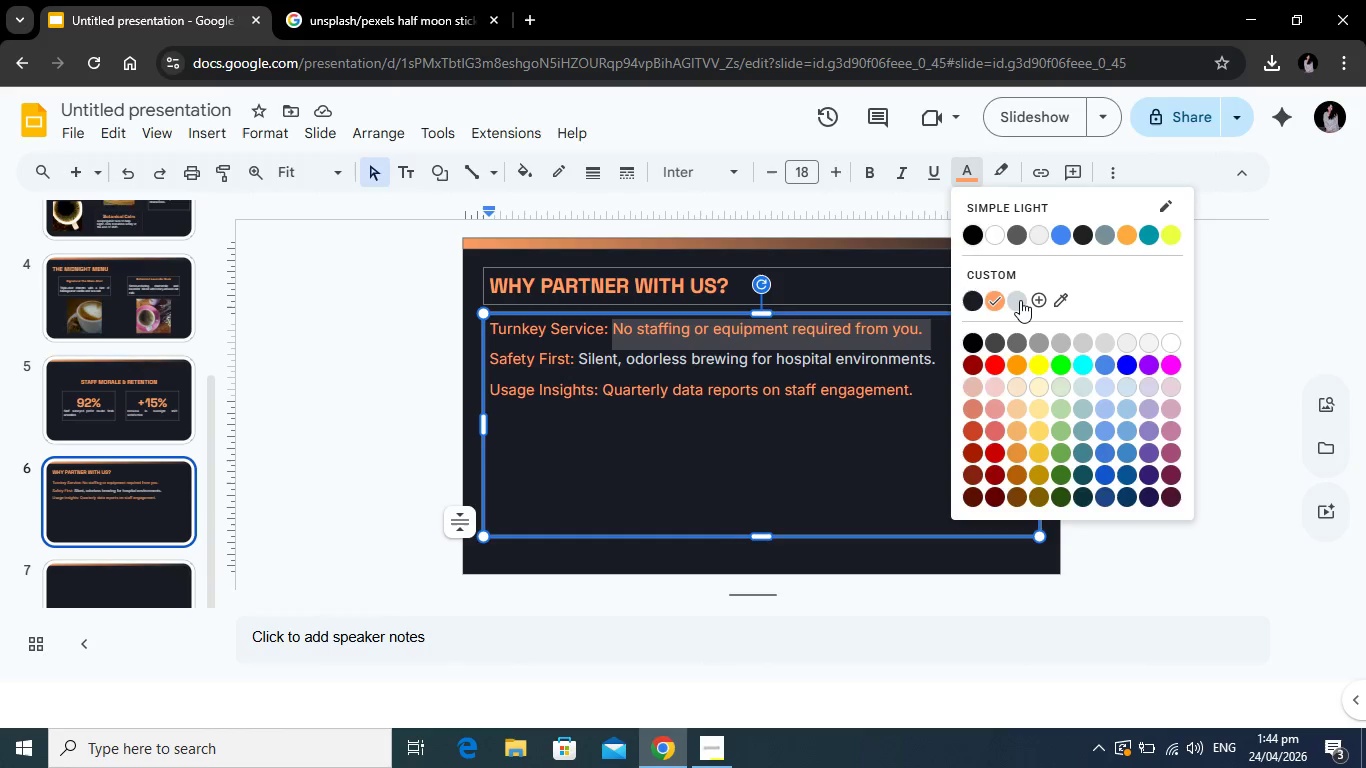 
left_click([1020, 300])
 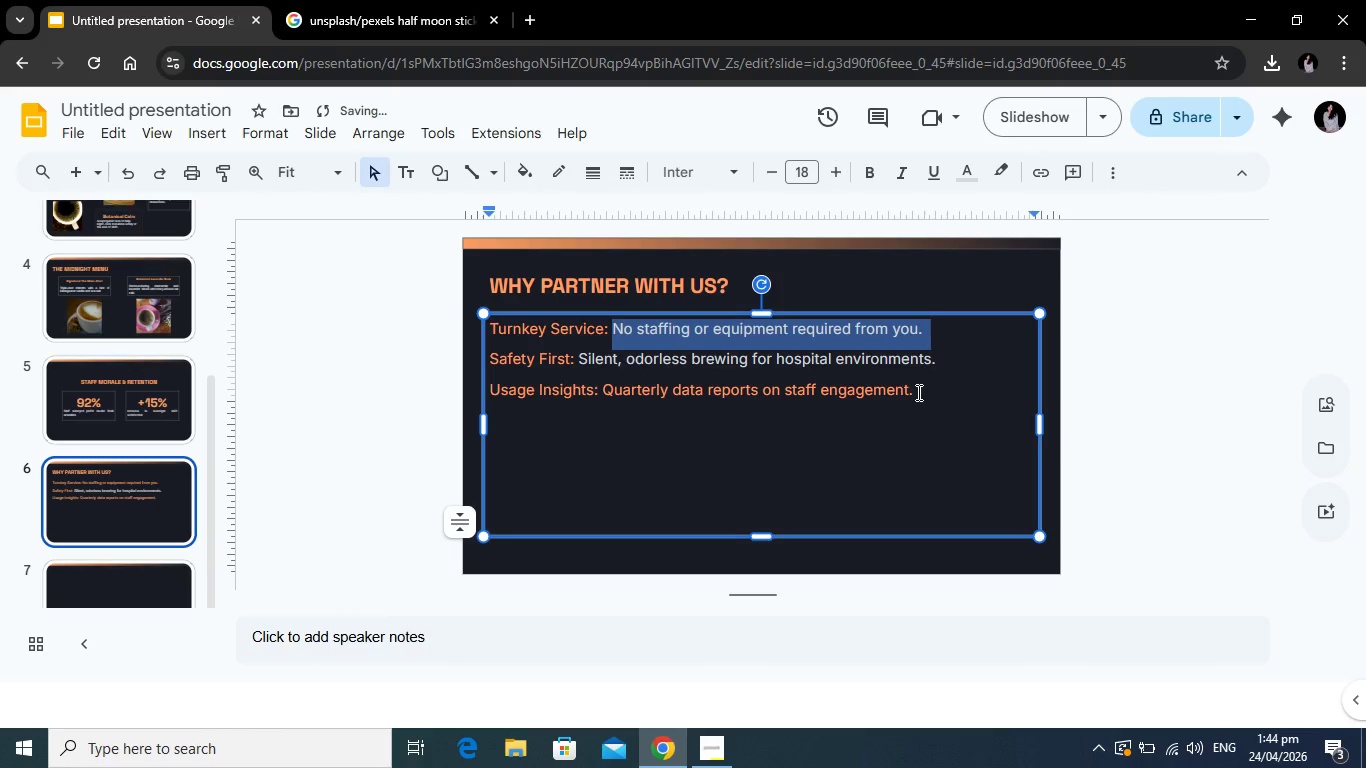 
left_click_drag(start_coordinate=[917, 392], to_coordinate=[605, 392])
 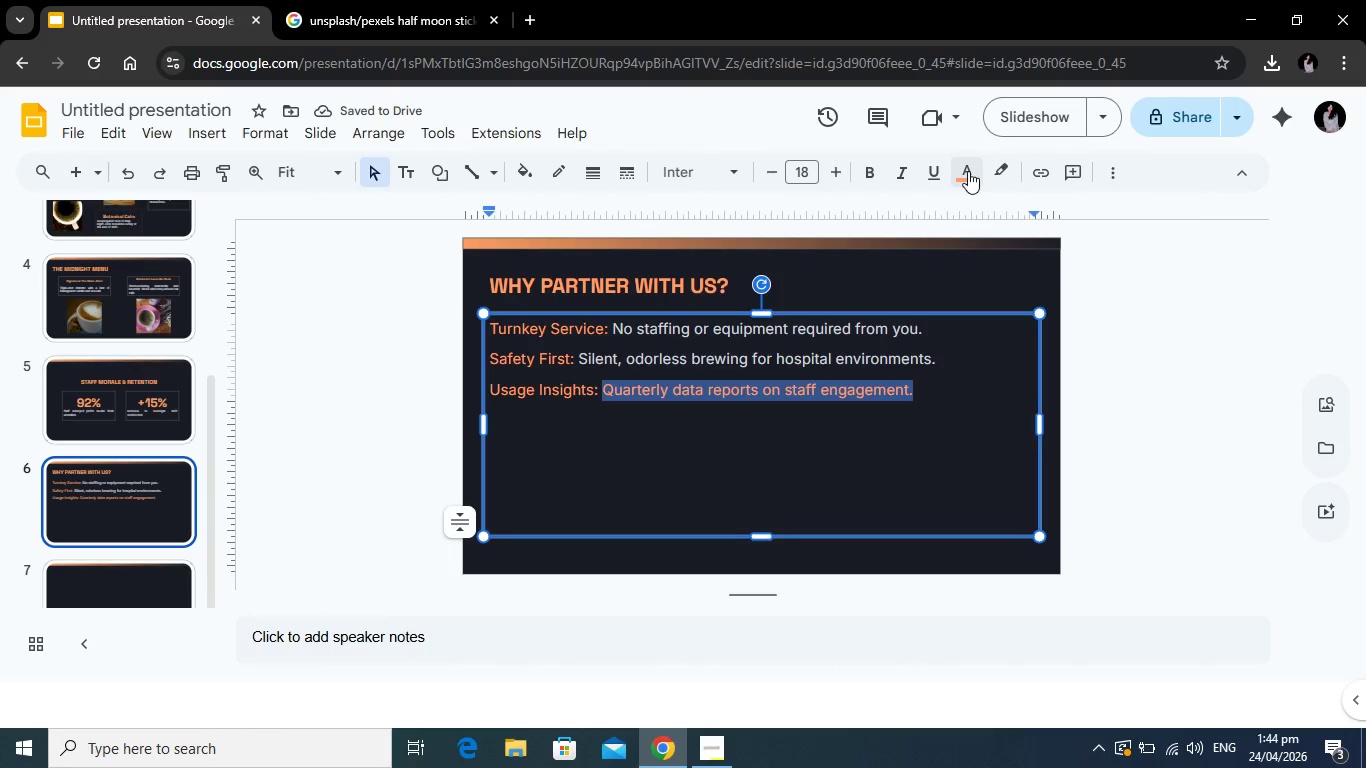 
left_click([968, 171])
 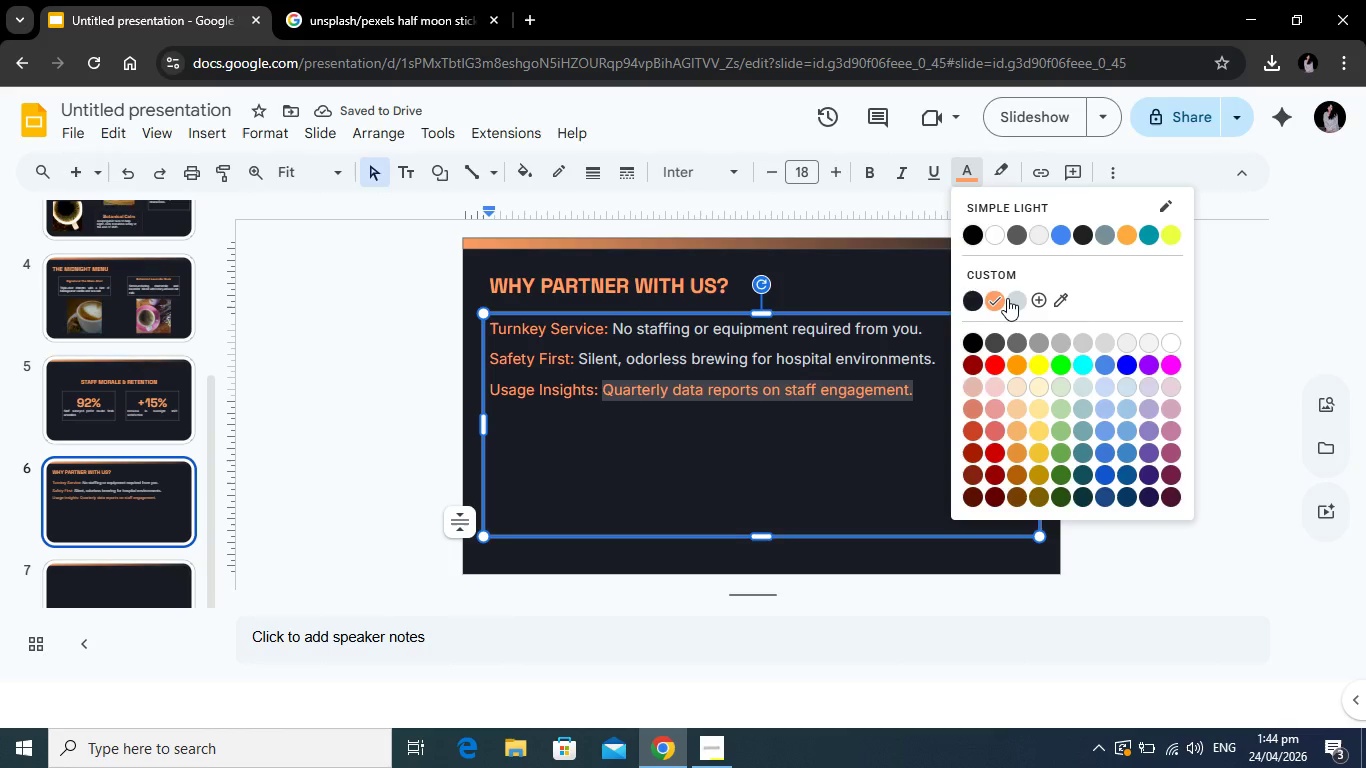 
left_click([1007, 298])
 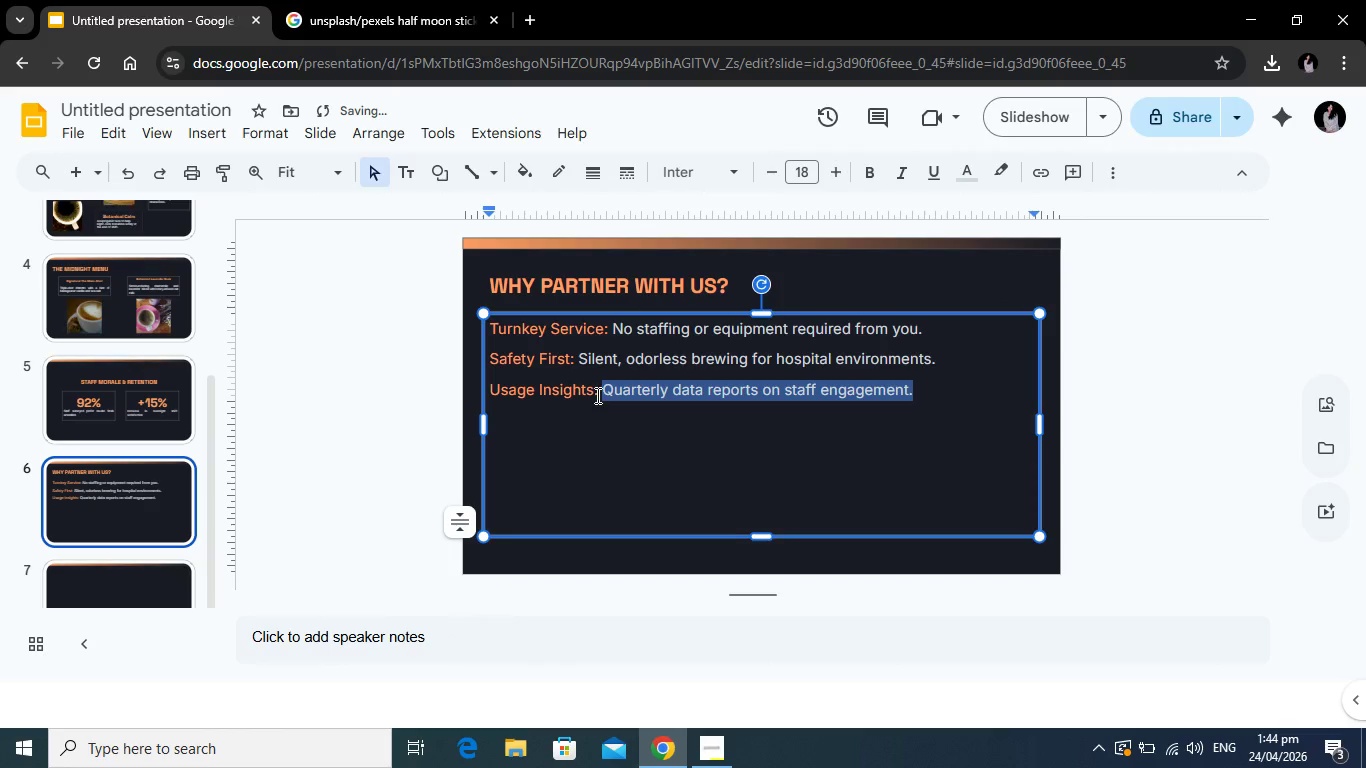 
left_click_drag(start_coordinate=[597, 392], to_coordinate=[491, 393])
 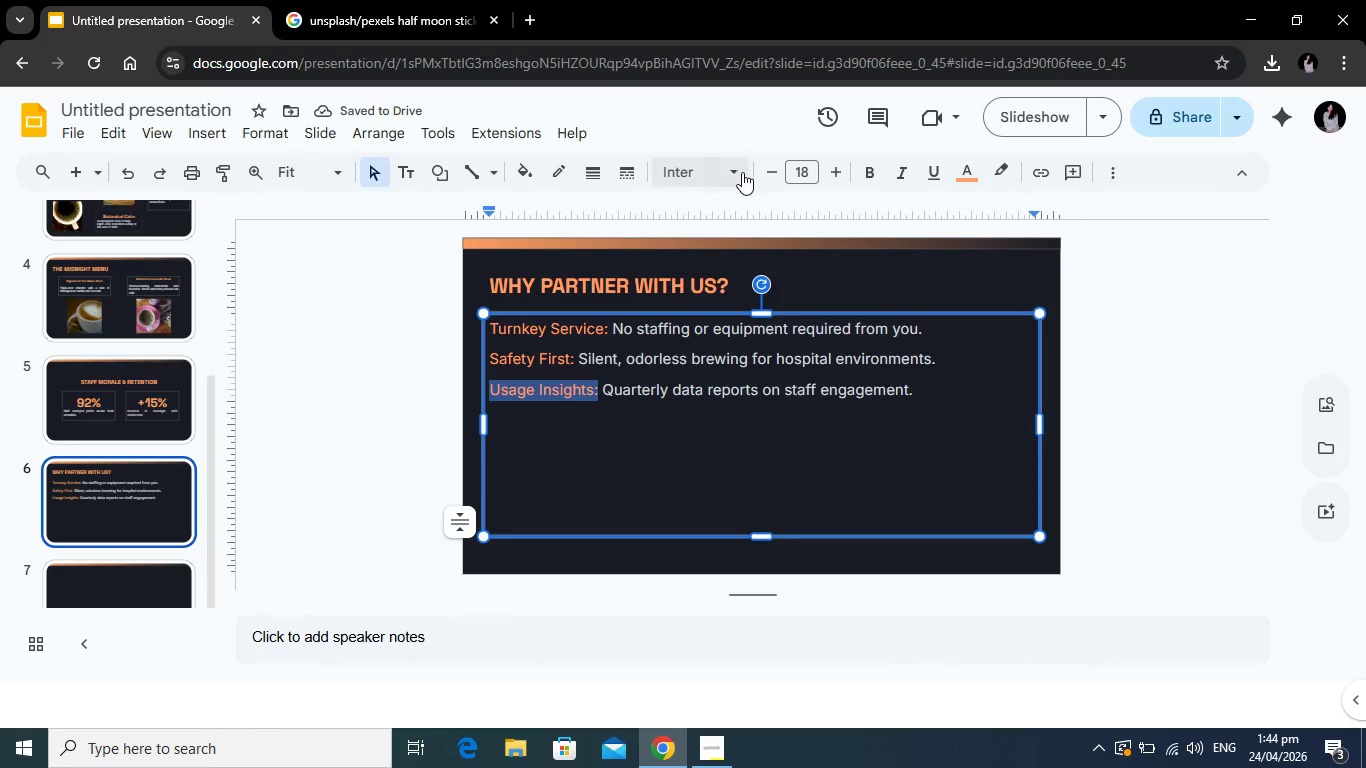 
left_click([736, 173])
 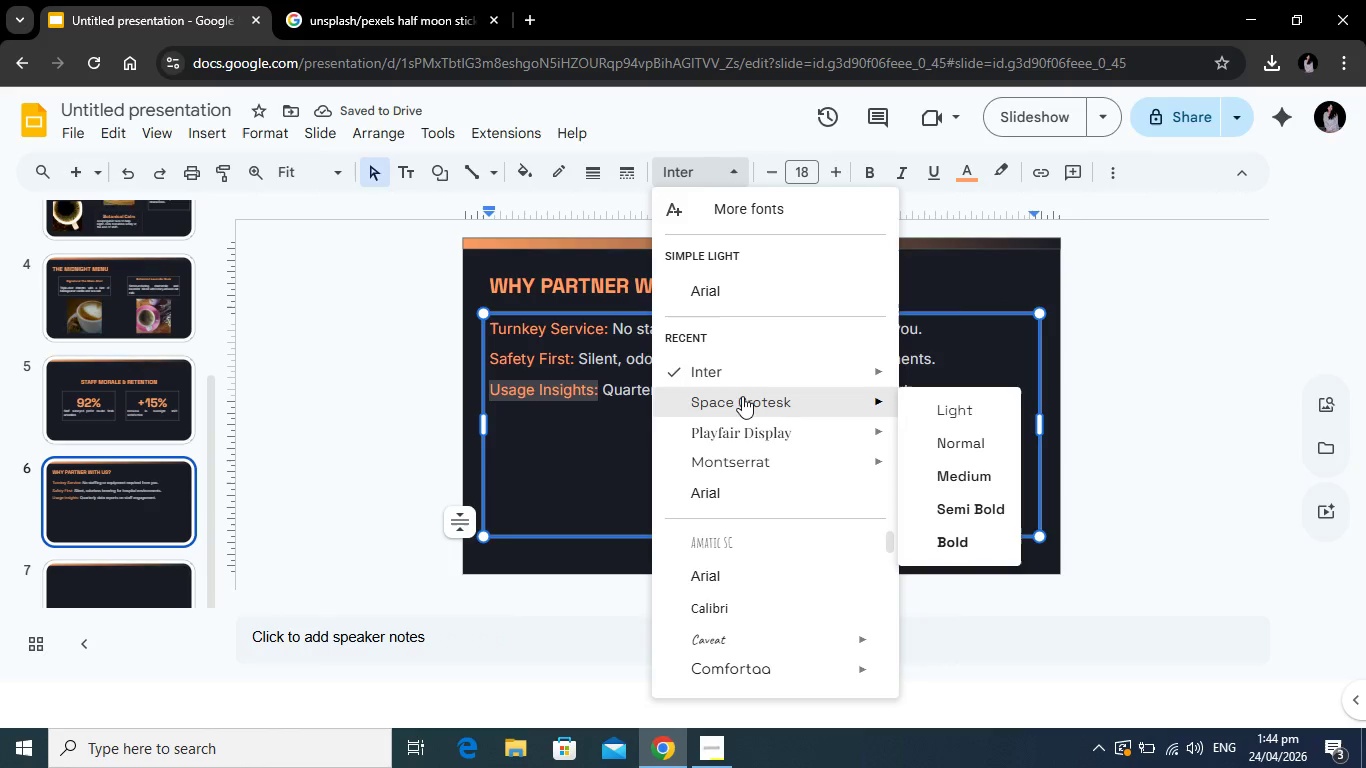 
left_click([742, 396])
 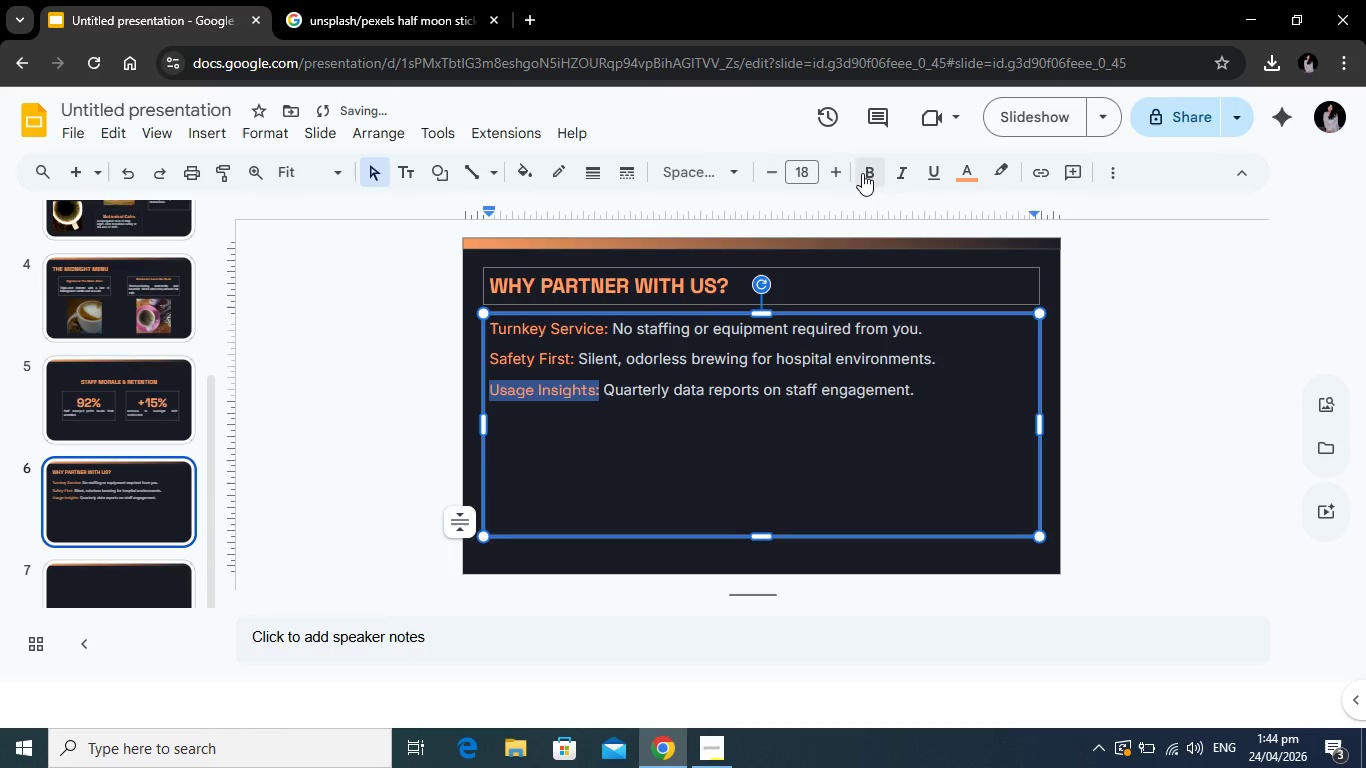 
left_click([862, 172])
 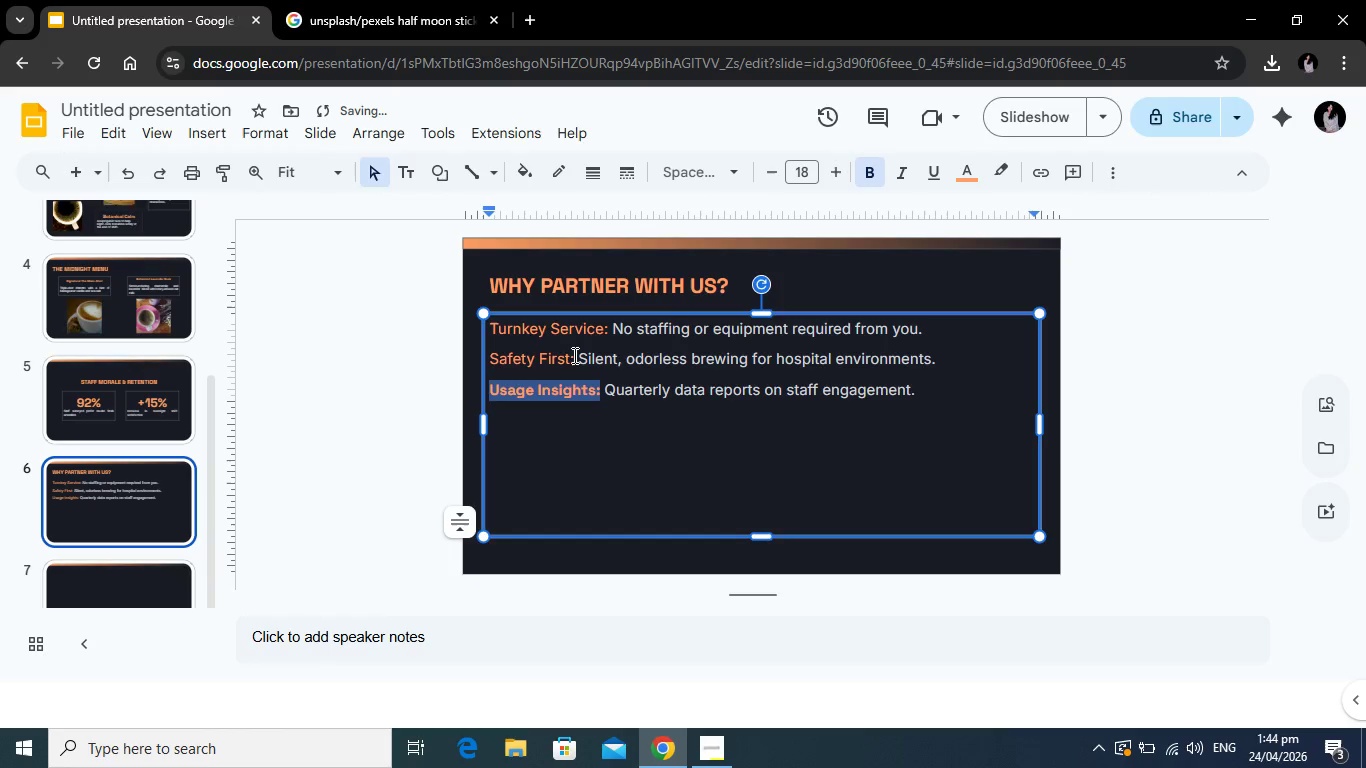 
left_click_drag(start_coordinate=[573, 355], to_coordinate=[480, 347])
 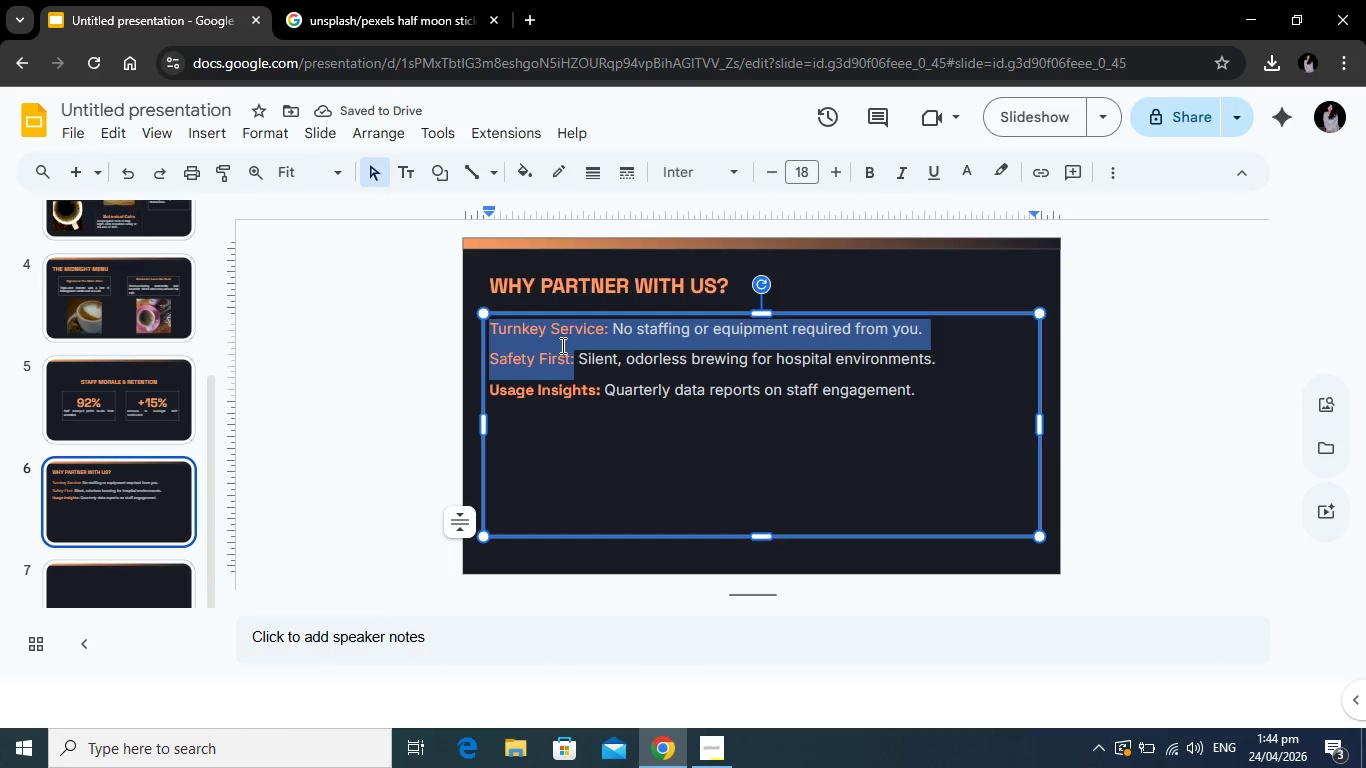 
left_click([561, 345])
 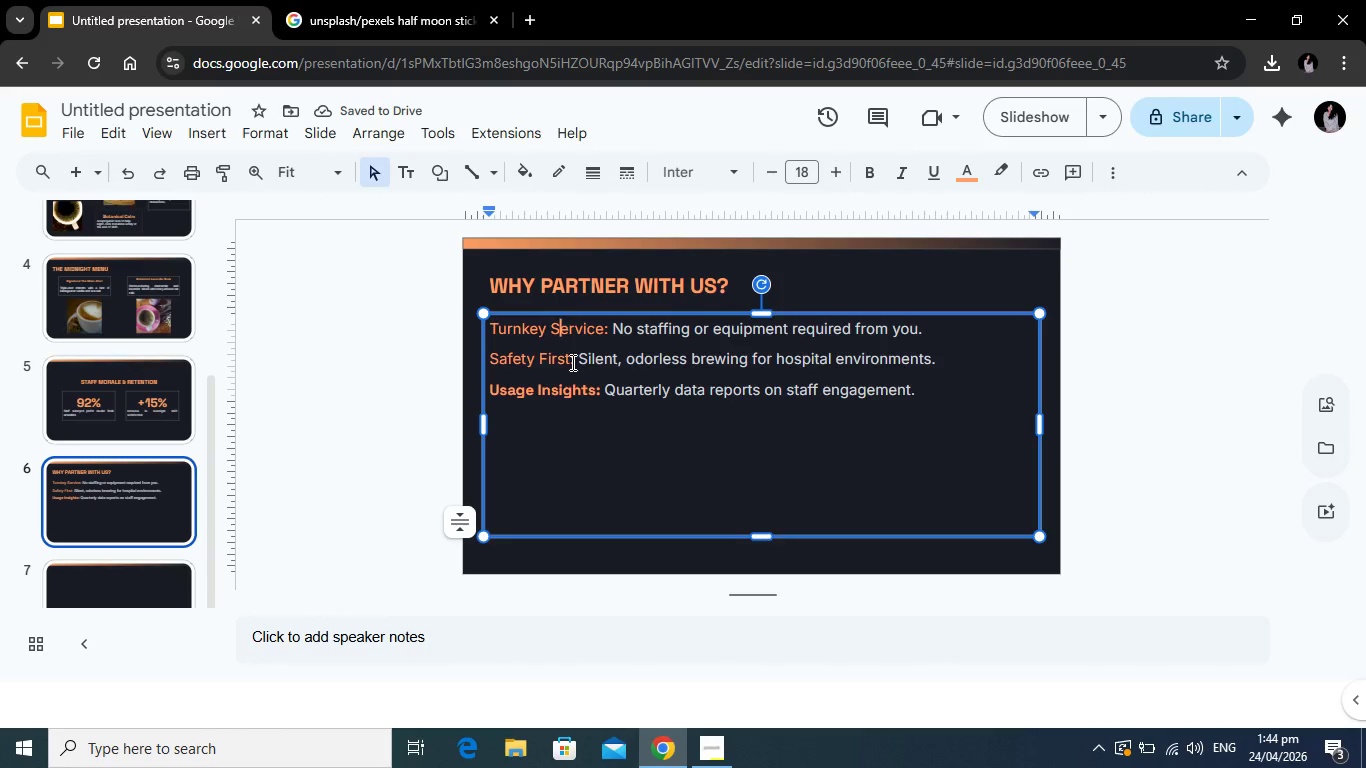 
left_click_drag(start_coordinate=[572, 362], to_coordinate=[492, 357])
 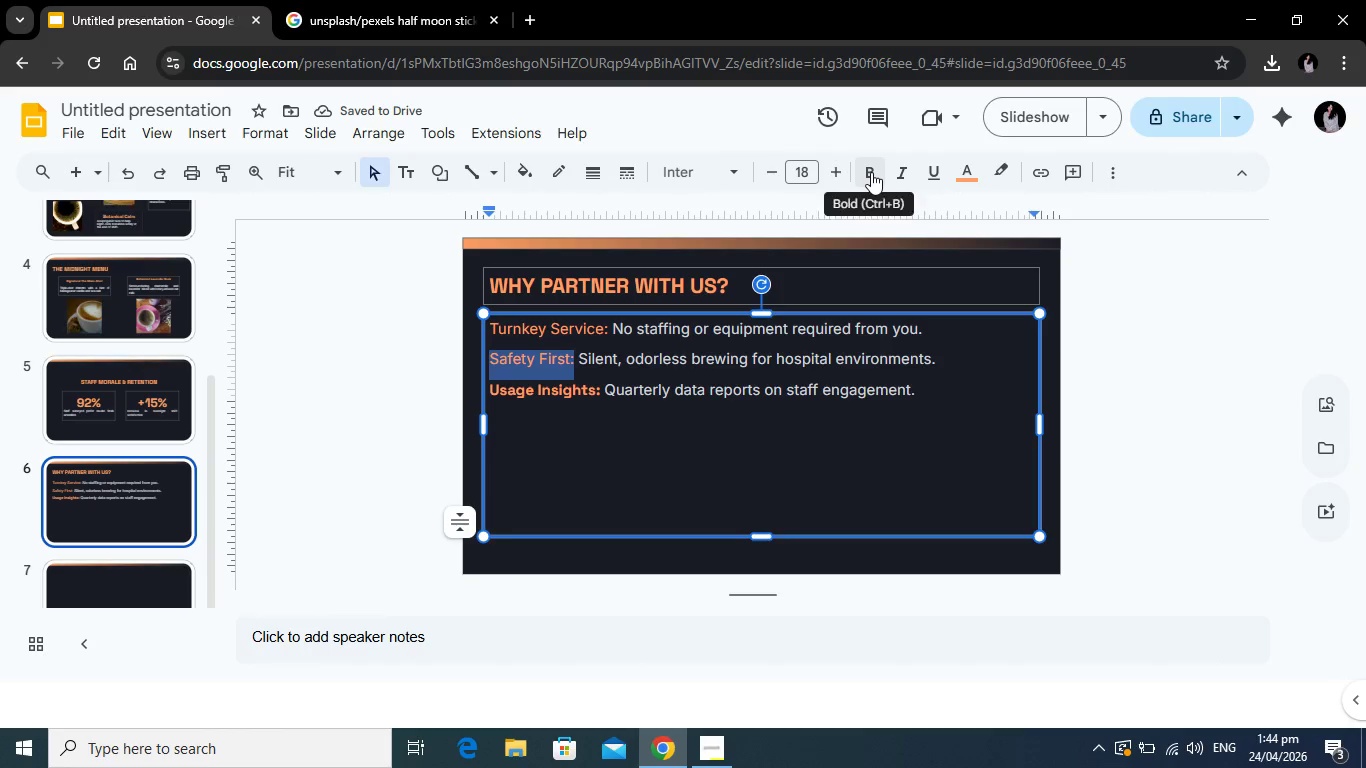 
left_click([871, 172])
 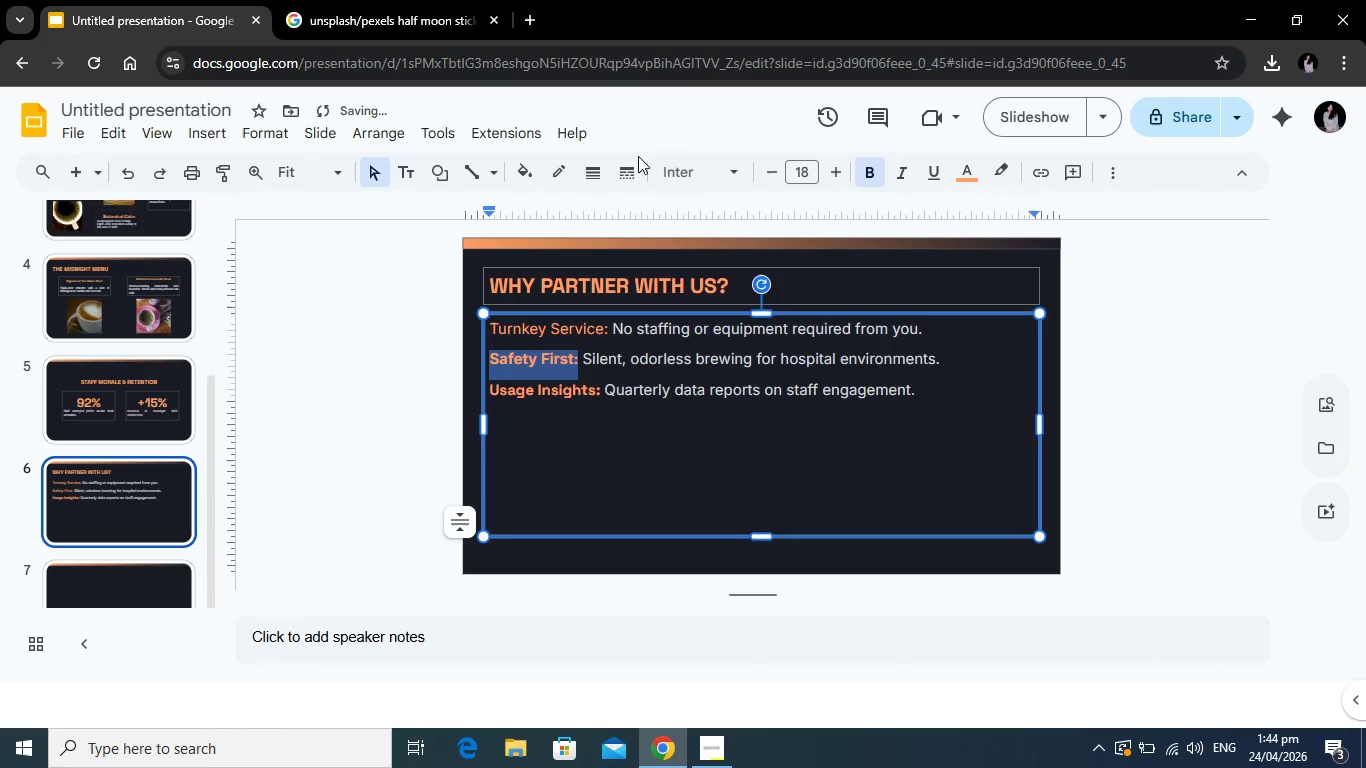 
left_click([708, 173])
 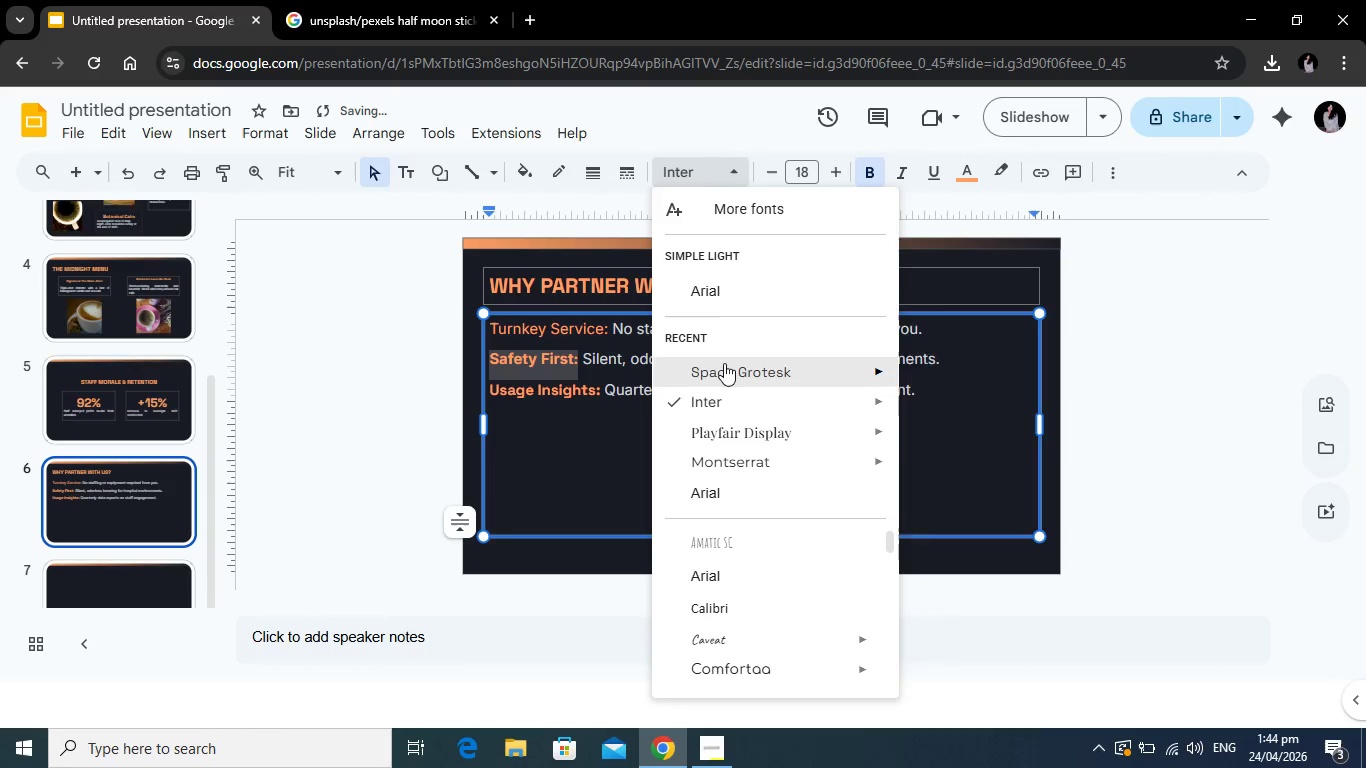 
left_click([724, 363])
 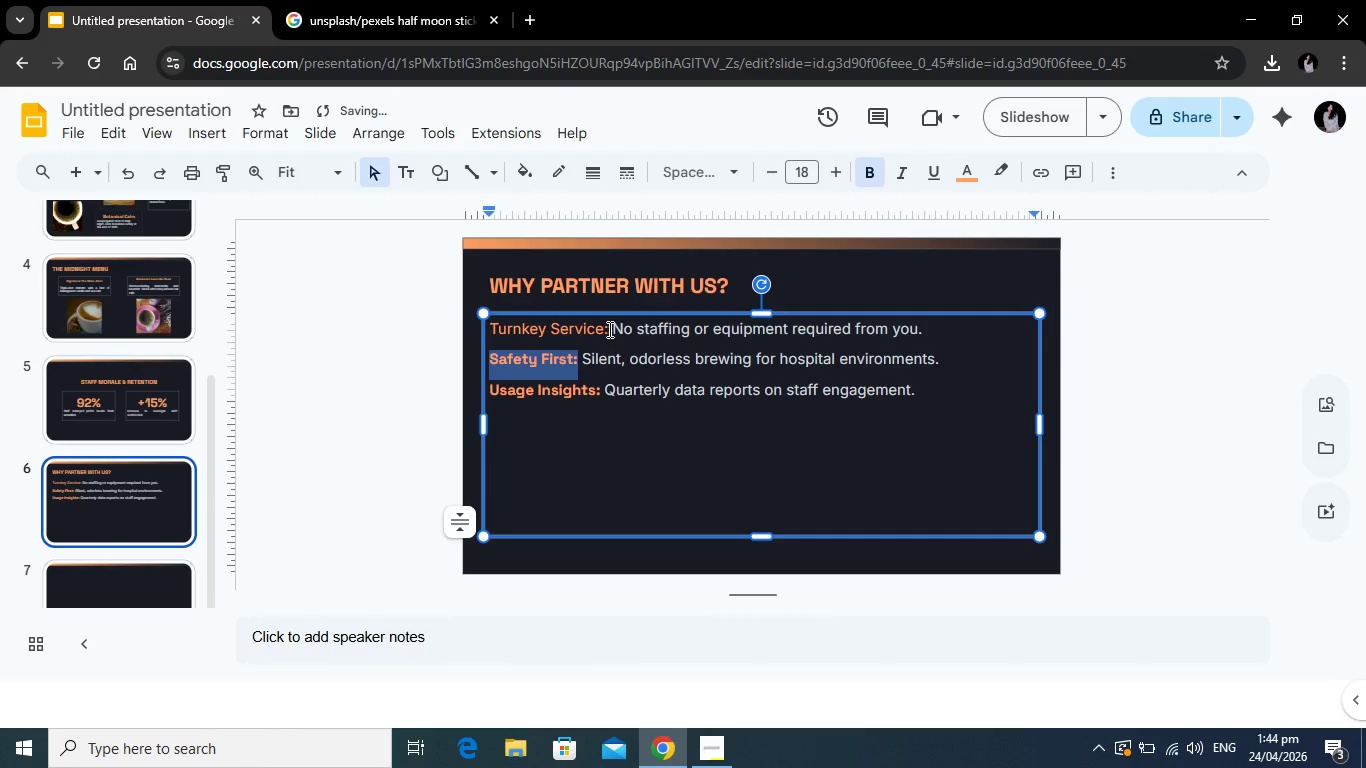 
left_click_drag(start_coordinate=[610, 329], to_coordinate=[491, 332])
 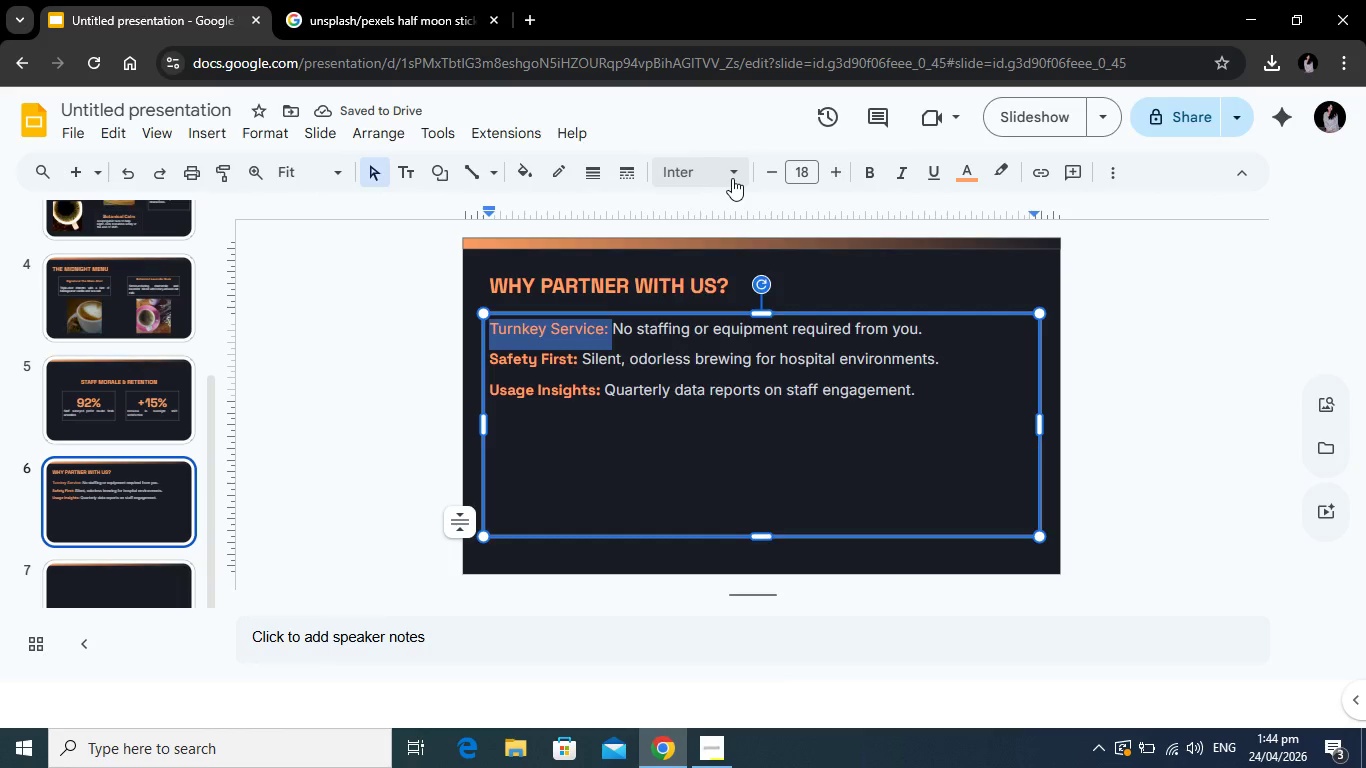 
left_click([732, 178])
 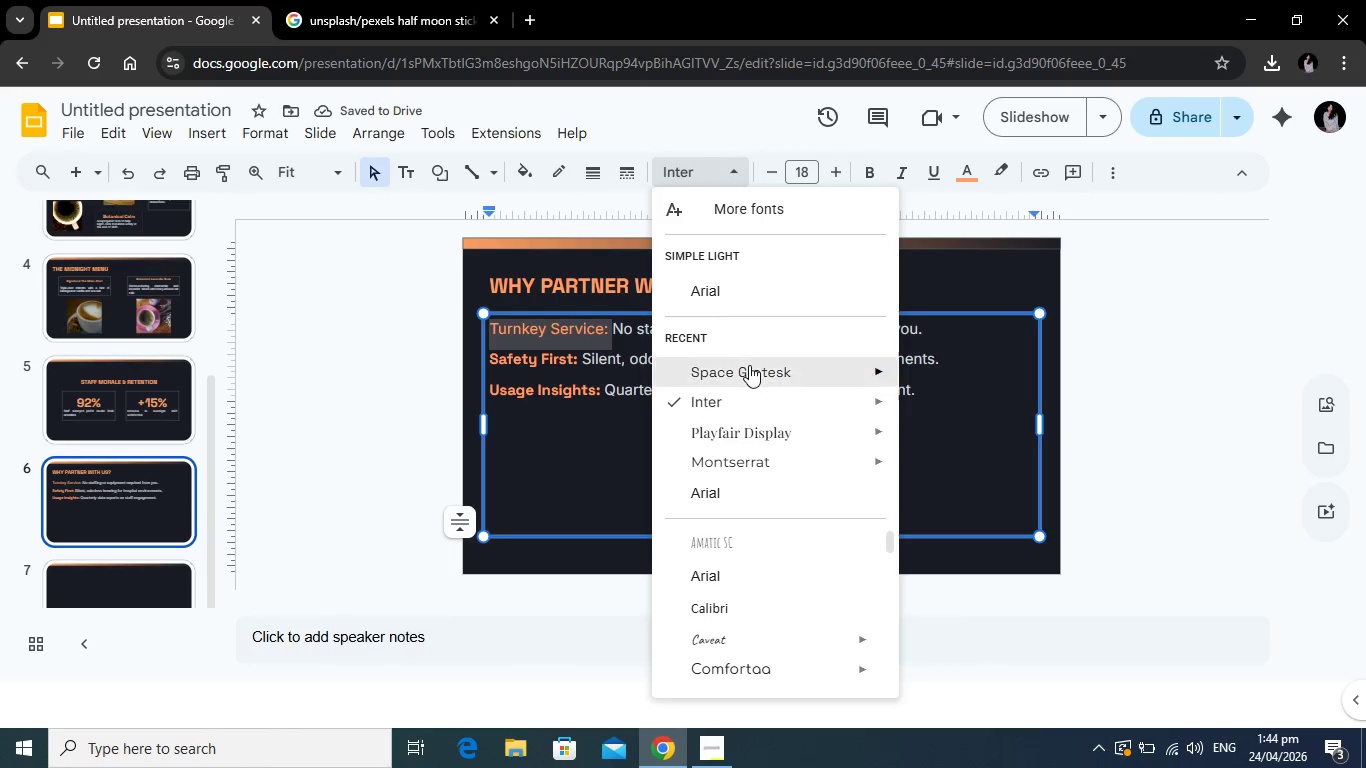 
left_click([749, 365])
 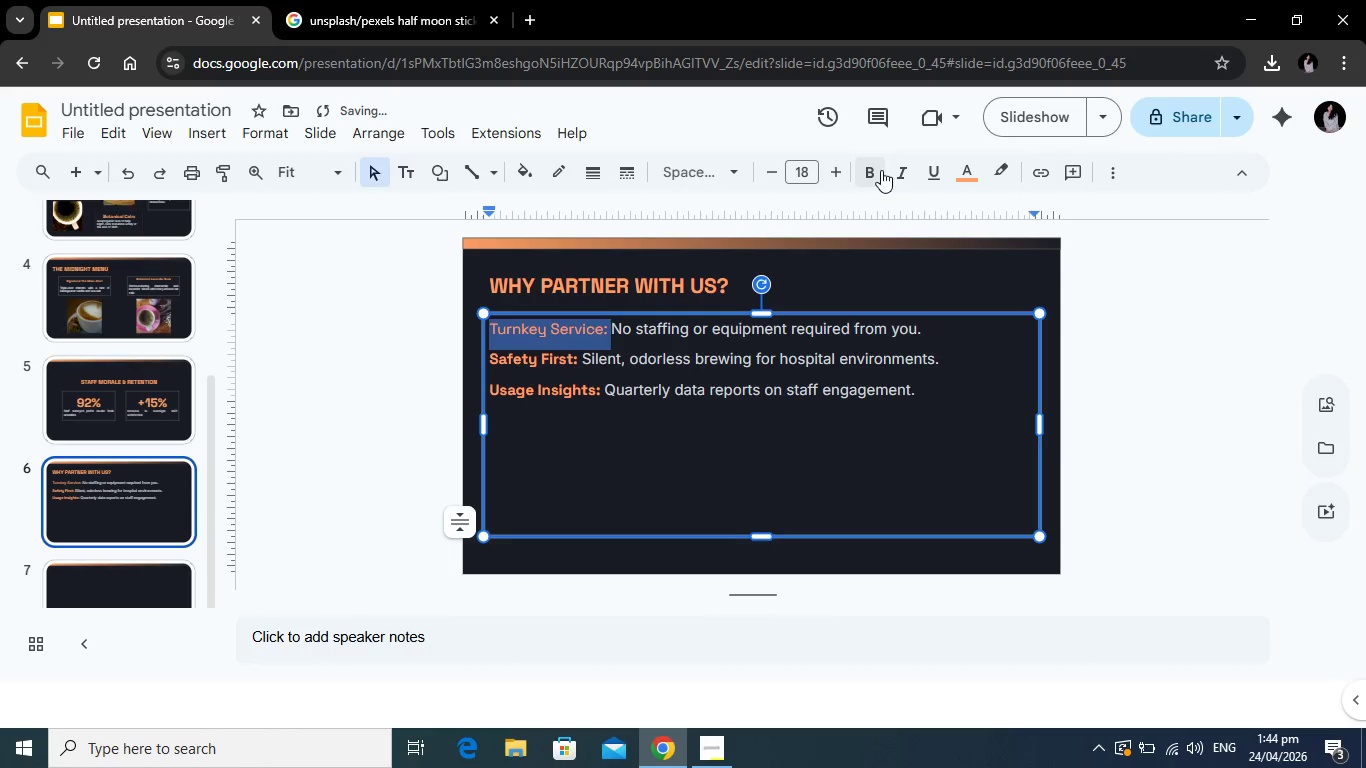 
left_click([881, 170])
 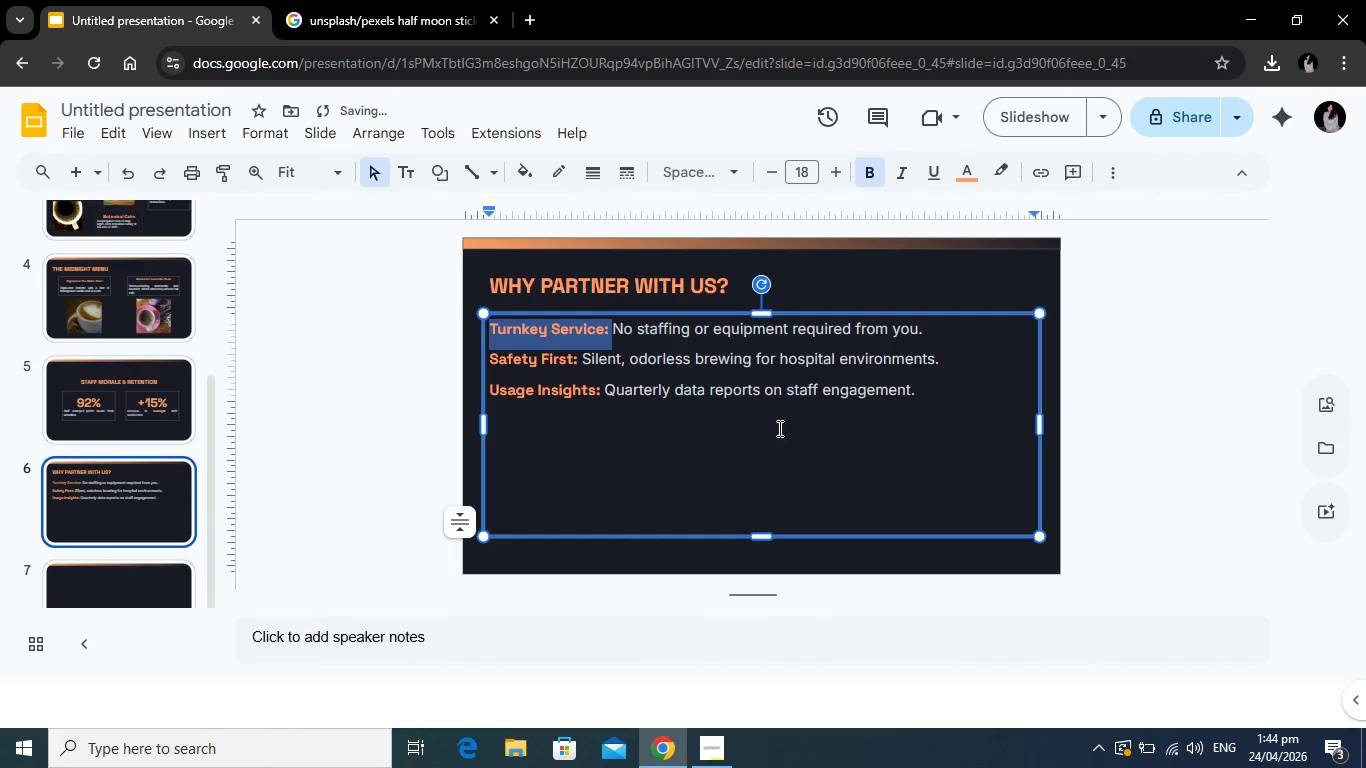 
left_click([818, 417])
 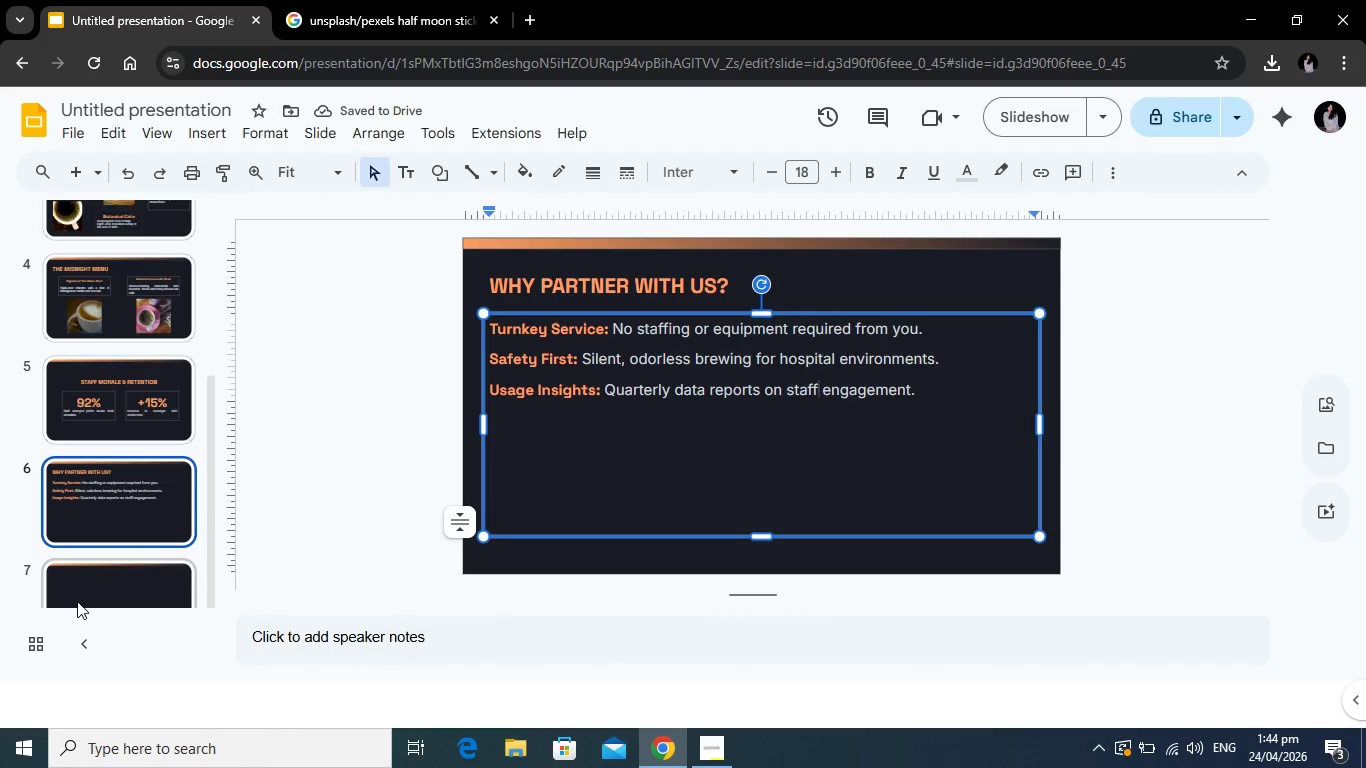 
left_click([98, 588])
 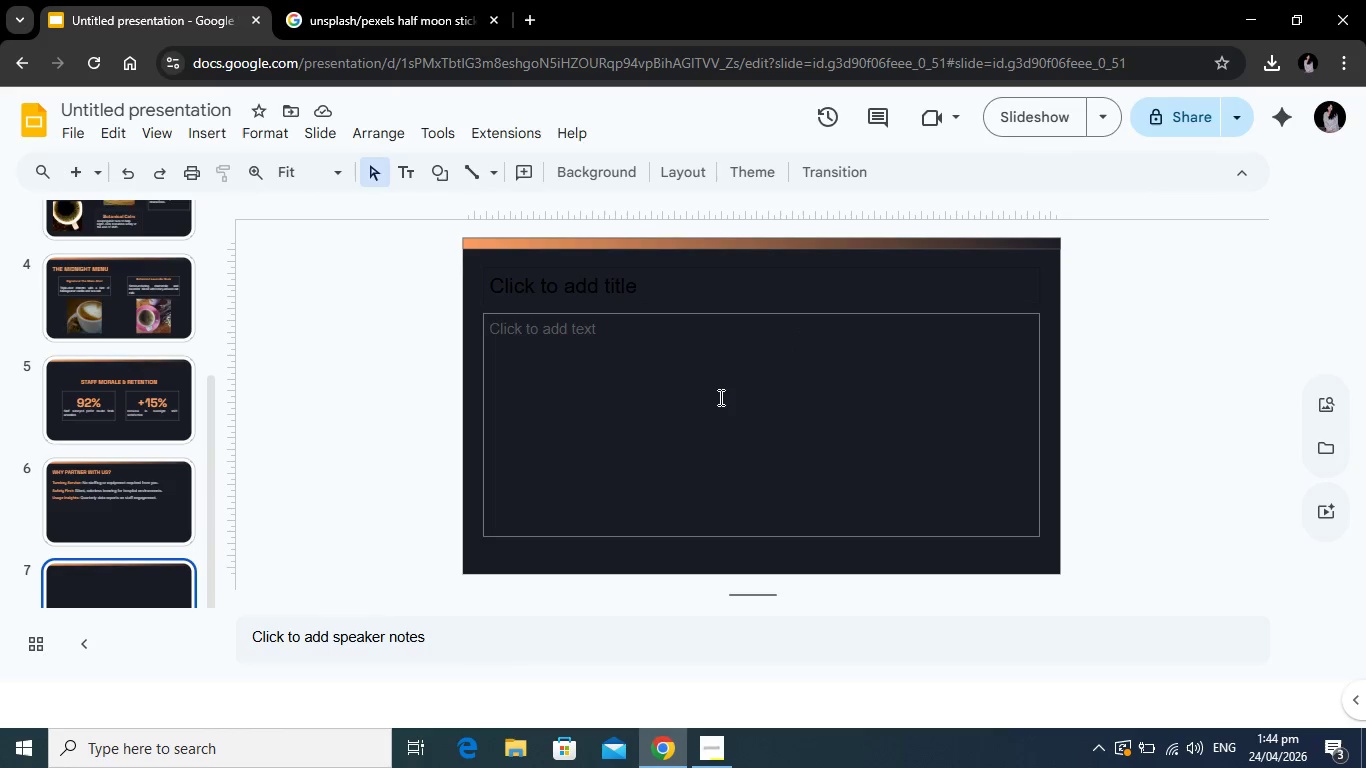 
wait(6.14)
 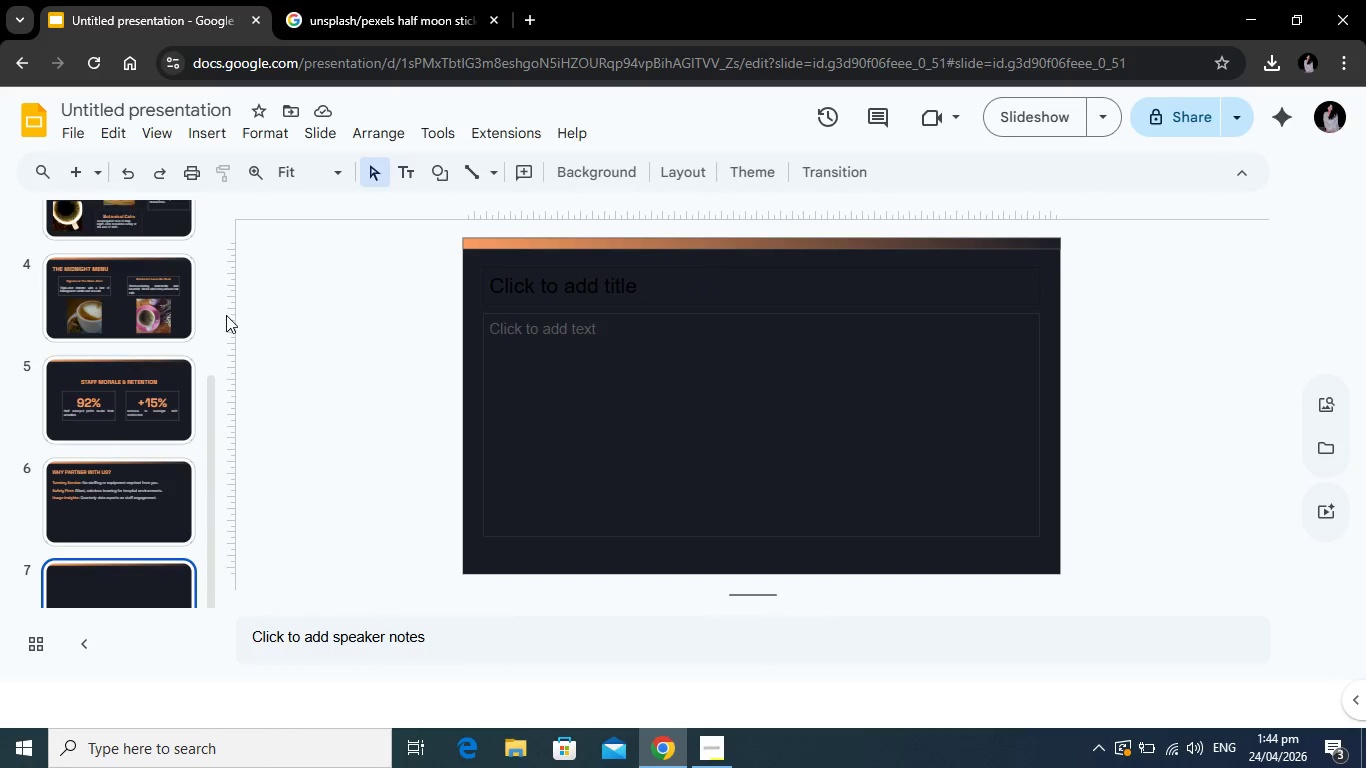 
scroll: coordinate [144, 521], scroll_direction: down, amount: 1.0
 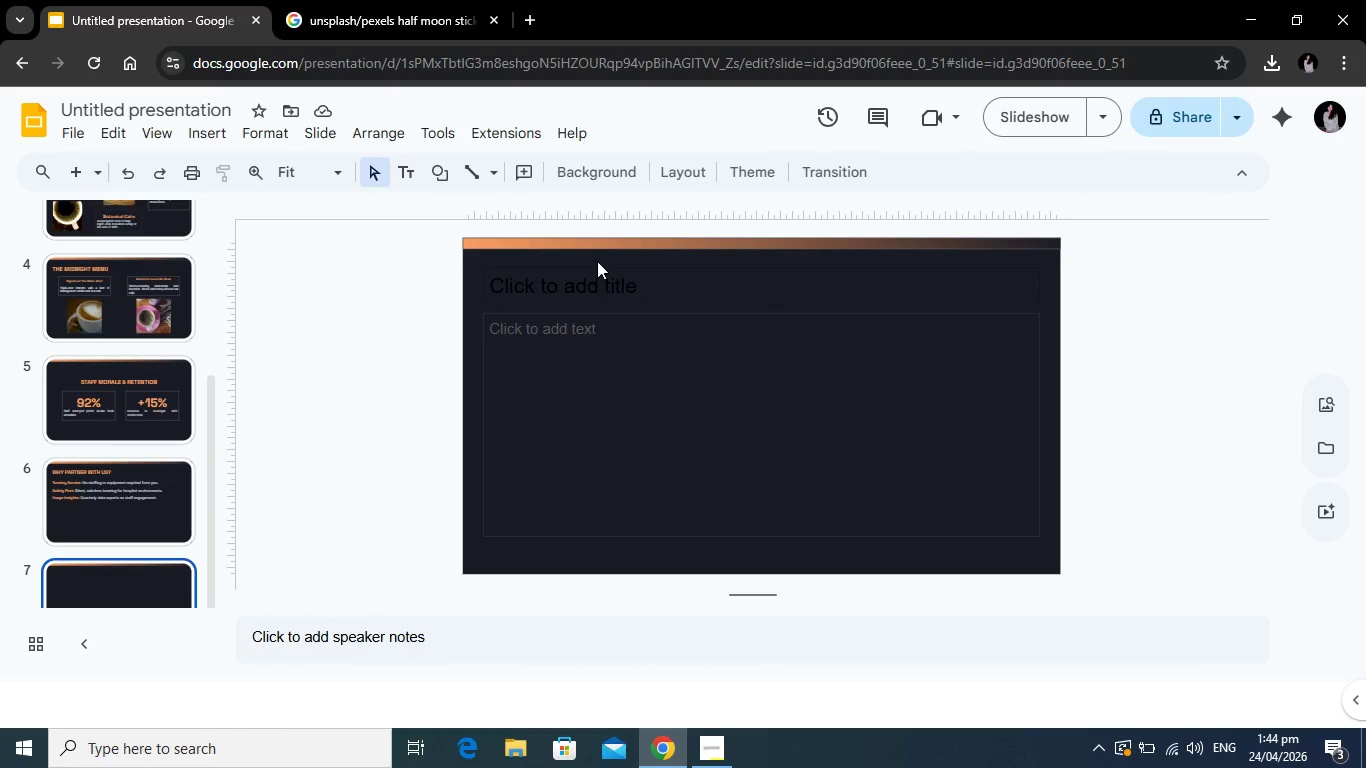 
left_click([589, 290])
 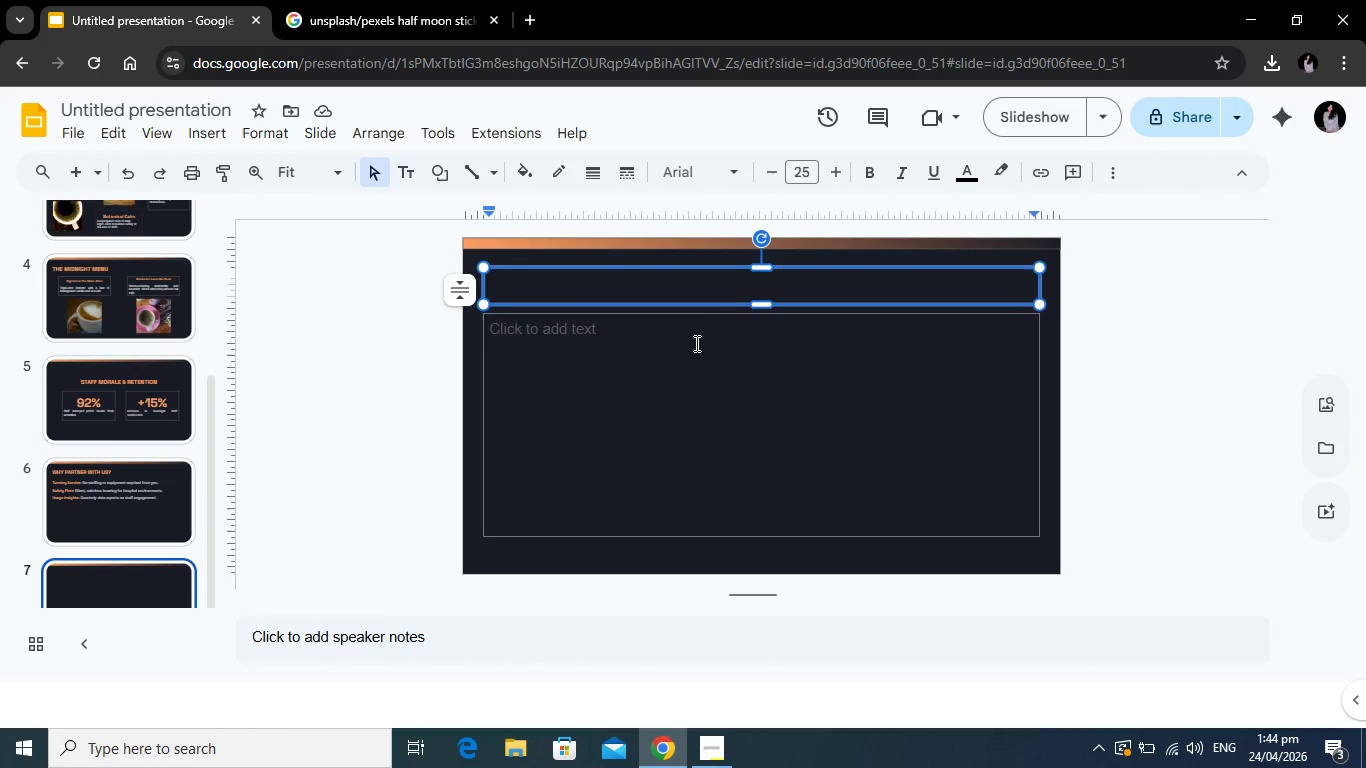 
type(s)
key(Backspace)
type(SEAMLESS INTEGRATION)
 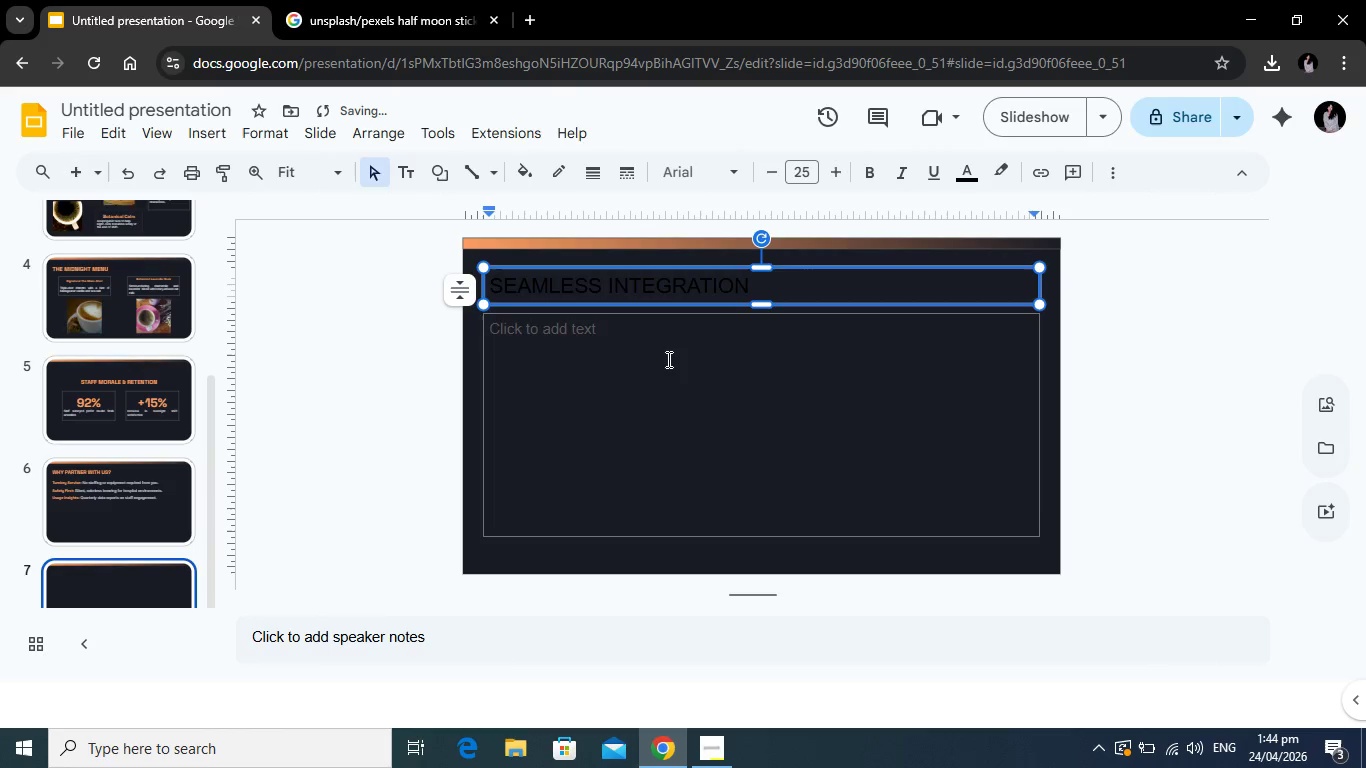 
left_click([670, 333])
 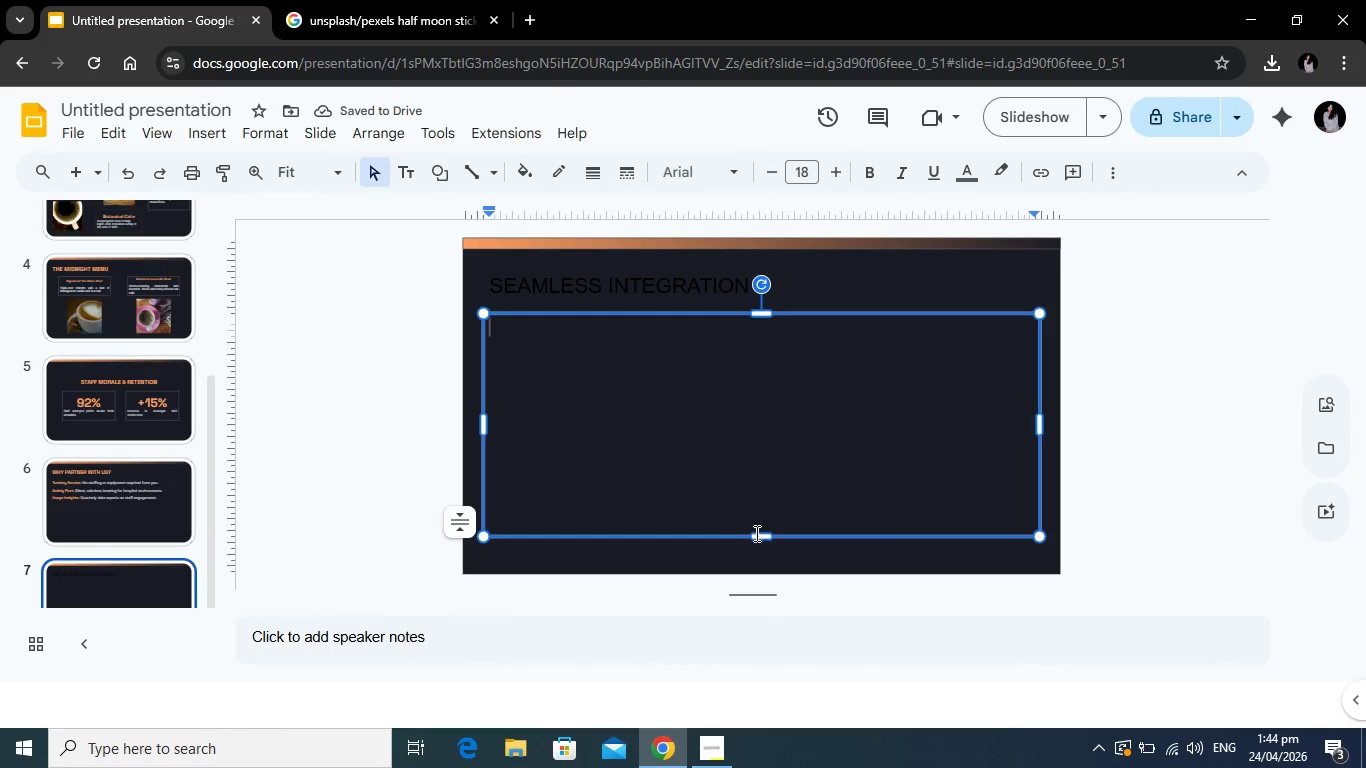 
left_click_drag(start_coordinate=[753, 537], to_coordinate=[696, 349])
 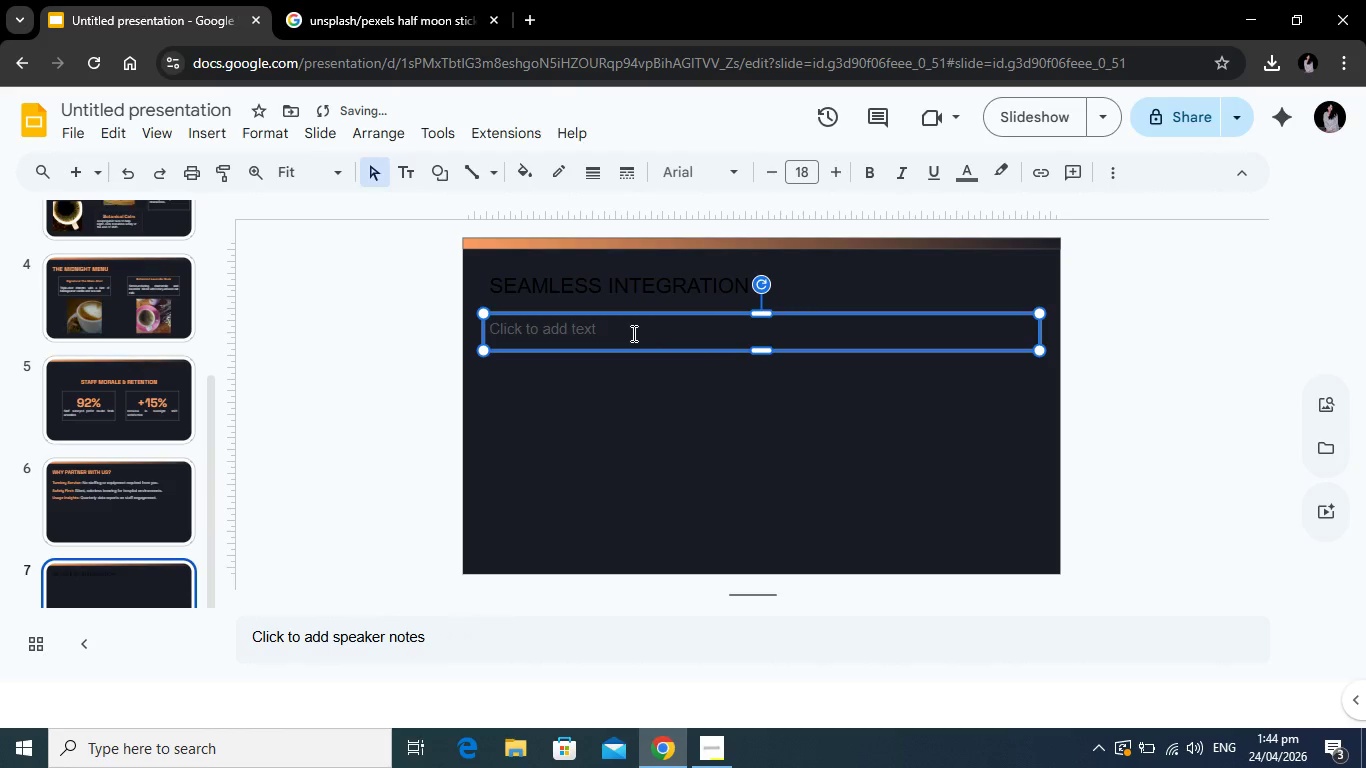 
mouse_move([654, 347])
 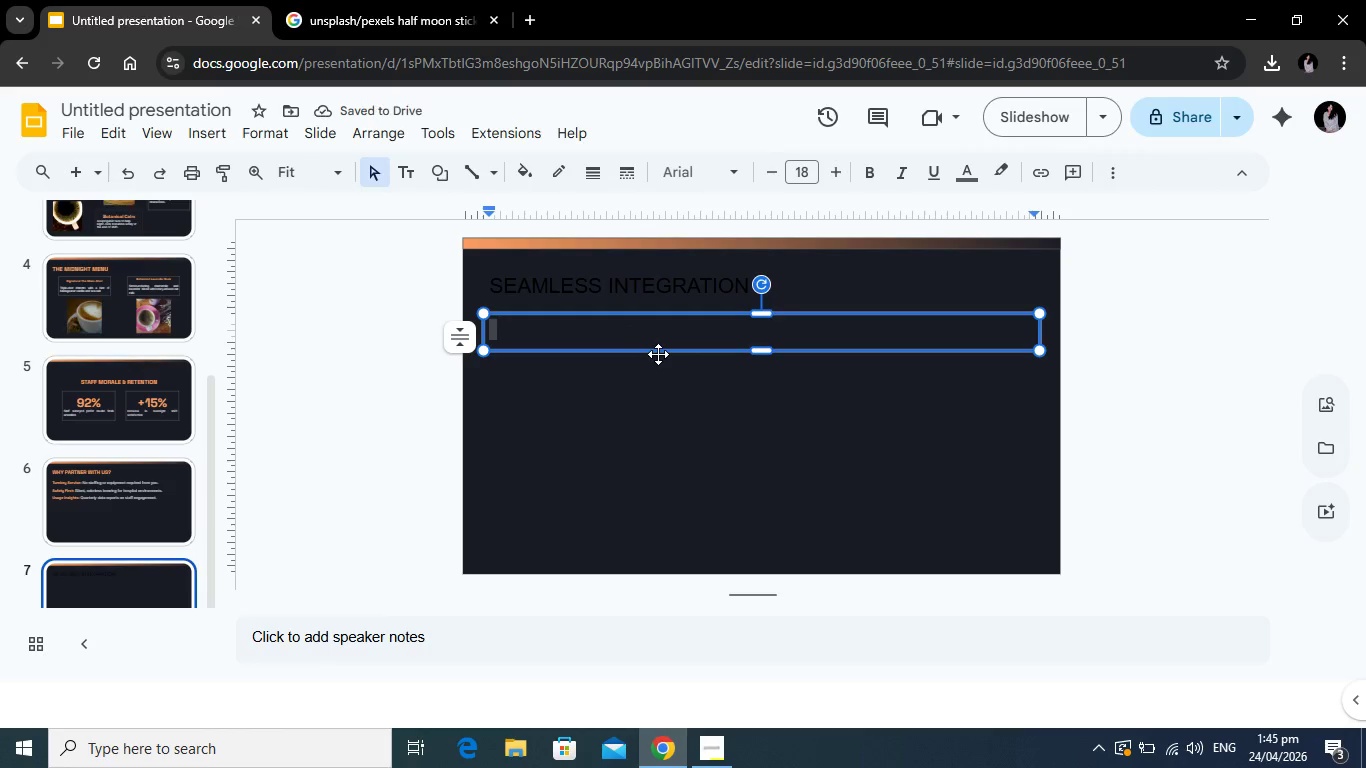 
type(oUR )
key(Backspace)
key(Backspace)
key(Backspace)
key(Backspace)
type(Our mobile bar occupies a 5'x5' footprint and requires only a single standard 15A outlet)
 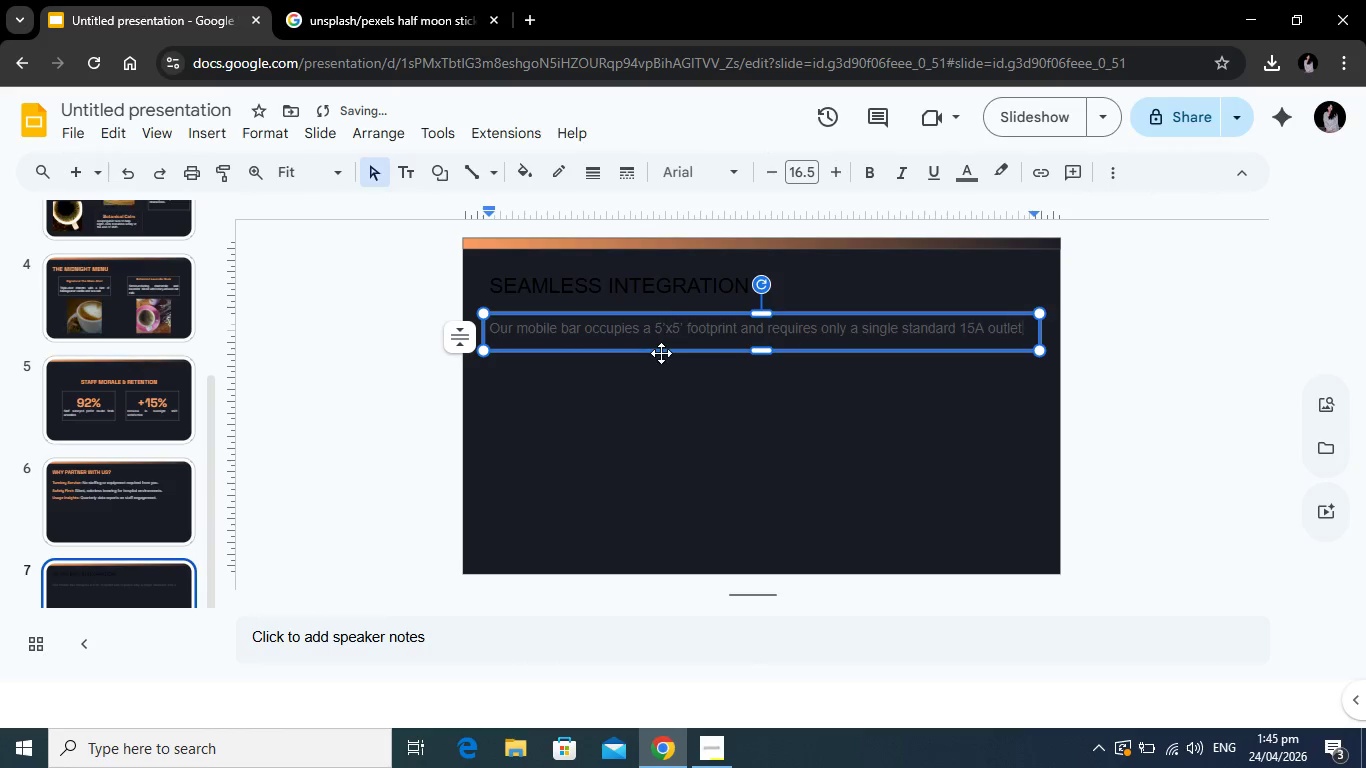 
key(Period)
 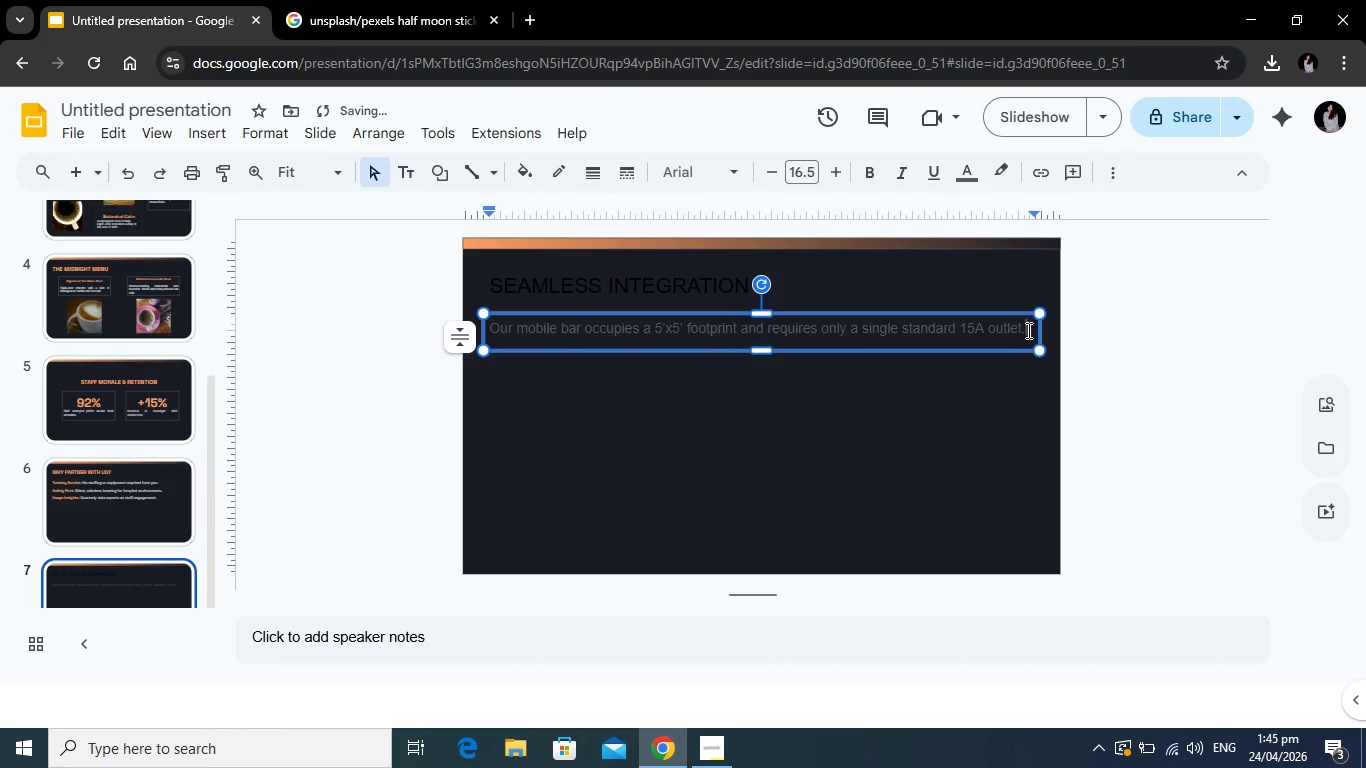 
left_click_drag(start_coordinate=[1027, 330], to_coordinate=[489, 325])
 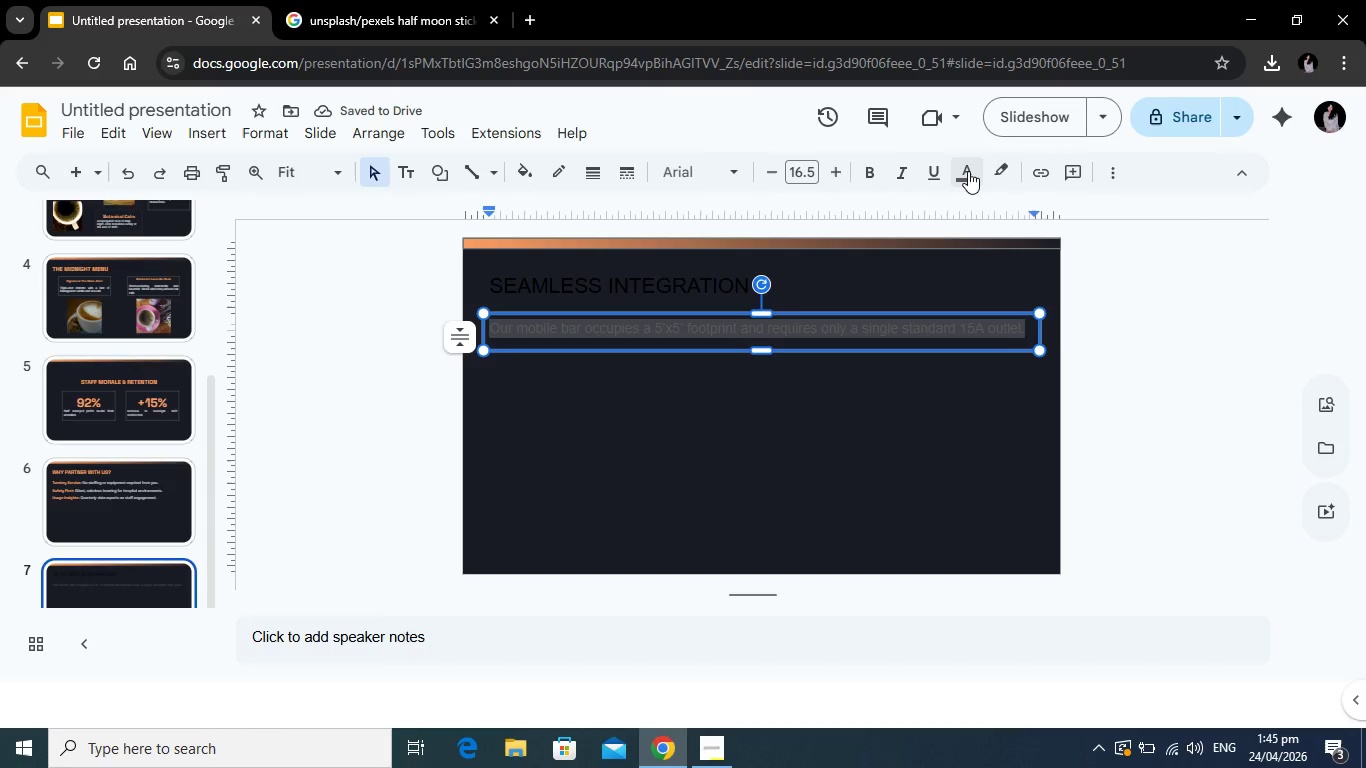 
left_click([968, 171])
 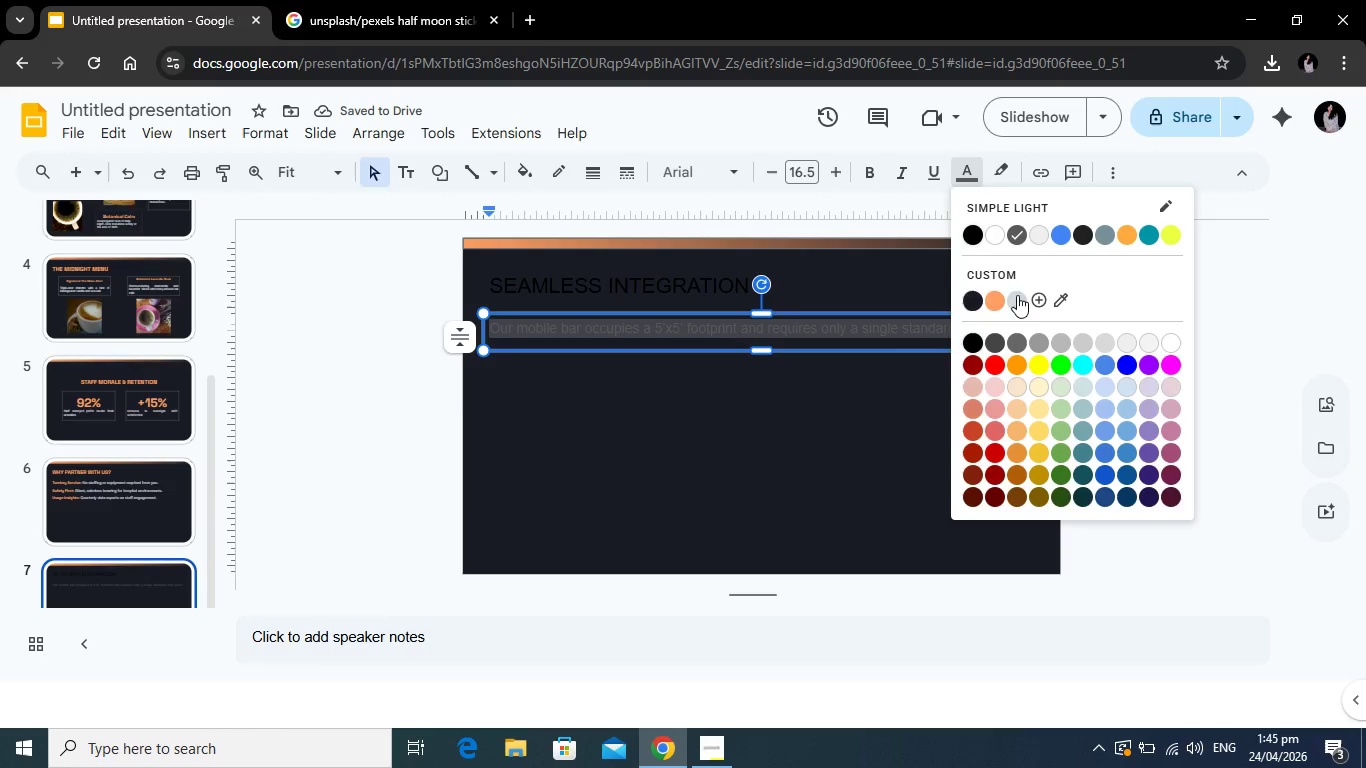 
left_click([1017, 295])
 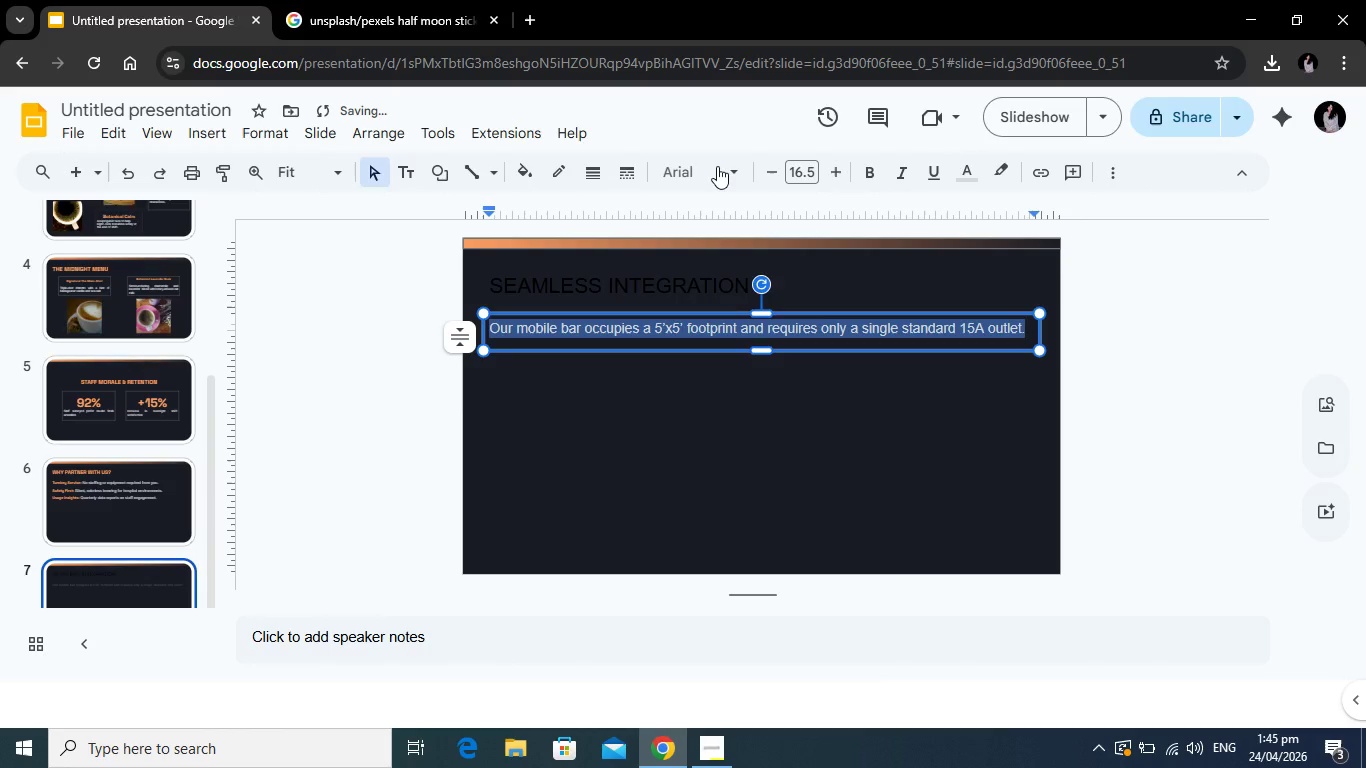 
left_click([717, 166])
 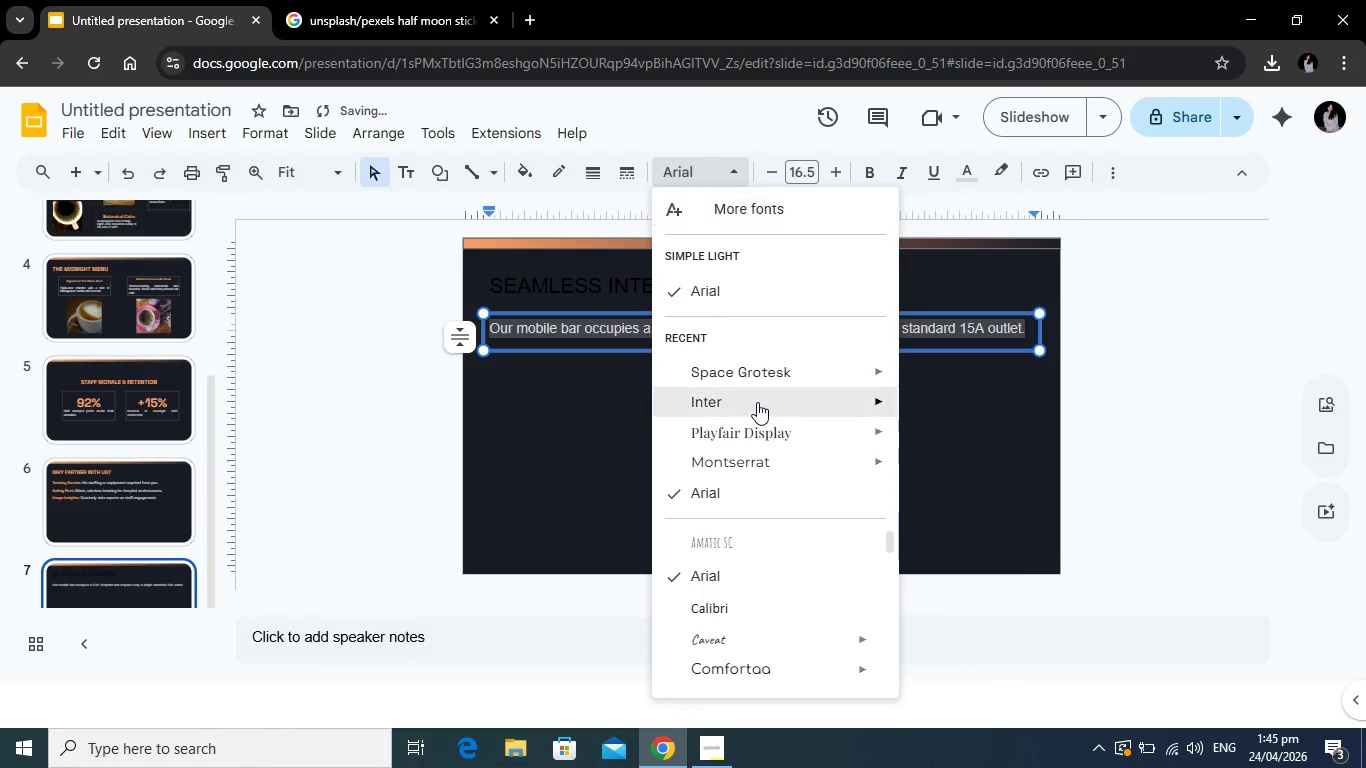 
left_click([757, 402])
 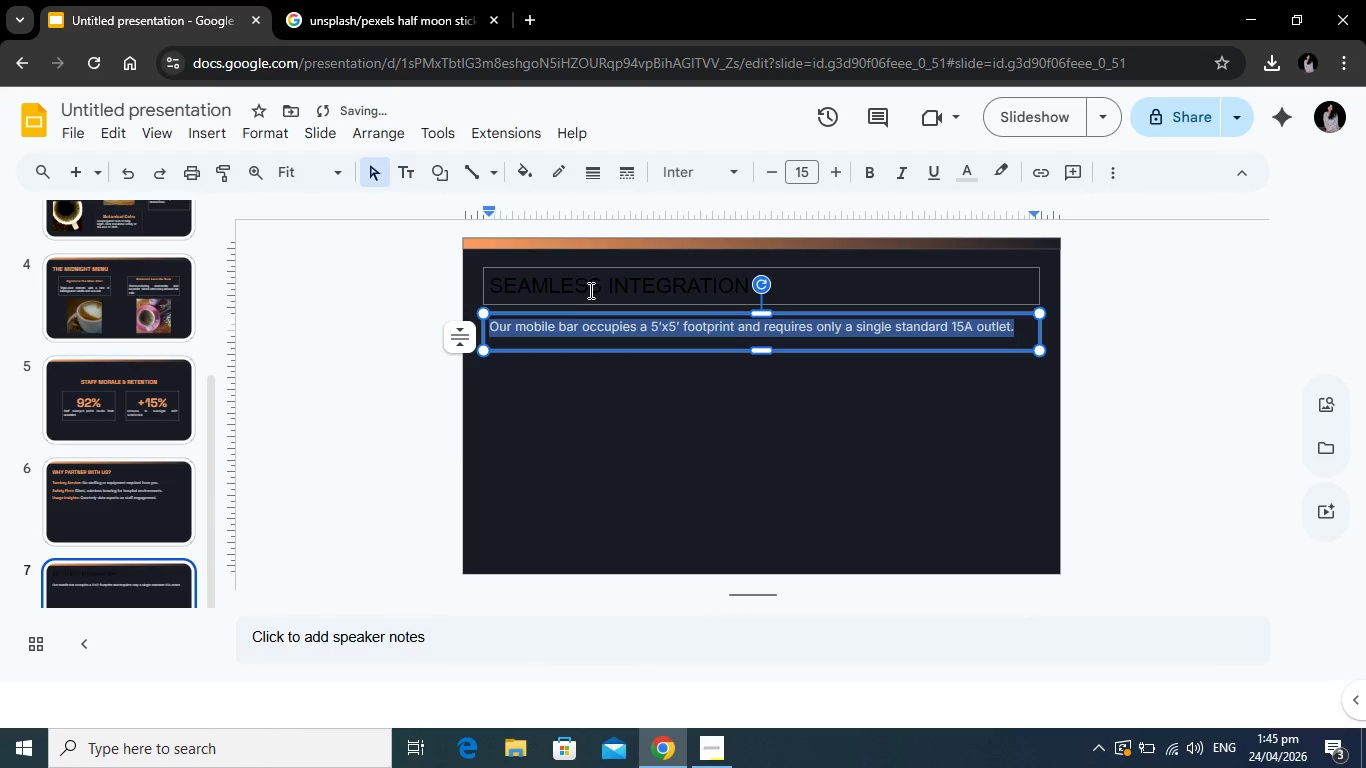 
left_click([589, 290])
 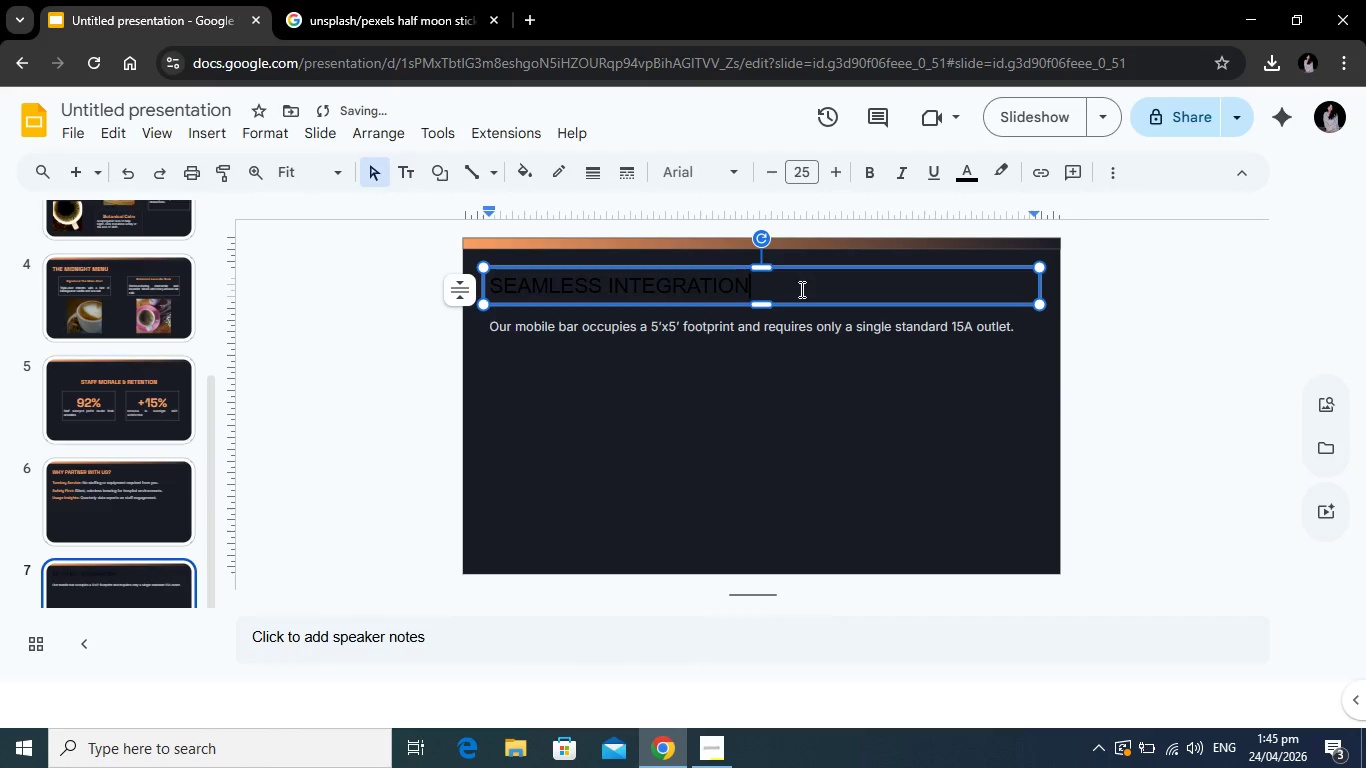 
left_click_drag(start_coordinate=[800, 289], to_coordinate=[486, 293])
 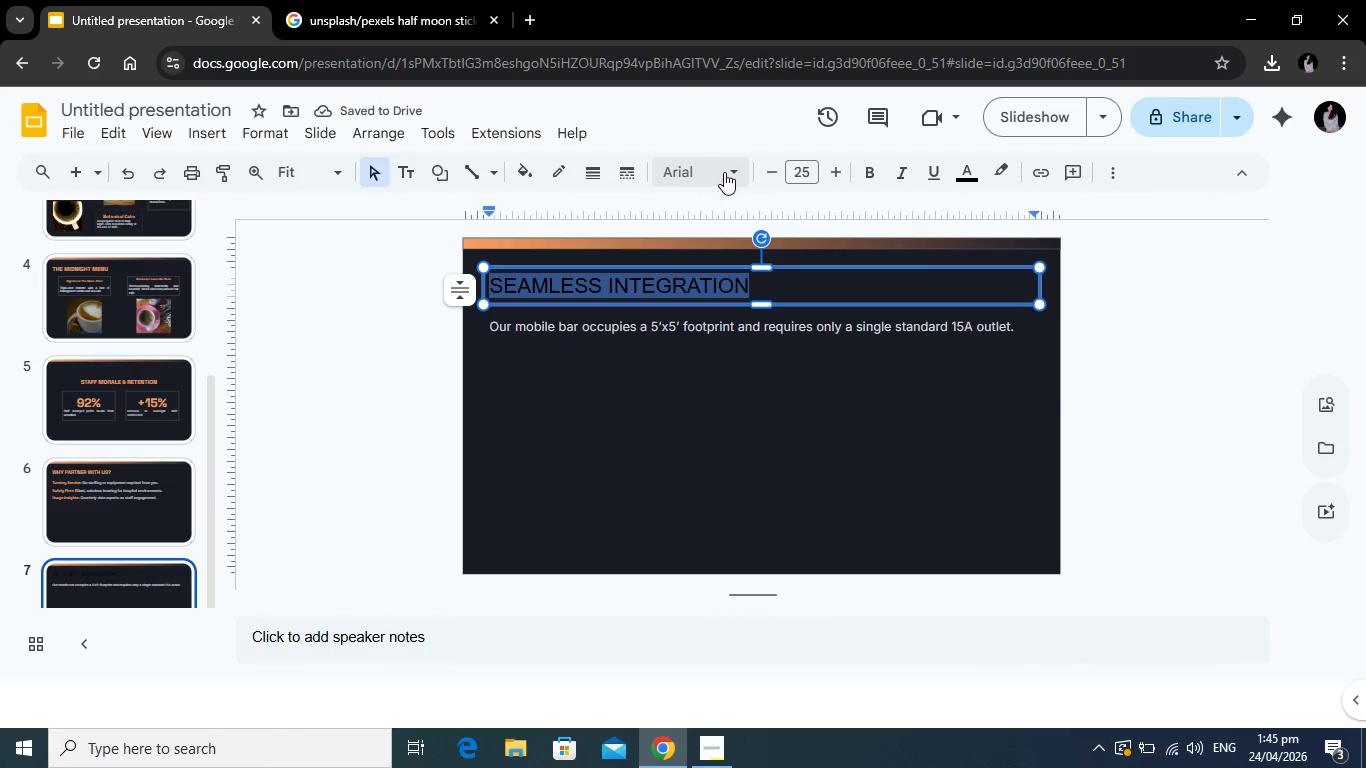 
left_click([724, 172])
 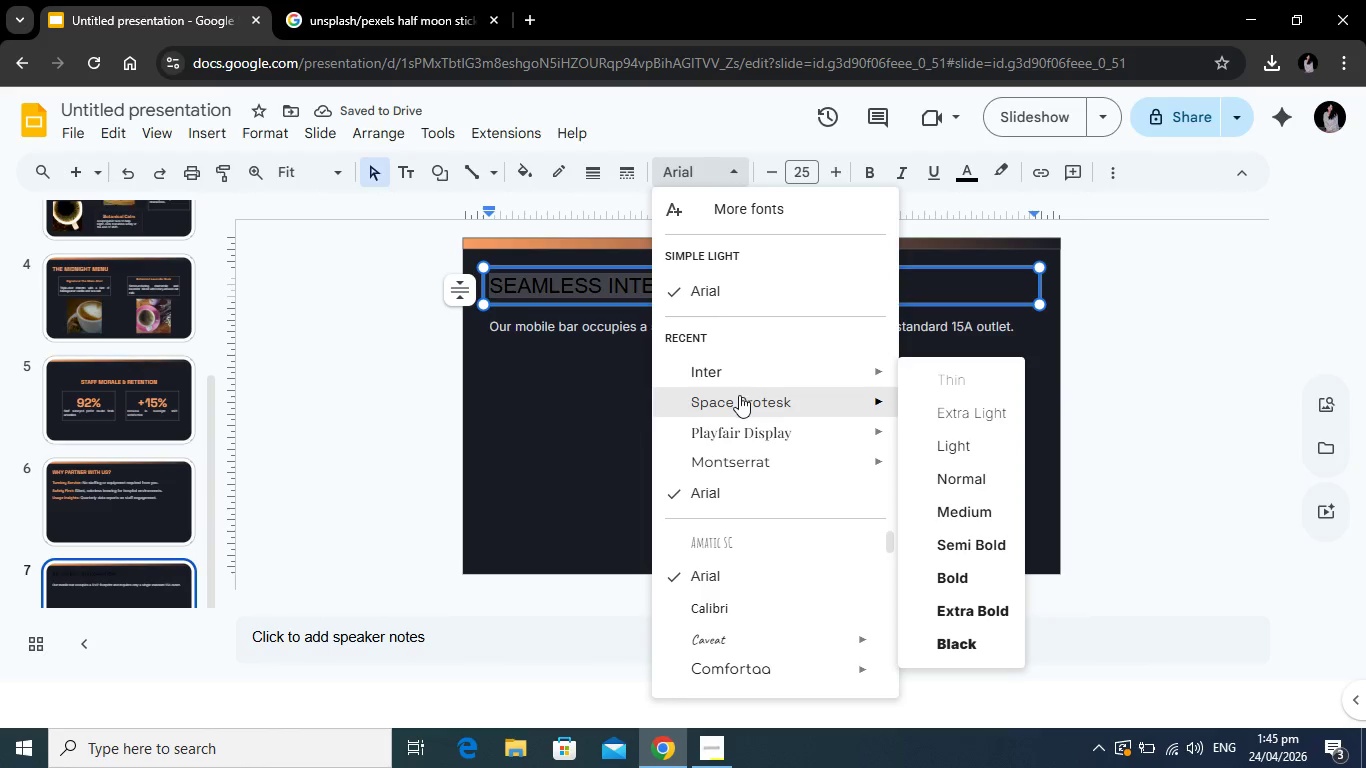 
left_click([739, 395])
 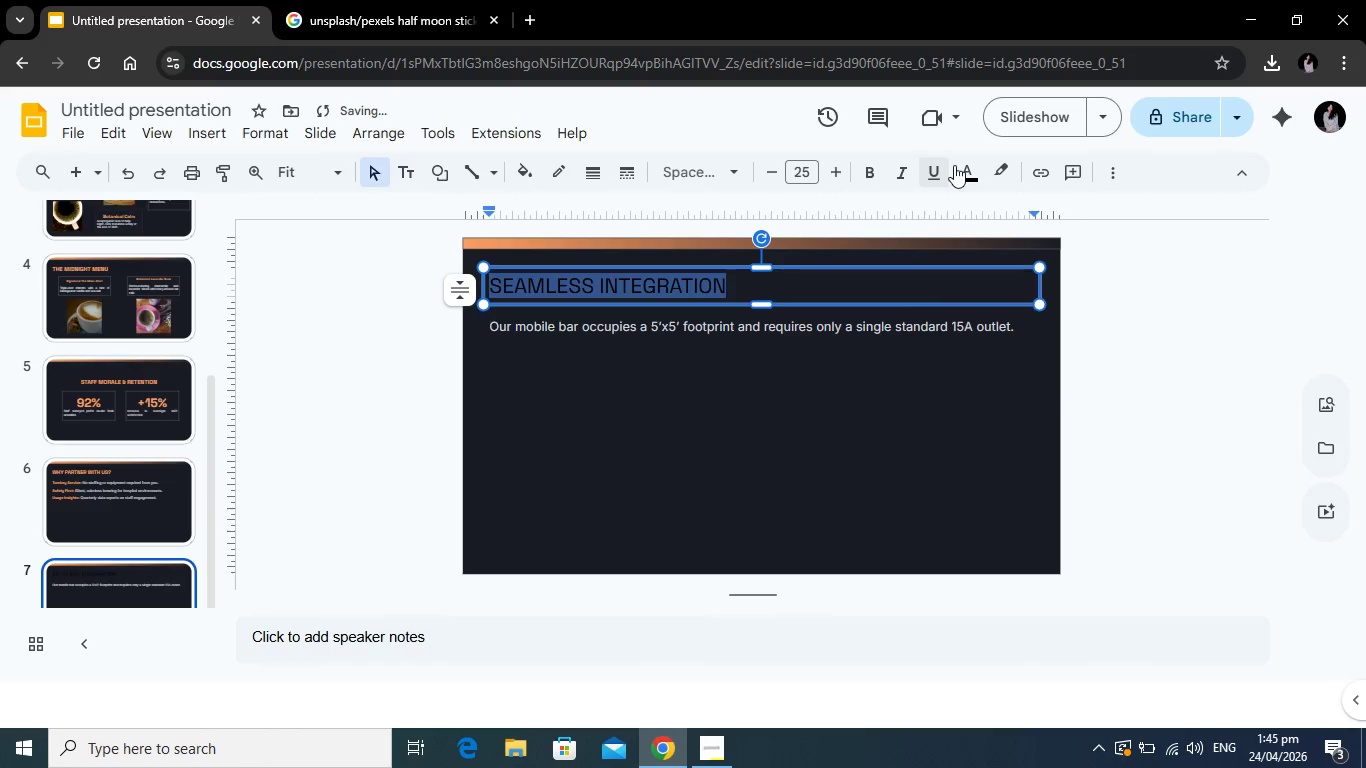 
left_click([955, 165])
 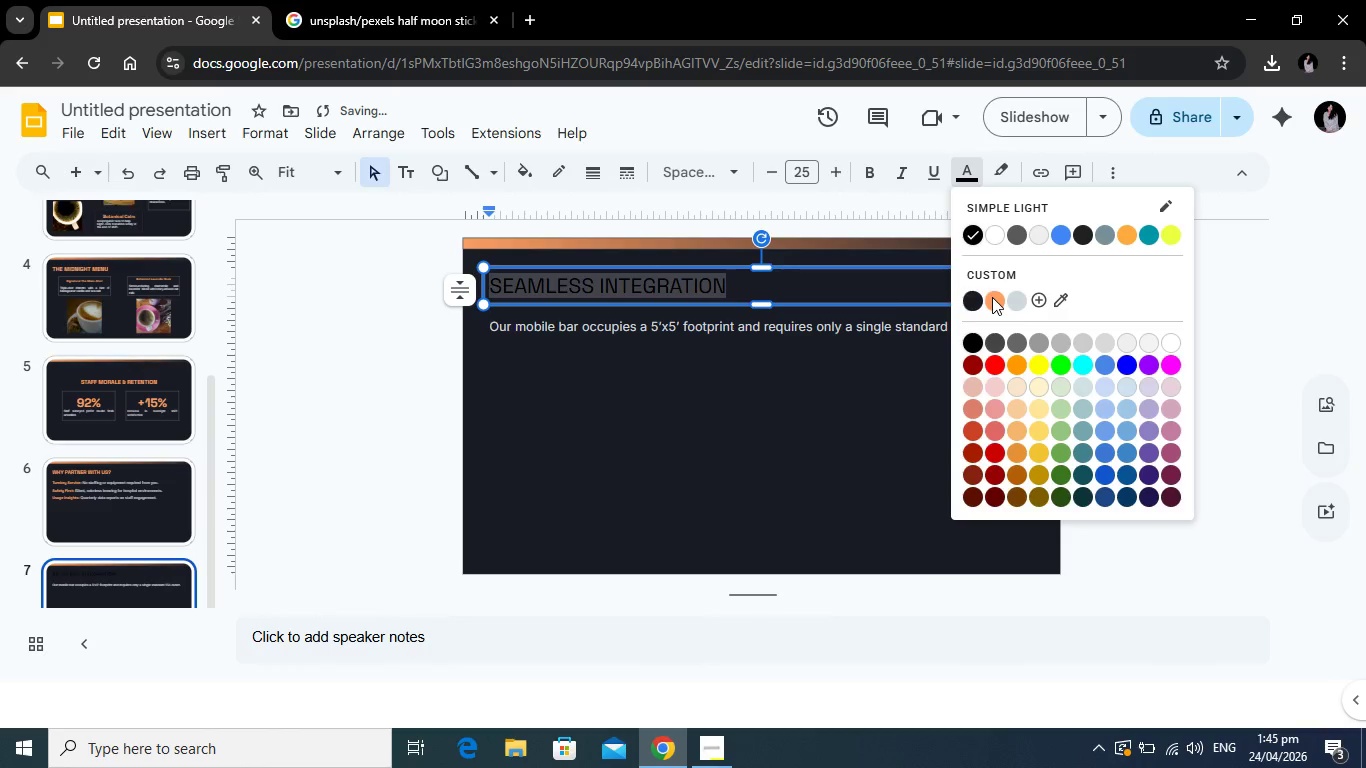 
left_click([992, 297])
 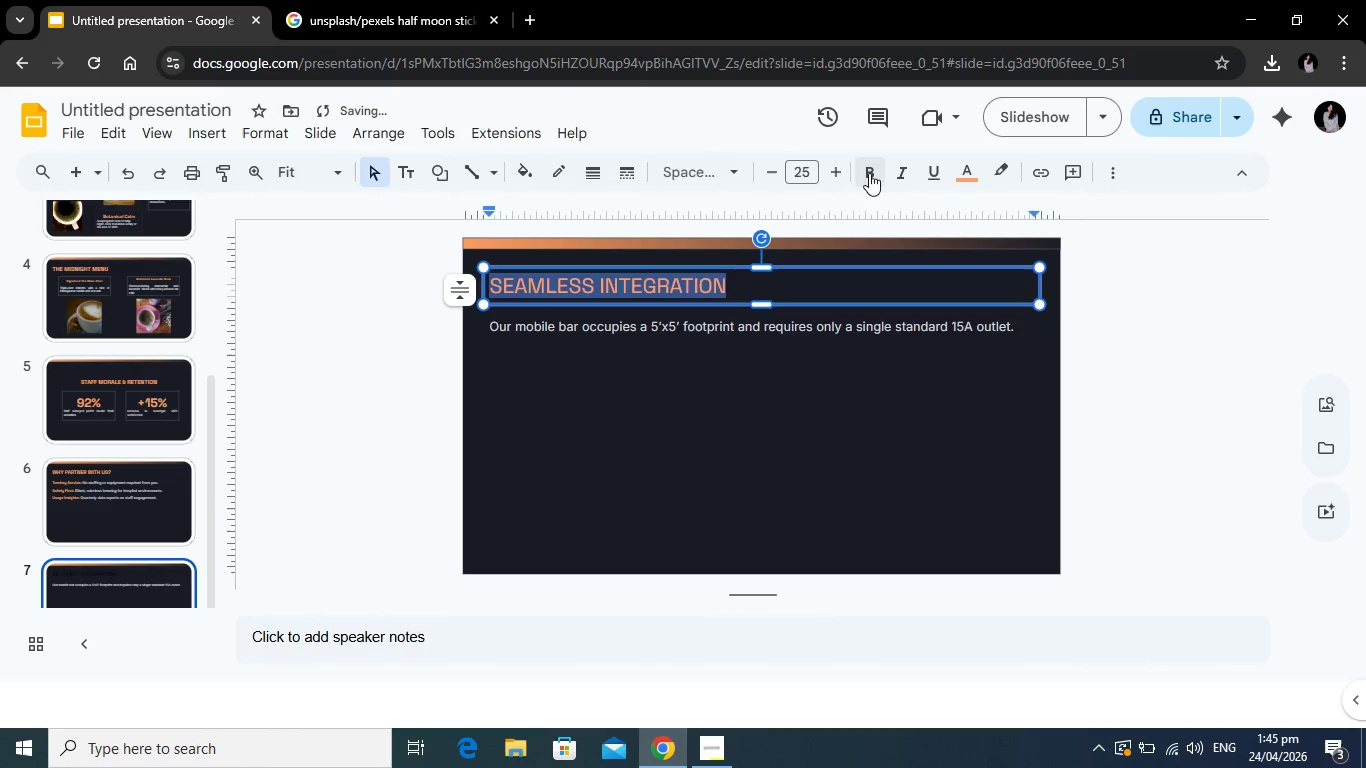 
left_click([869, 173])
 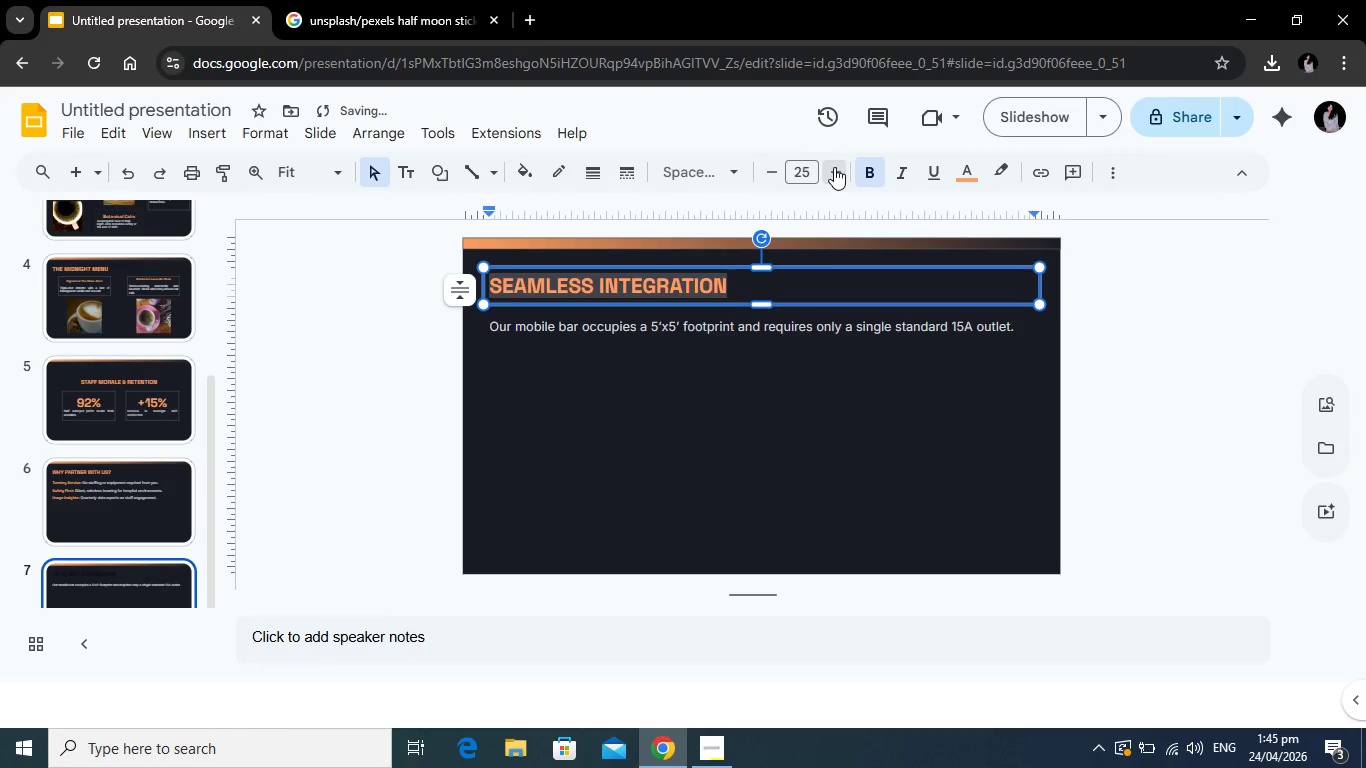 
double_click([834, 167])
 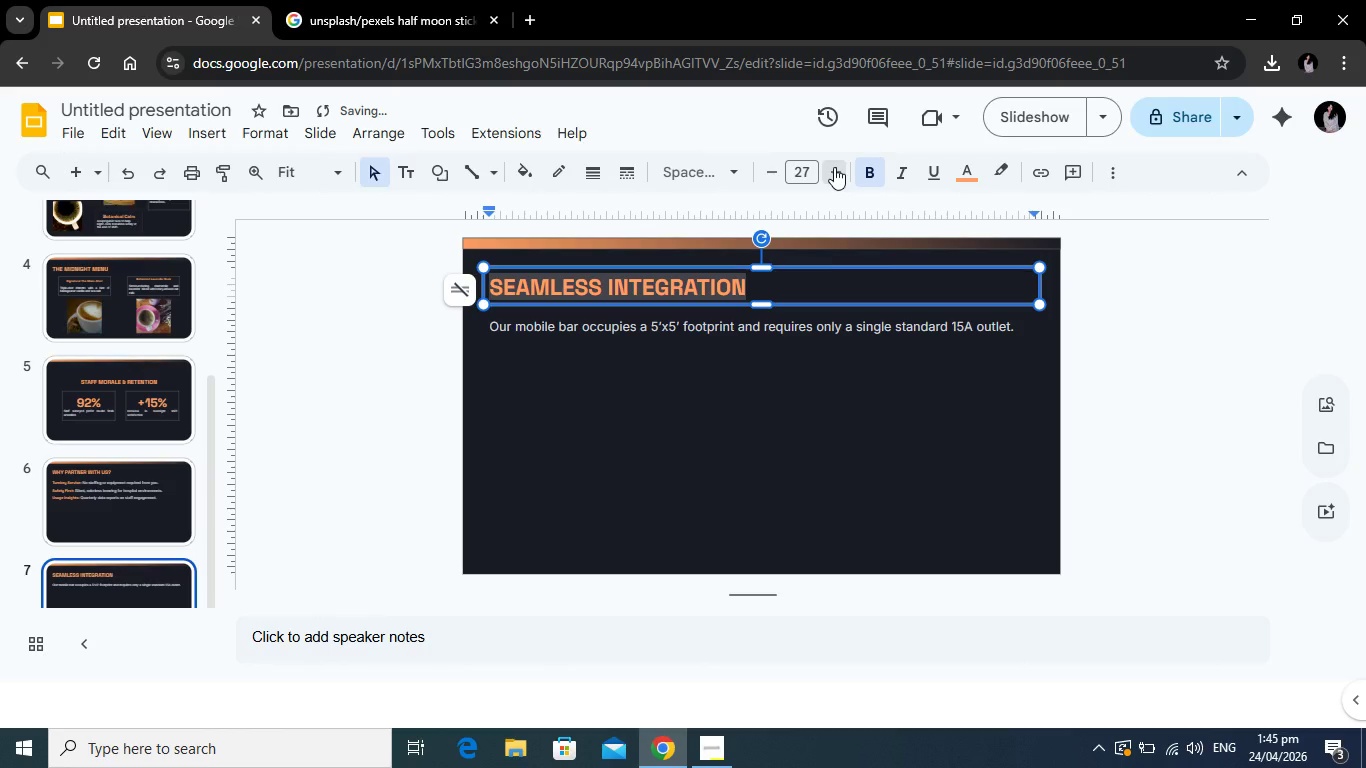 
left_click([834, 167])
 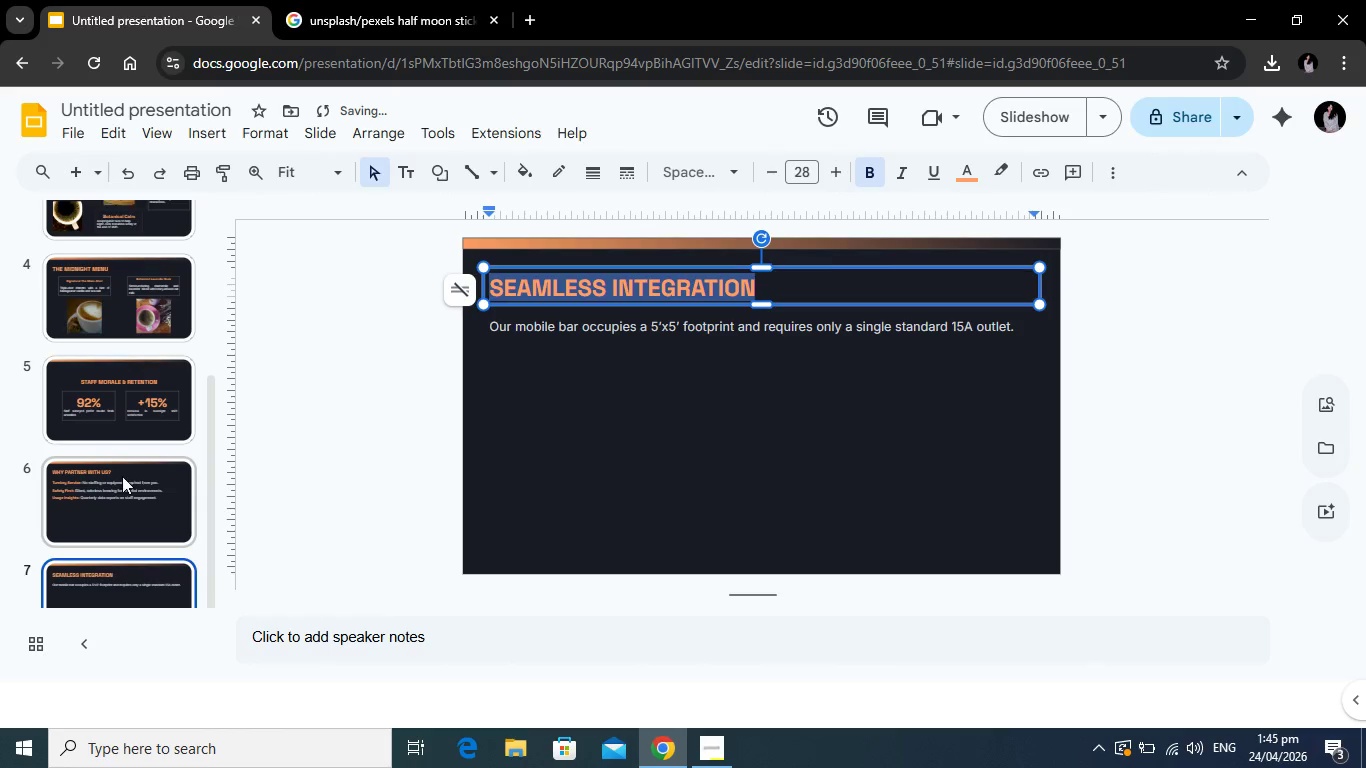 
left_click([122, 476])
 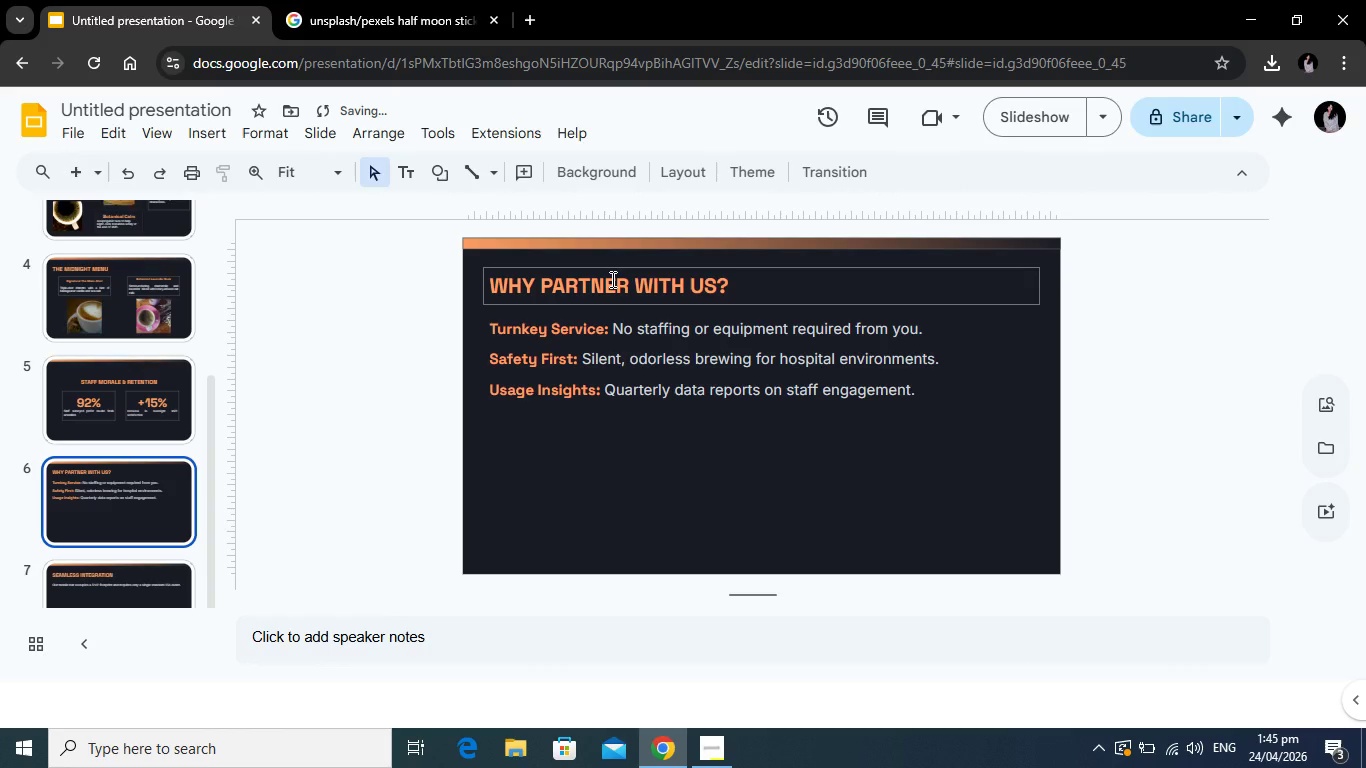 
left_click([611, 279])
 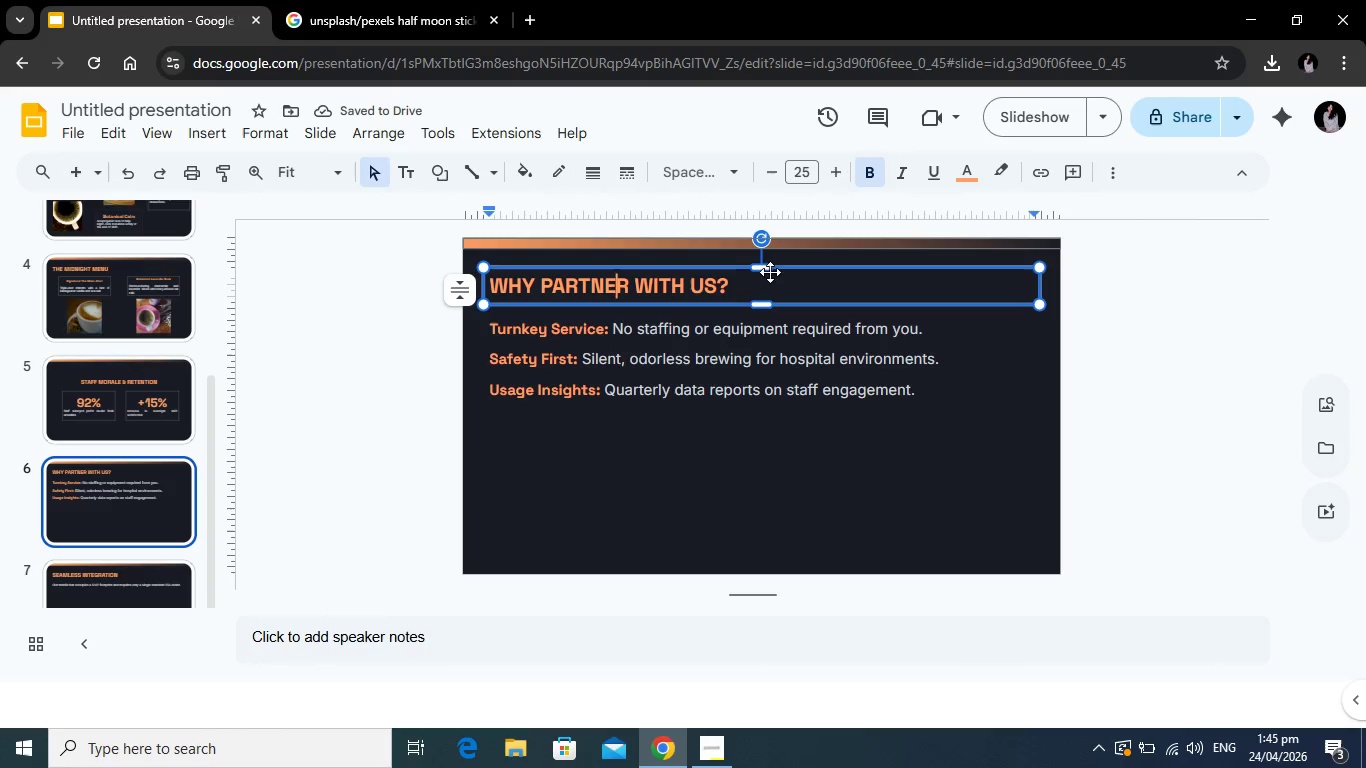 
left_click_drag(start_coordinate=[758, 286], to_coordinate=[461, 286])
 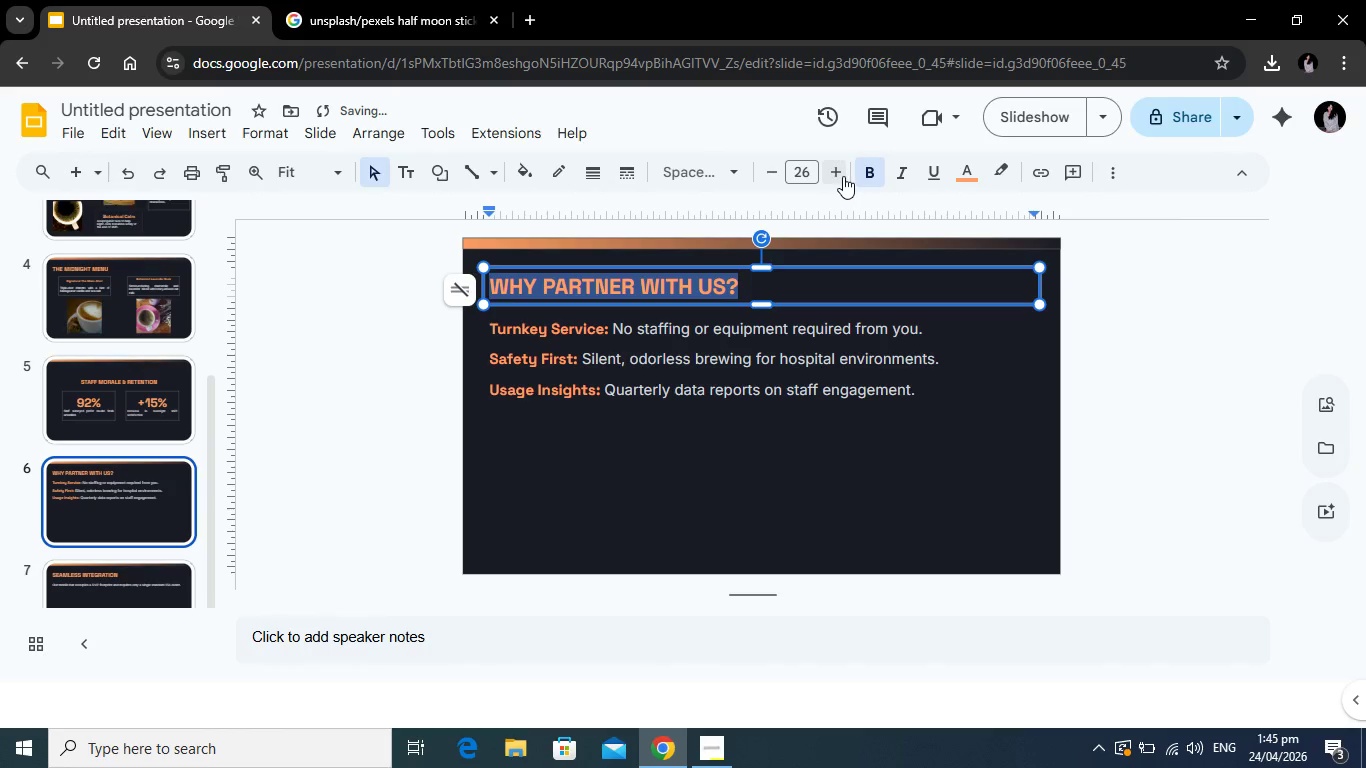 
double_click([843, 176])
 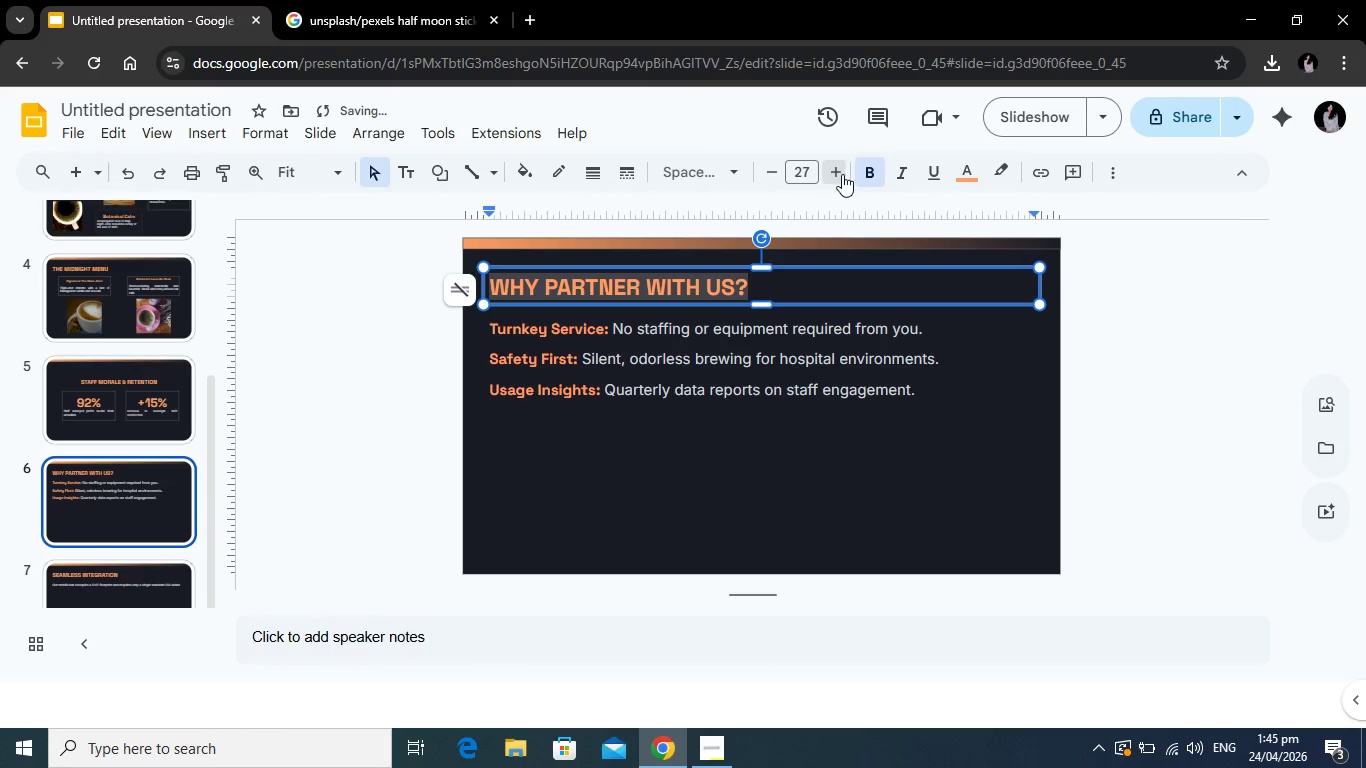 
triple_click([843, 175])
 